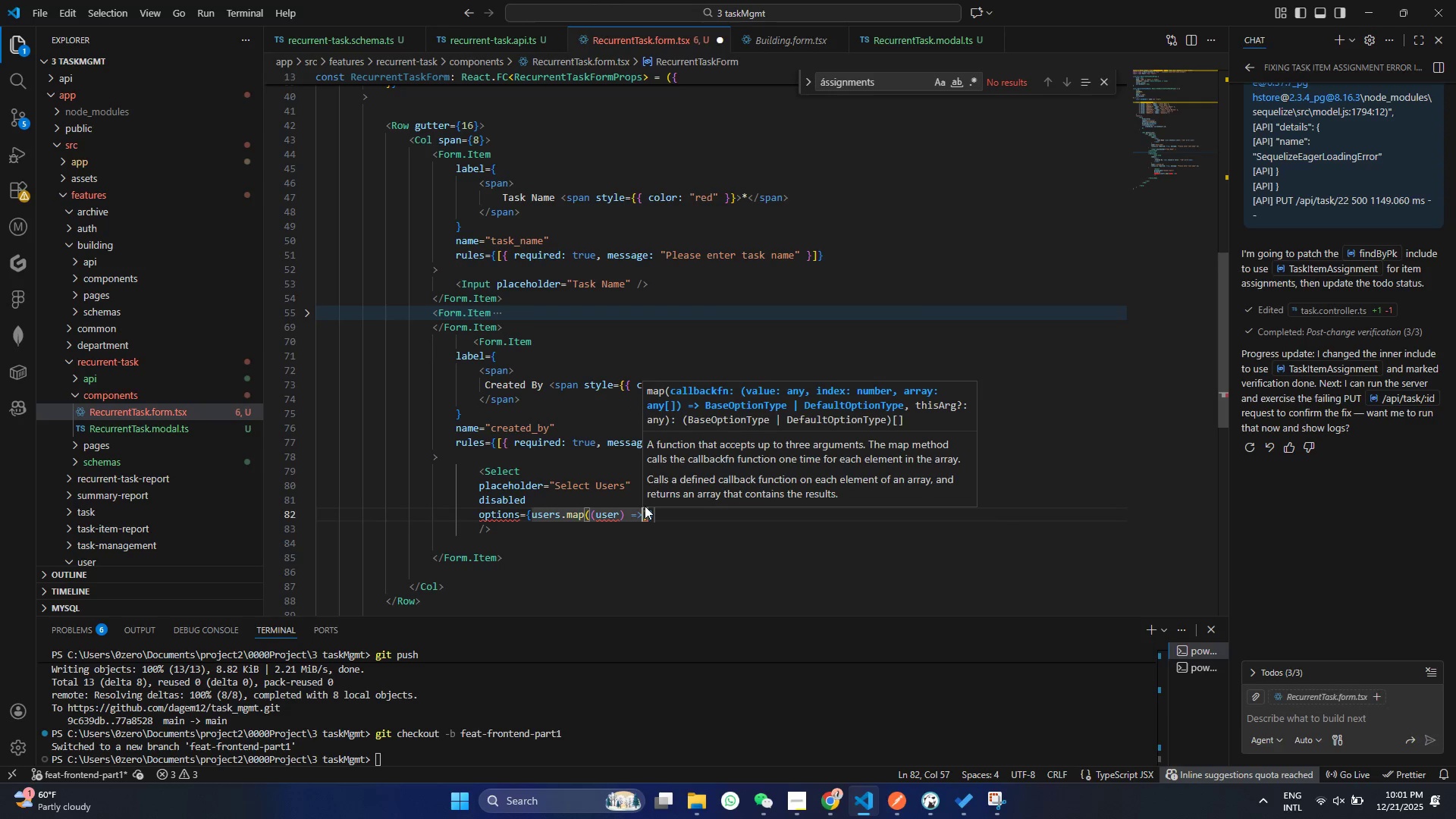 
key(Shift+ShiftRight)
 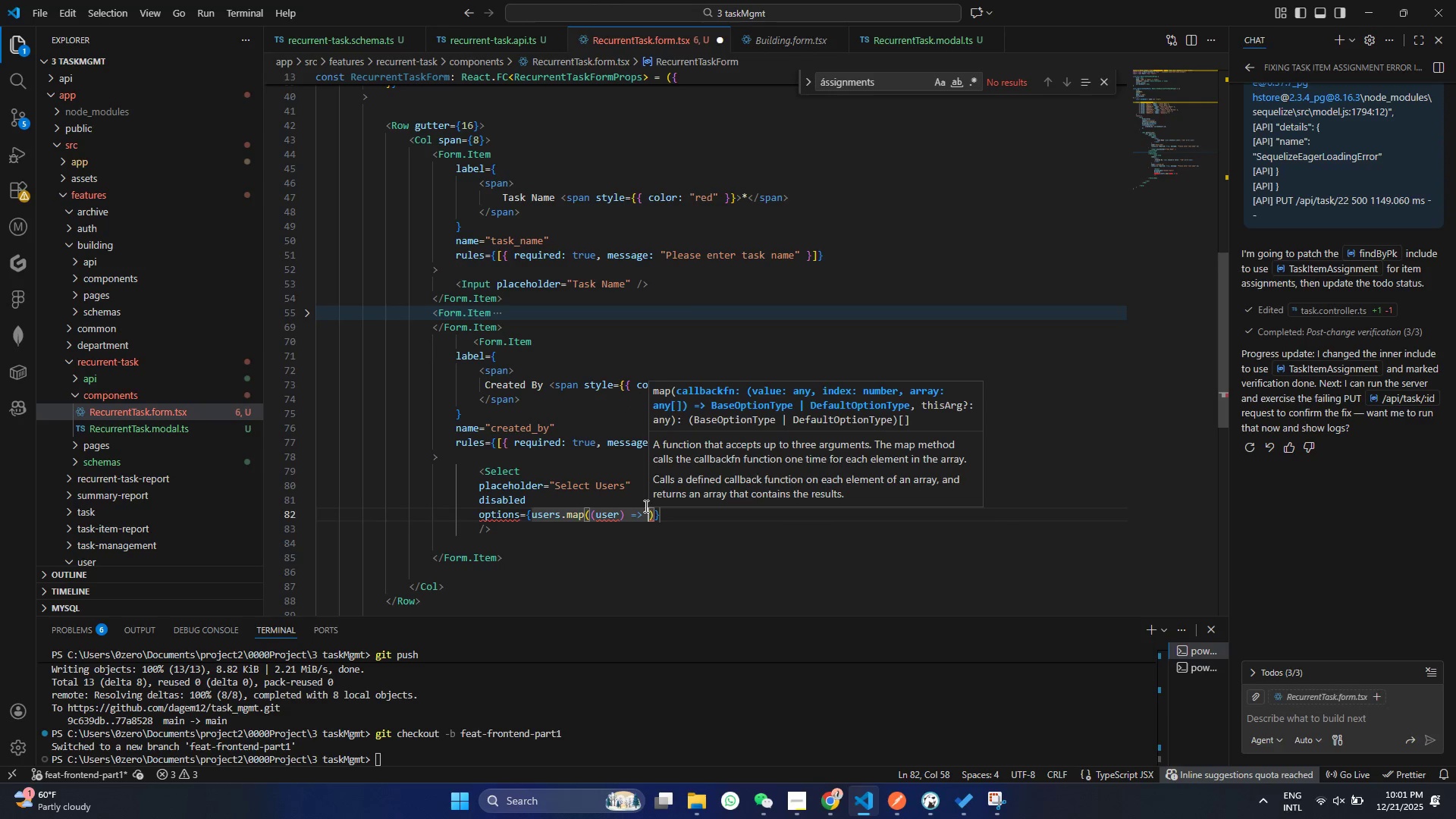 
key(Shift+Period)
 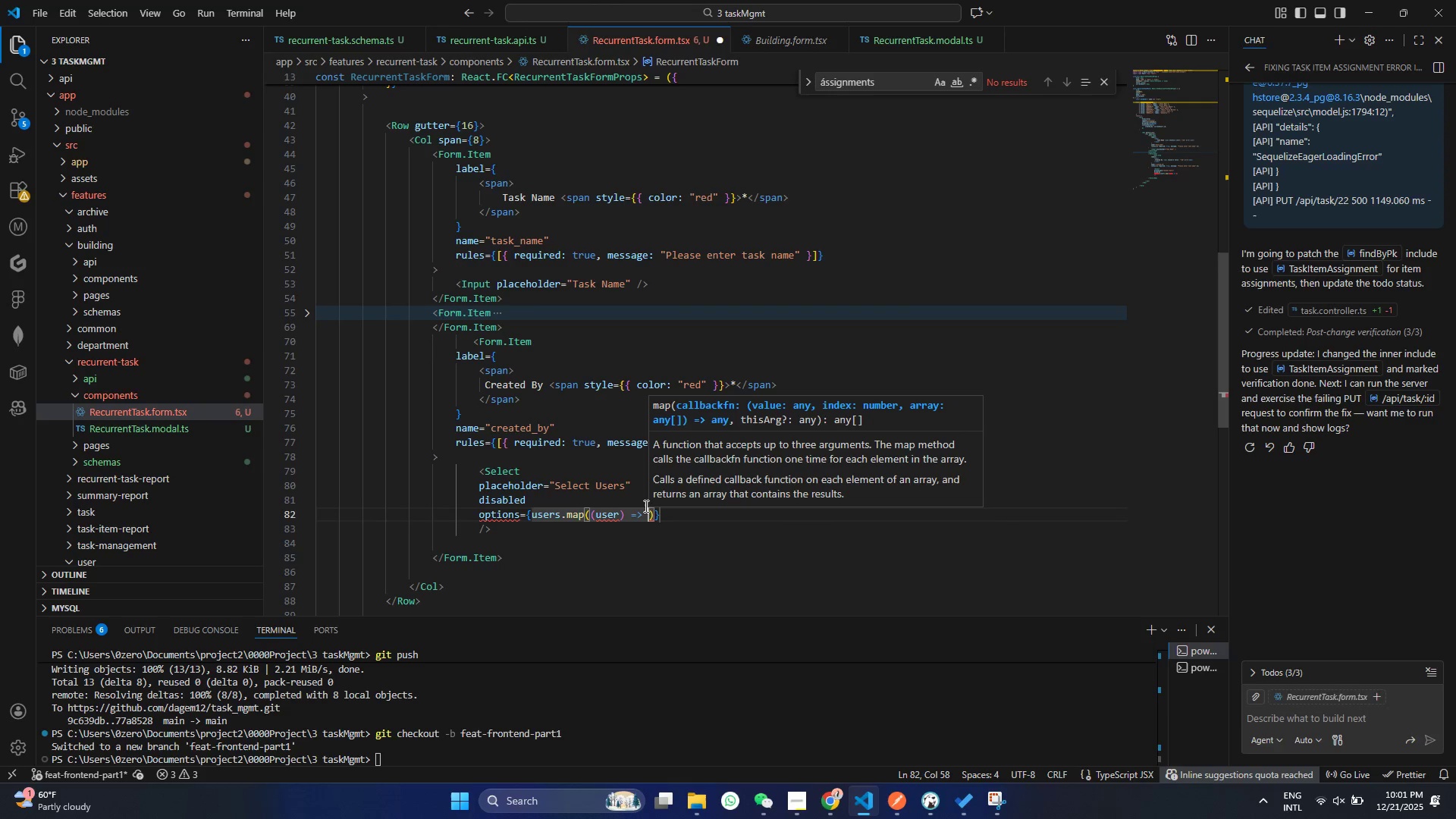 
key(Space)
 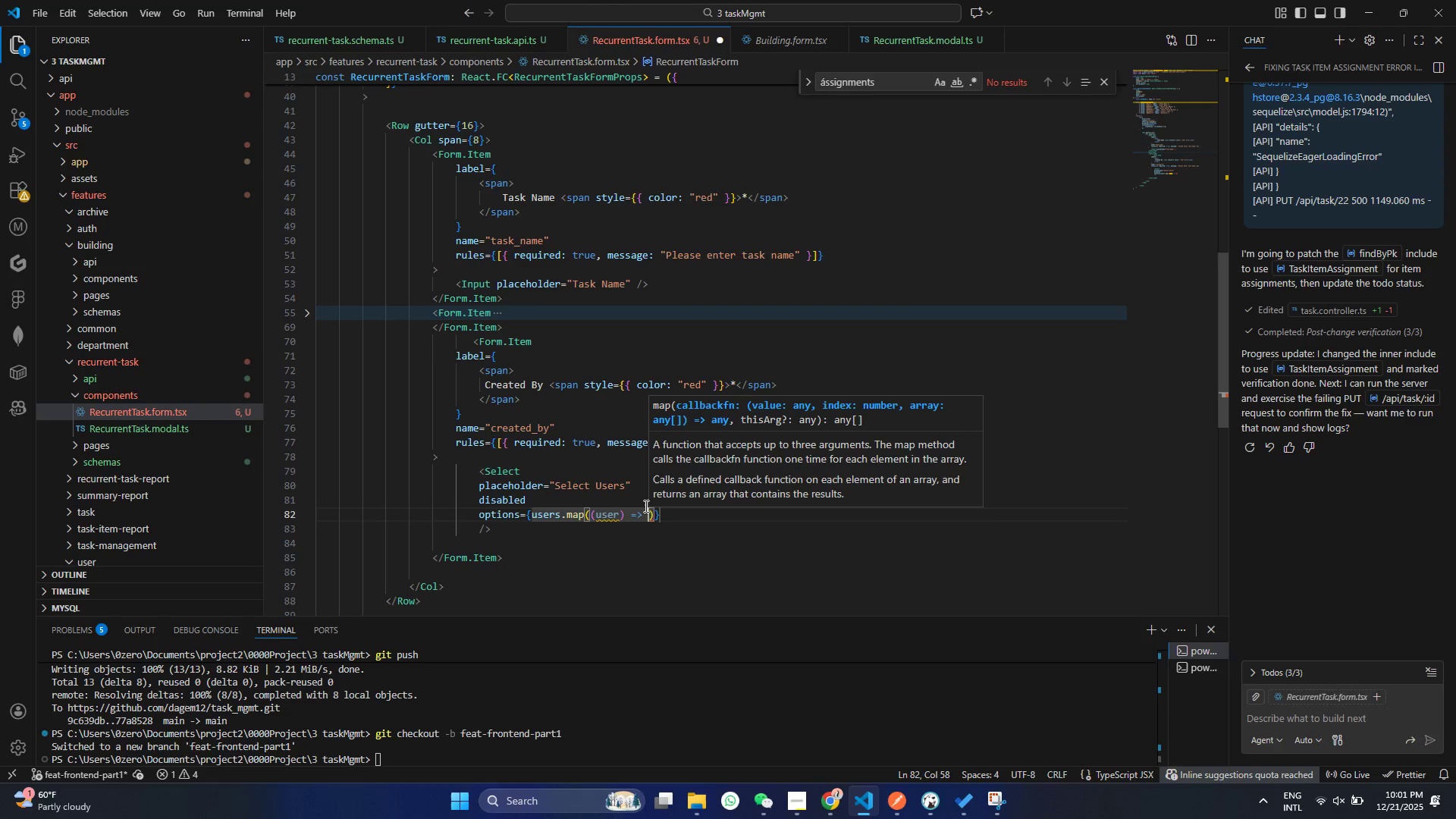 
key(Shift+BracketLeft)
 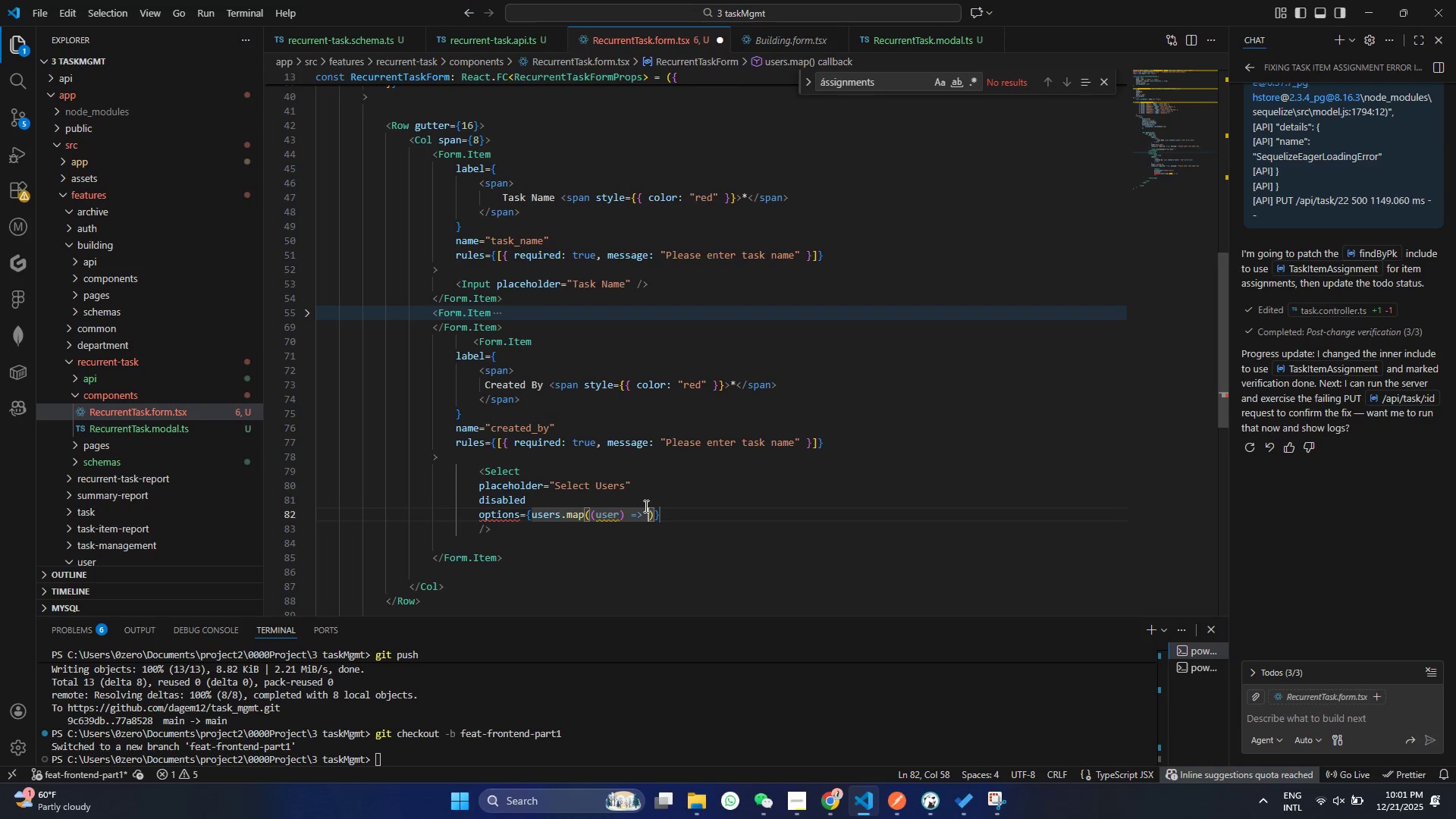 
key(Control+ControlLeft)
 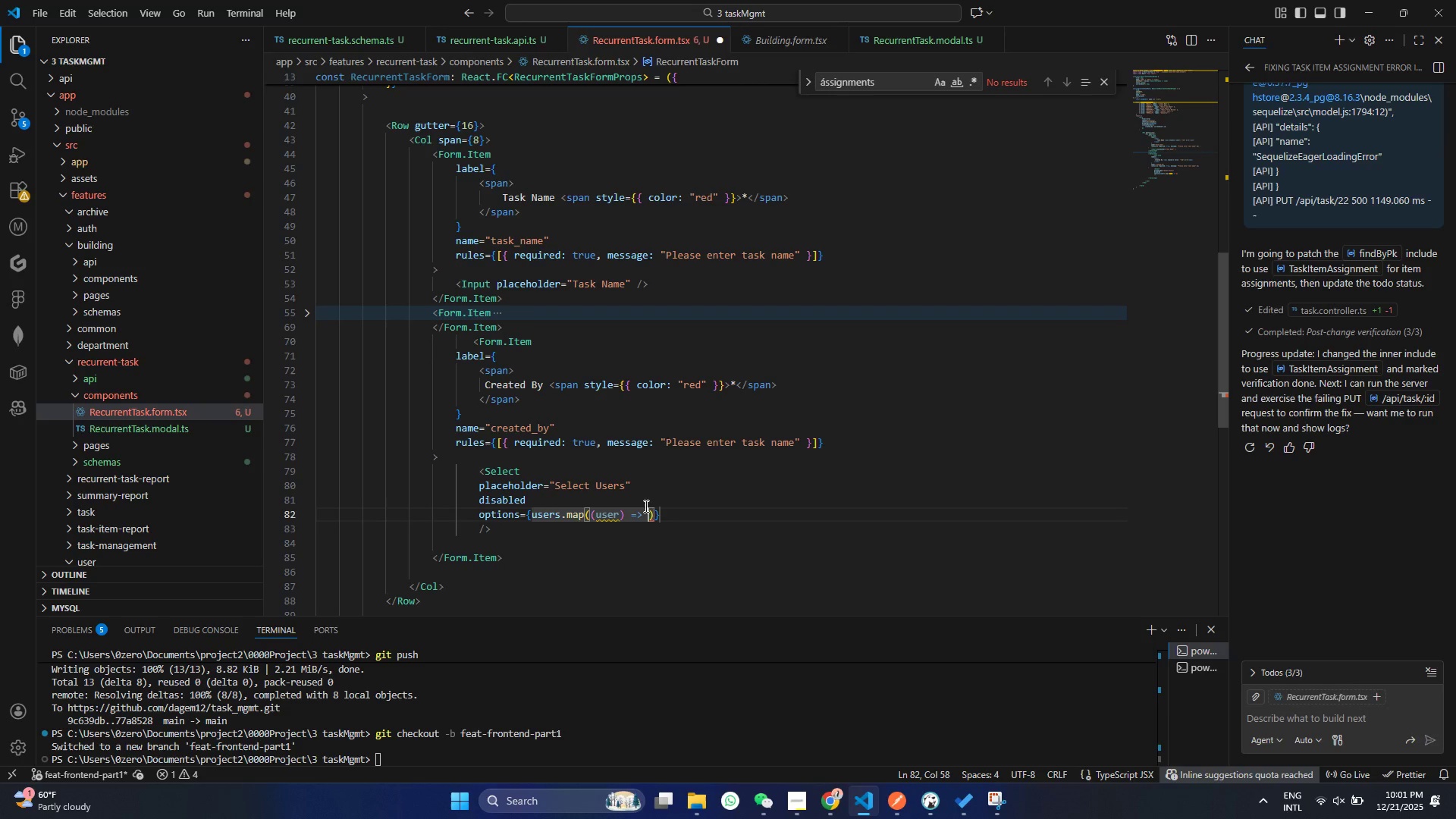 
key(Control+Z)
 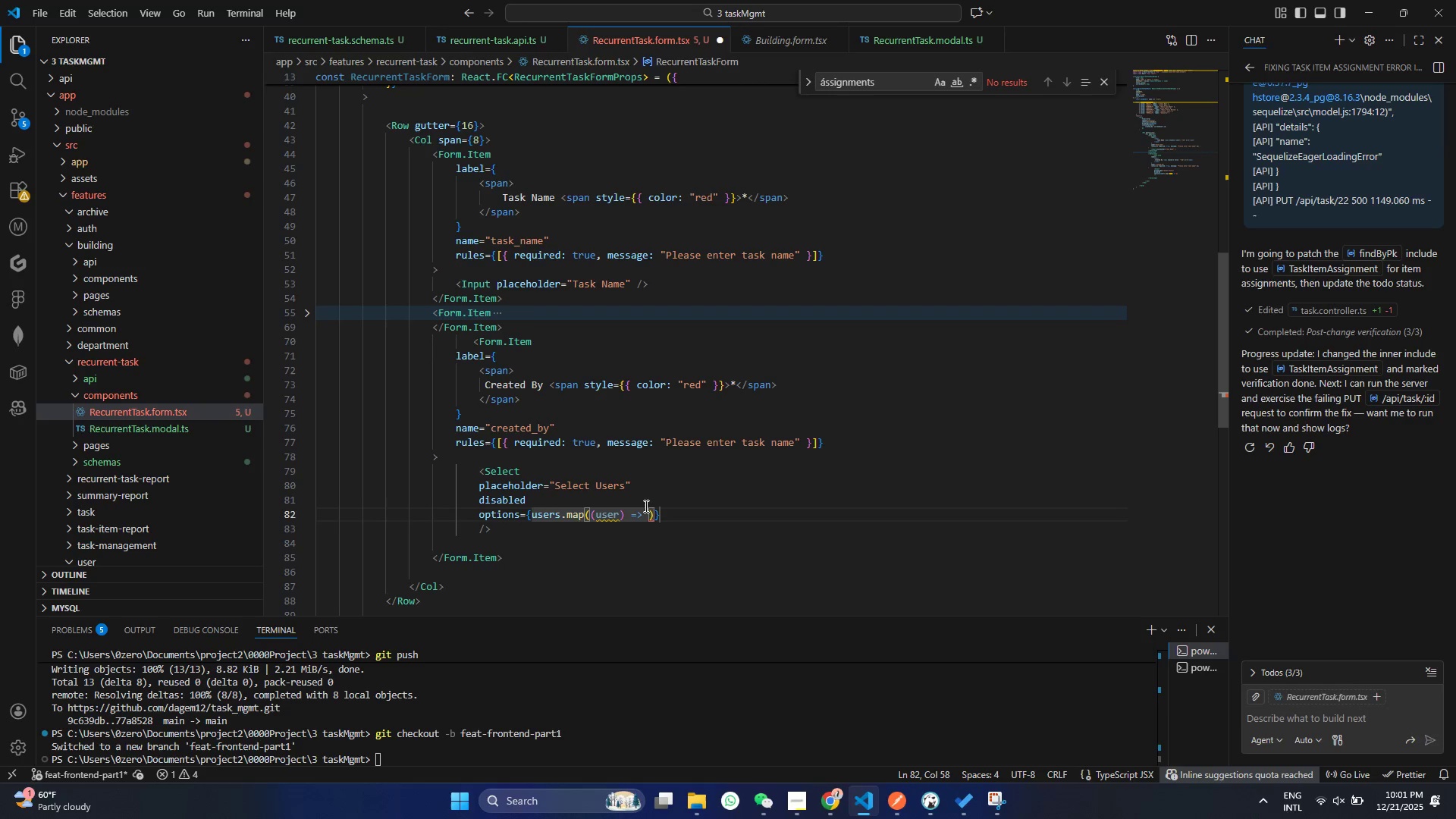 
key(Shift+9)
 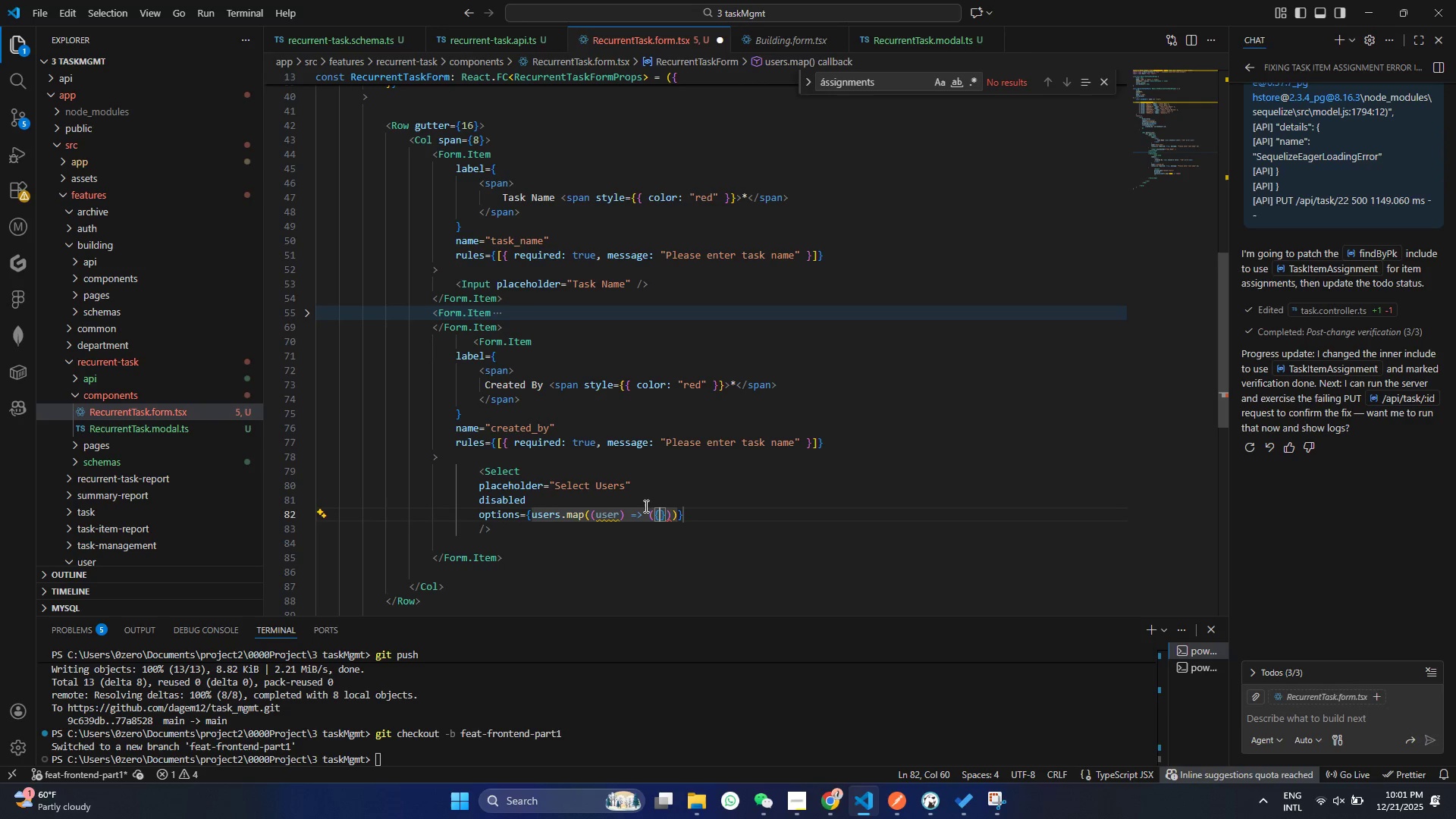 
key(Shift+BracketLeft)
 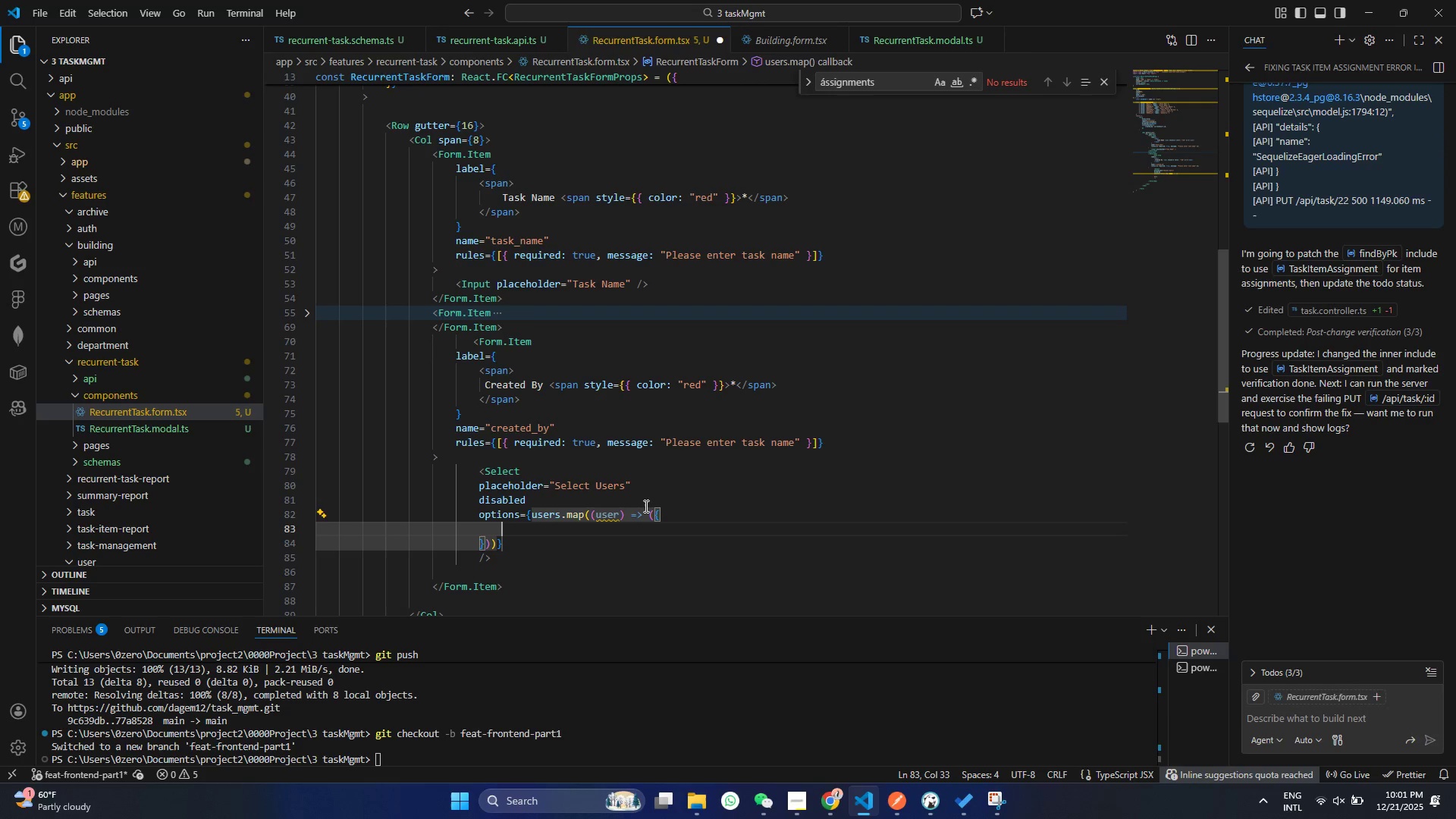 
key(Enter)
 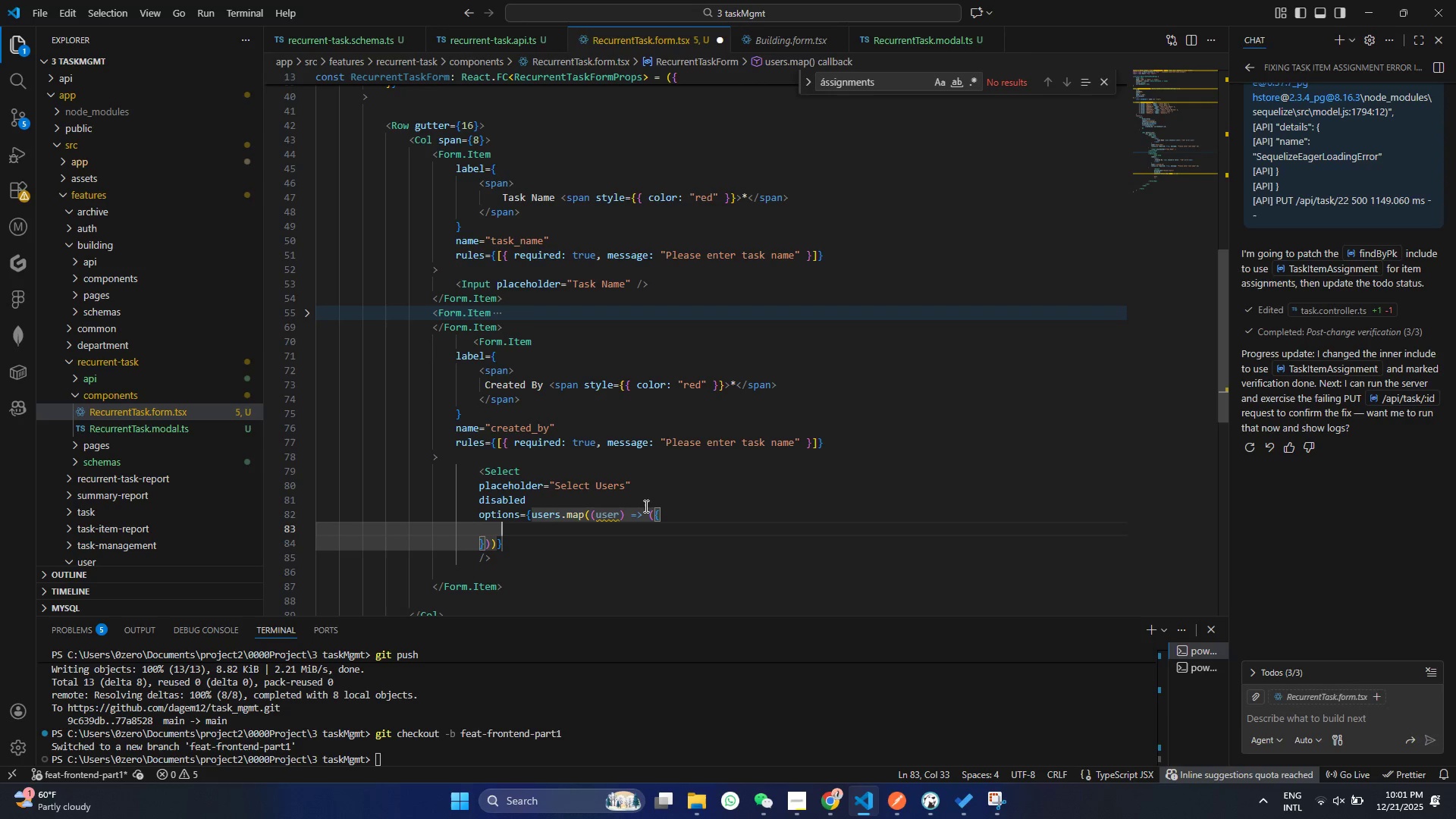 
type(values)
key(Backspace)
type(: us)
 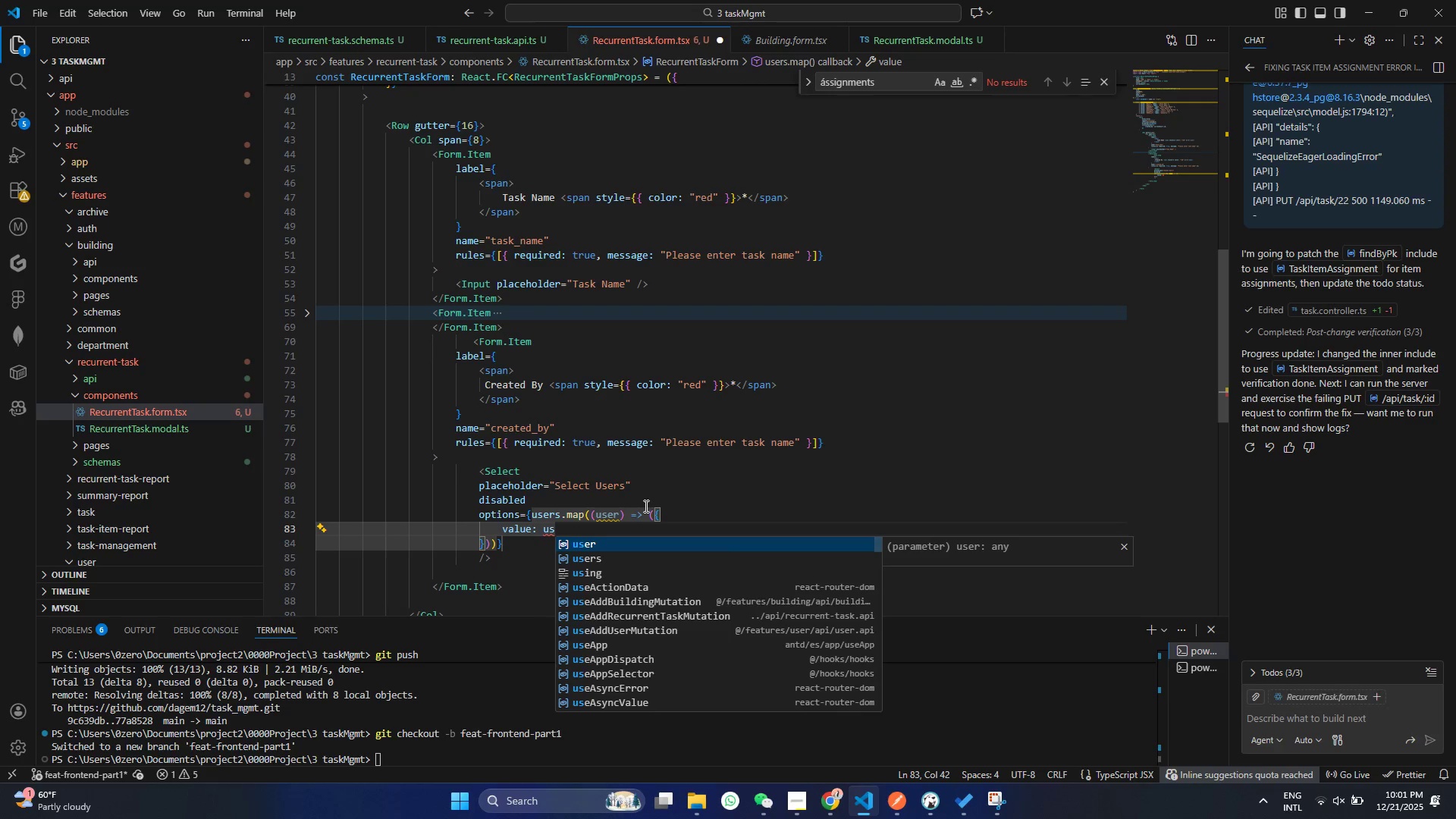 
key(Enter)
 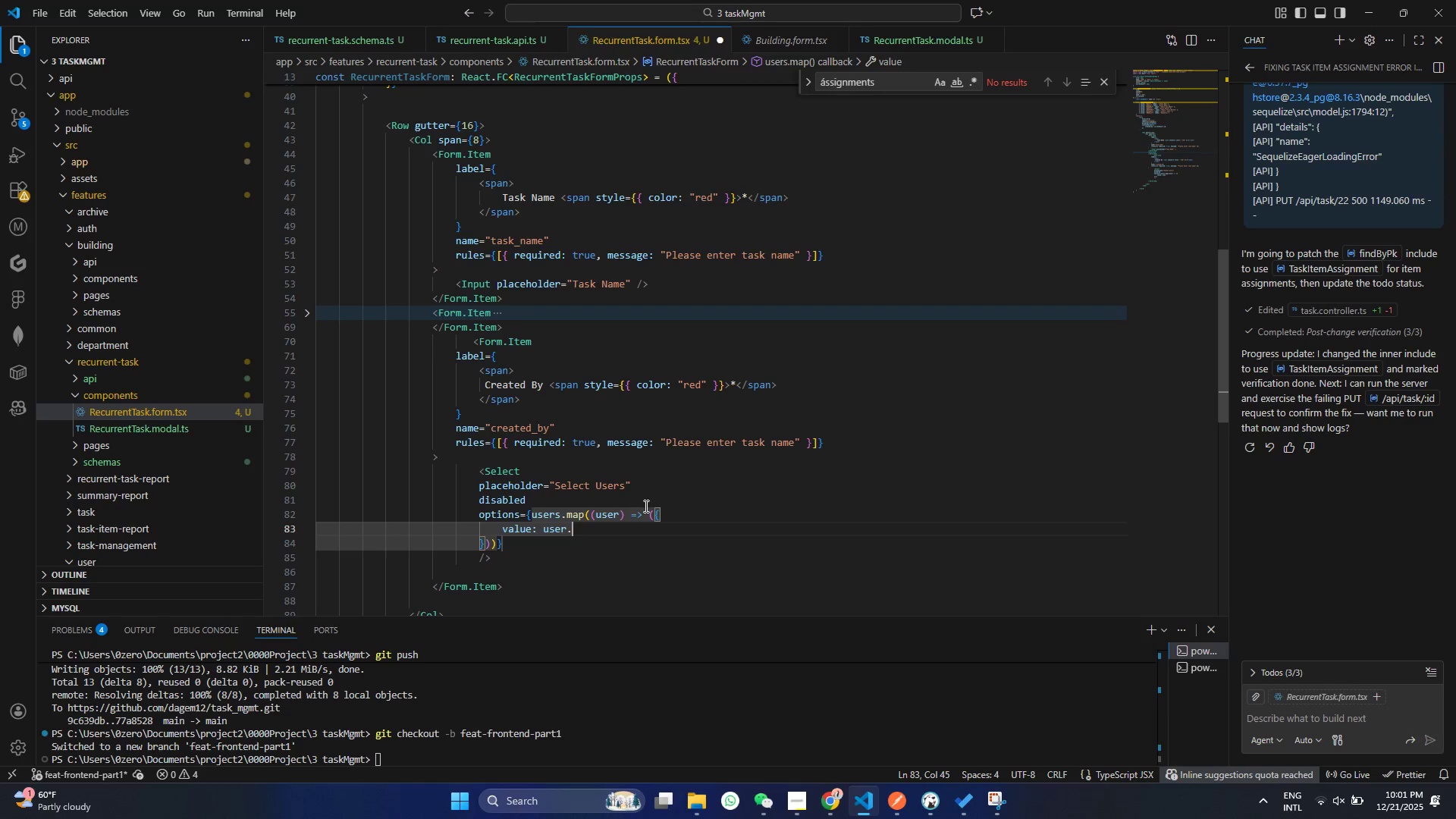 
type(.id,)
 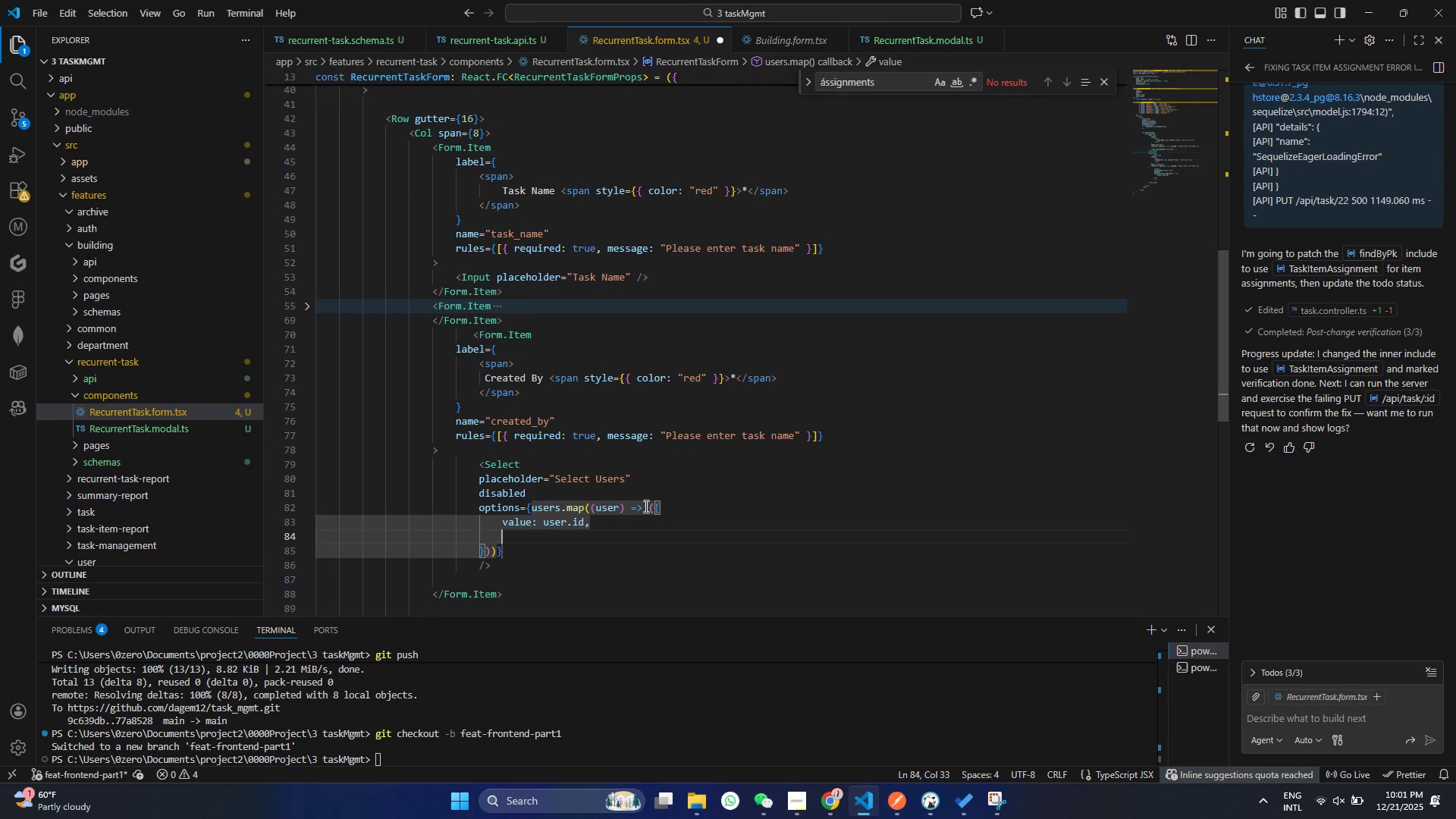 
key(Enter)
 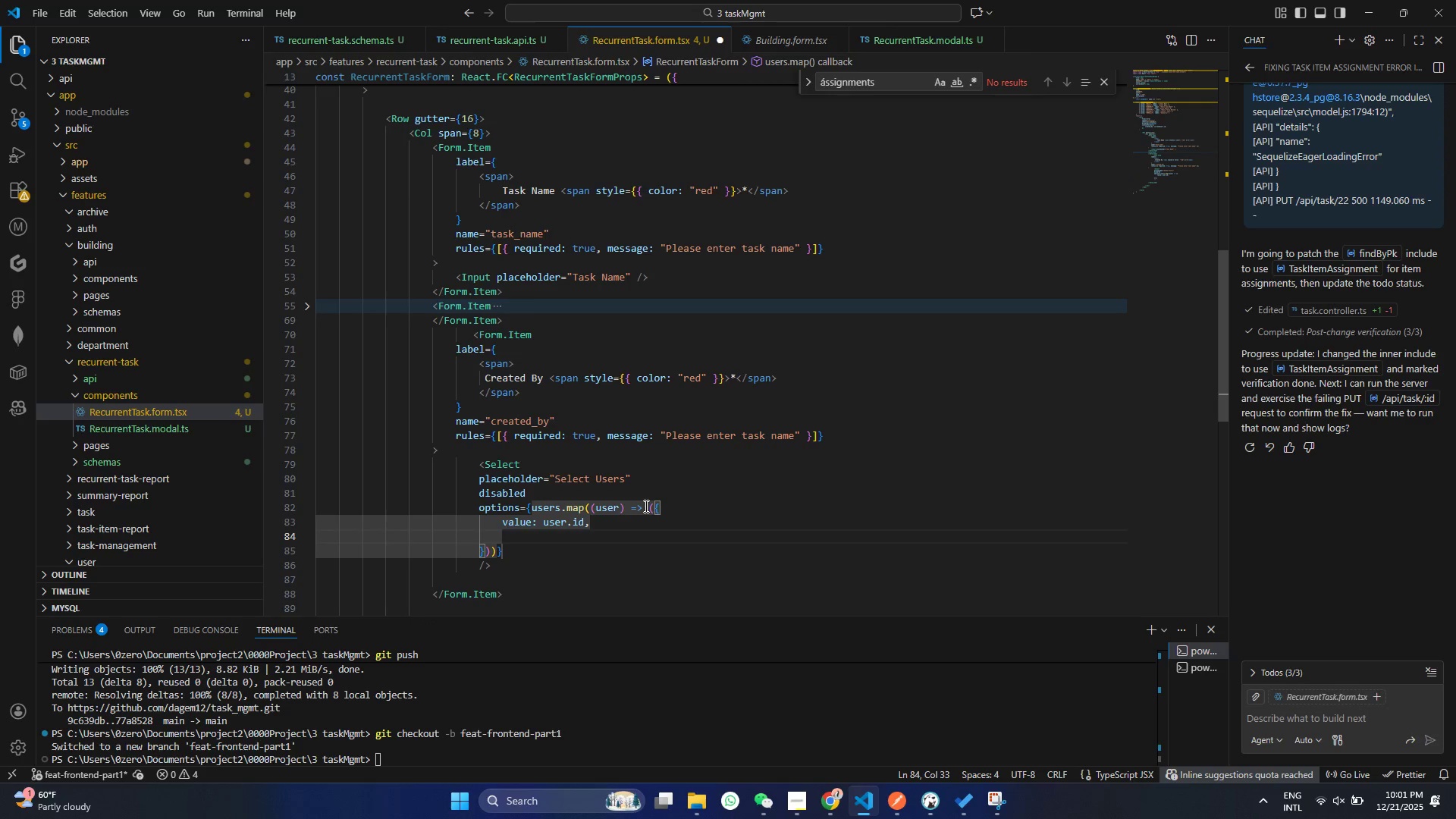 
type(label: user.full))
key(Backspace)
 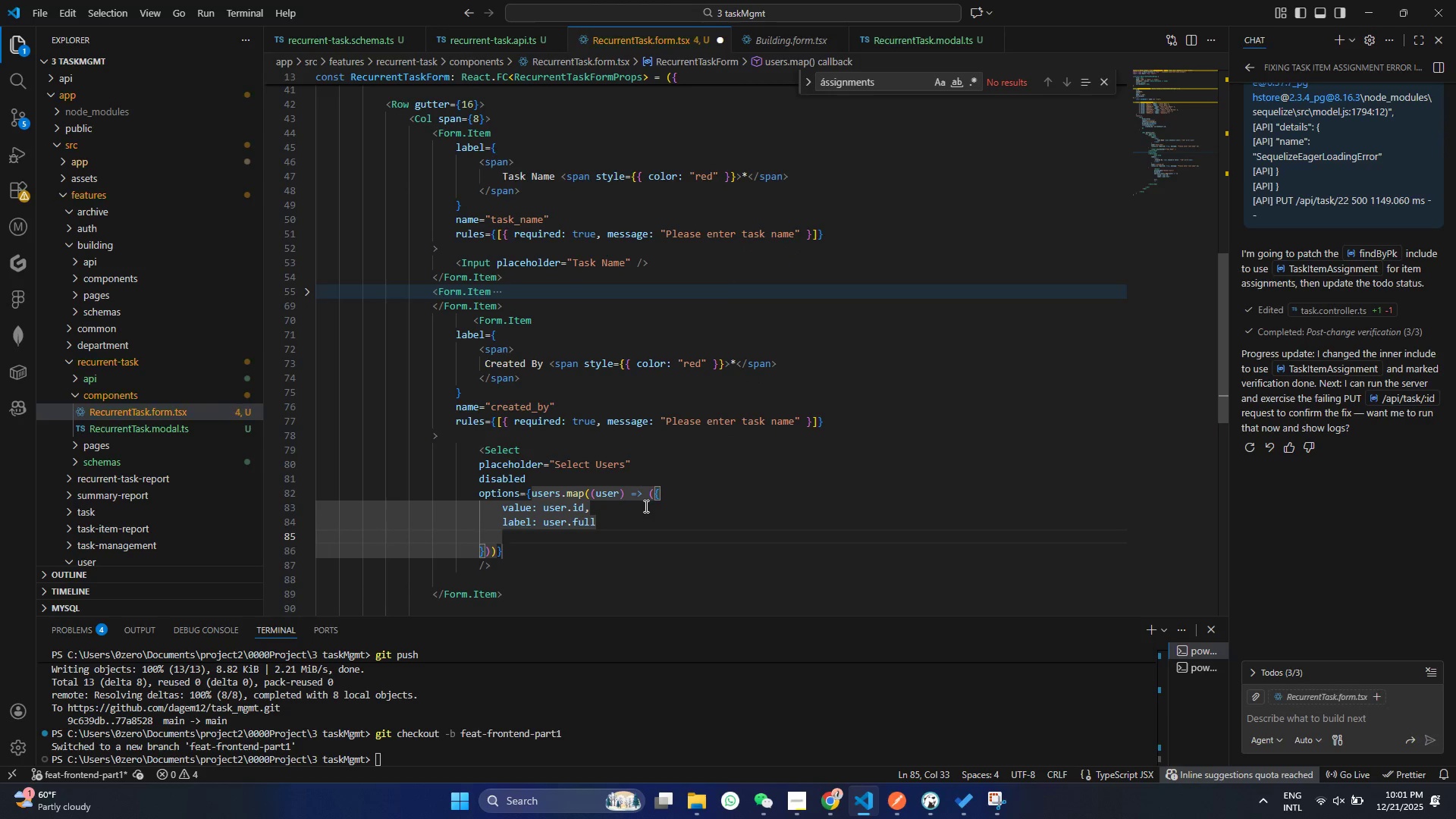 
 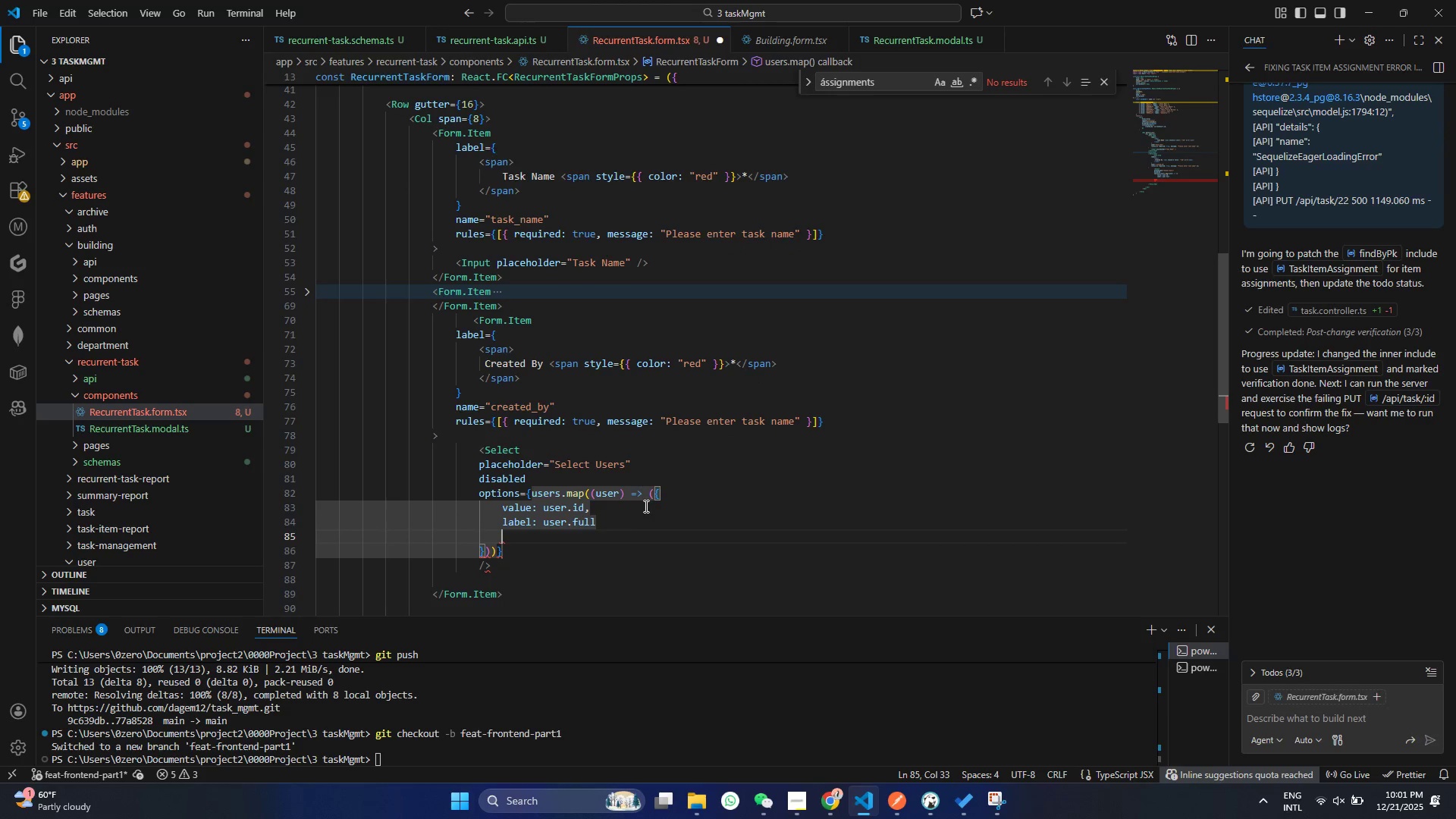 
key(Enter)
 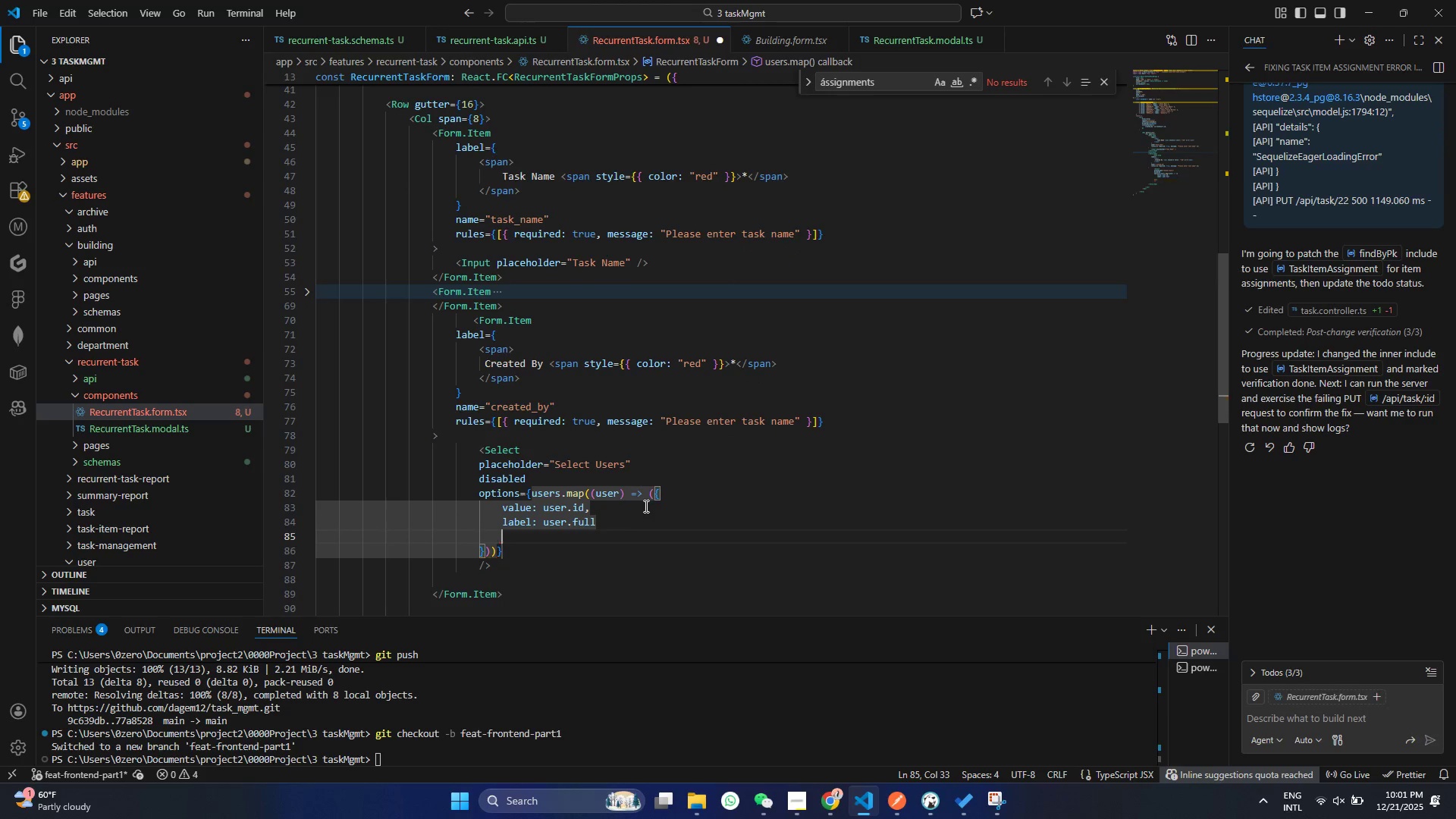 
key(Shift+ShiftRight)
 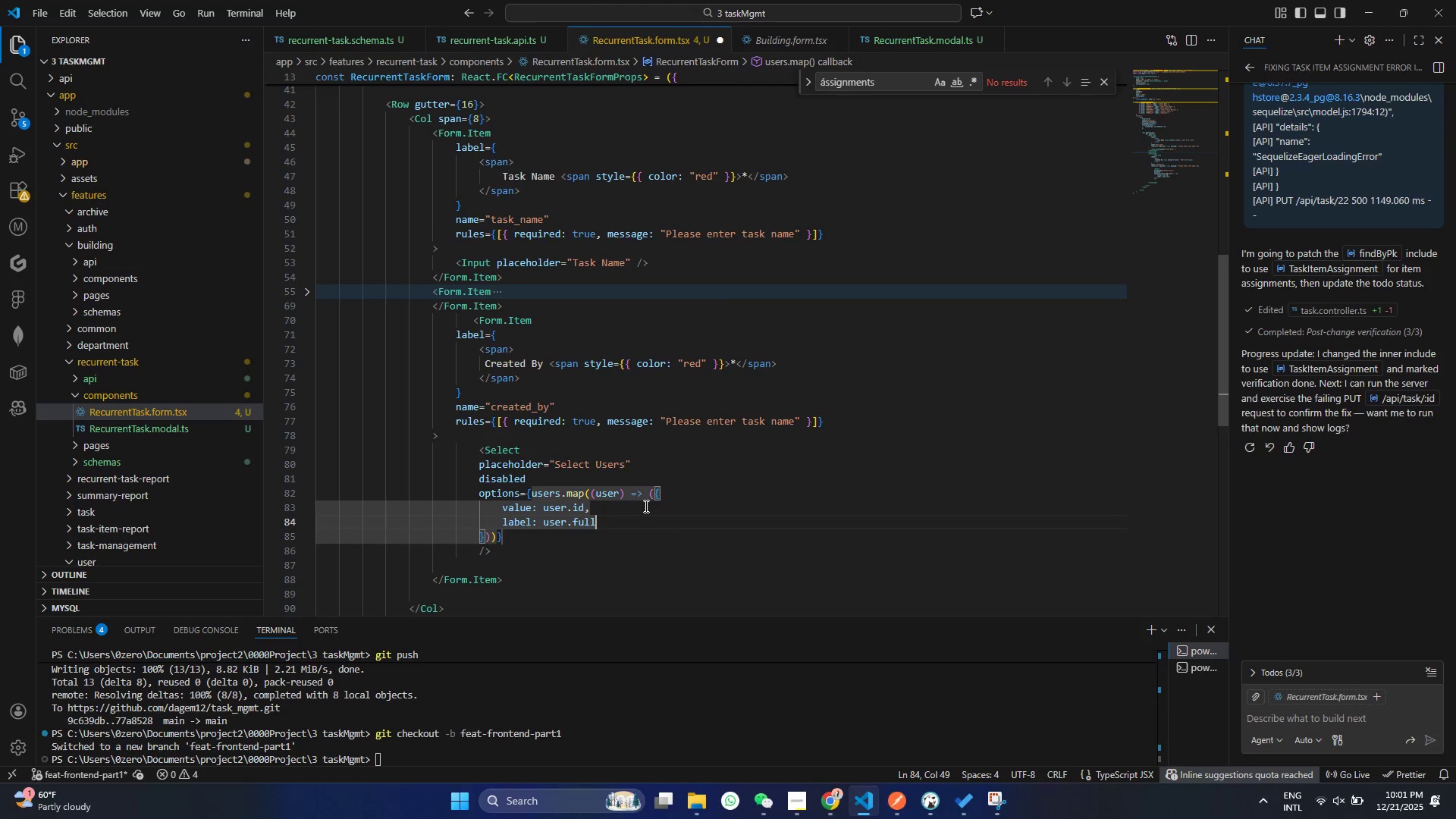 
key(Control+ControlLeft)
 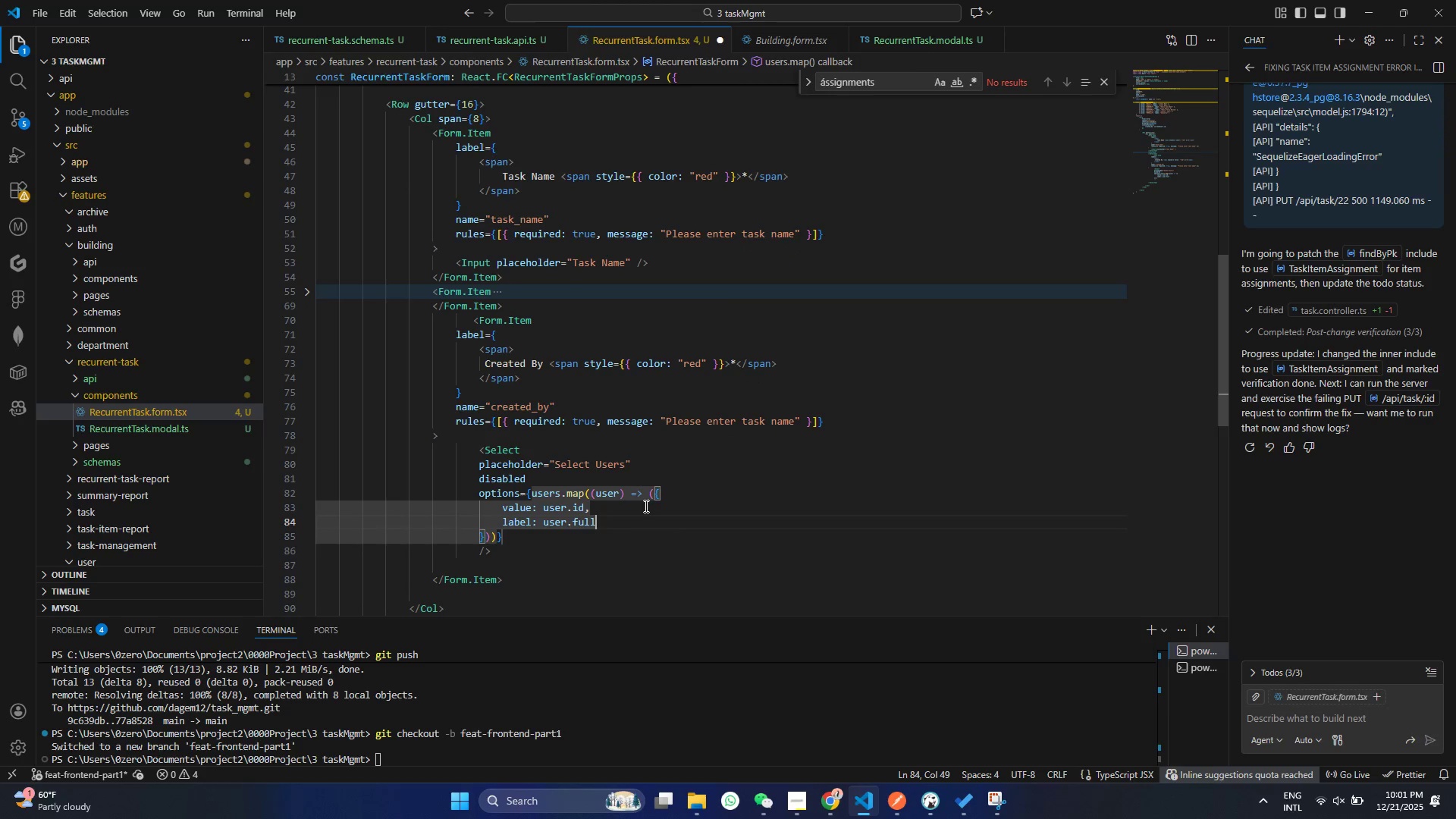 
key(Control+Z)
 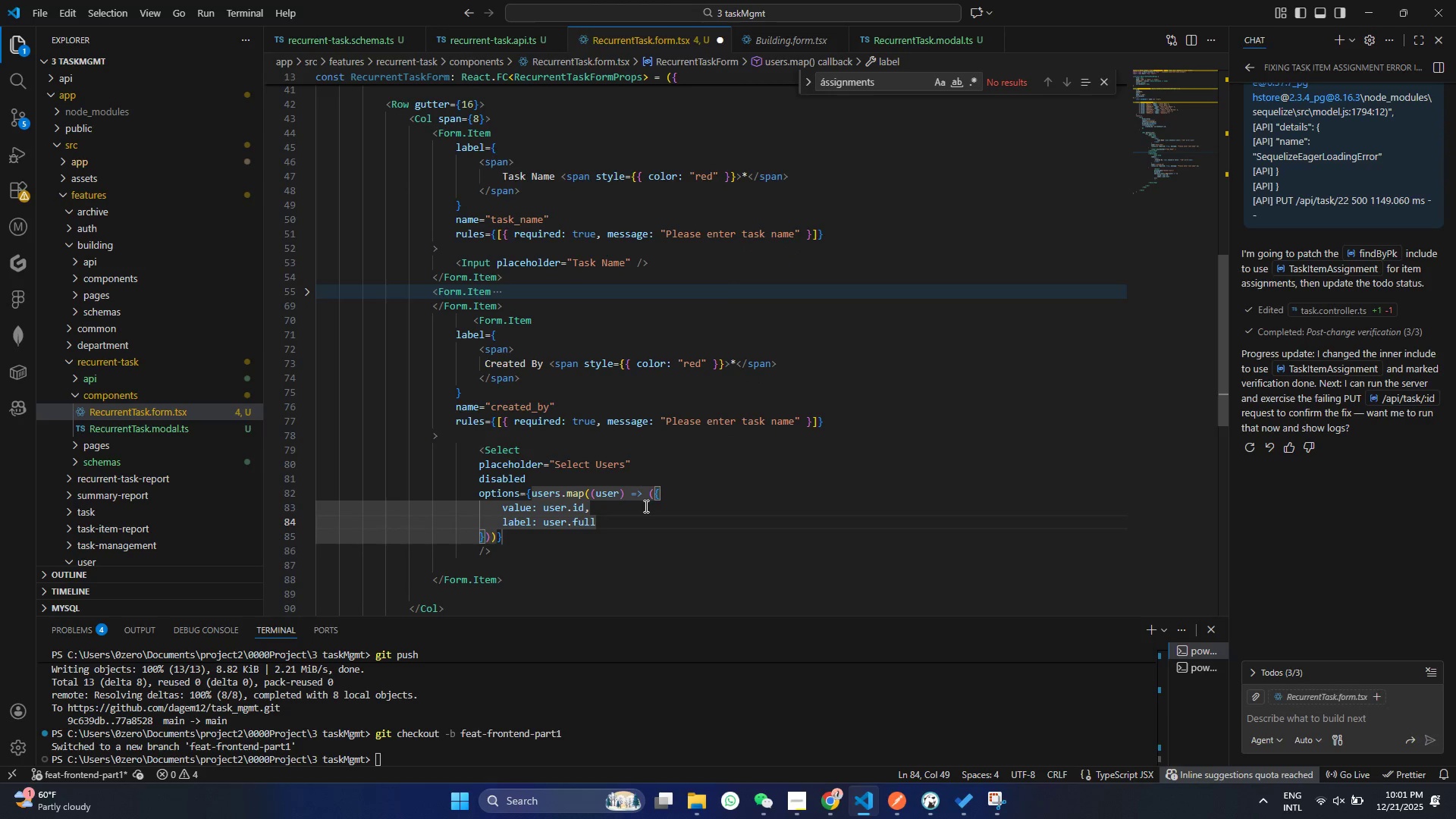 
type(_Name)
 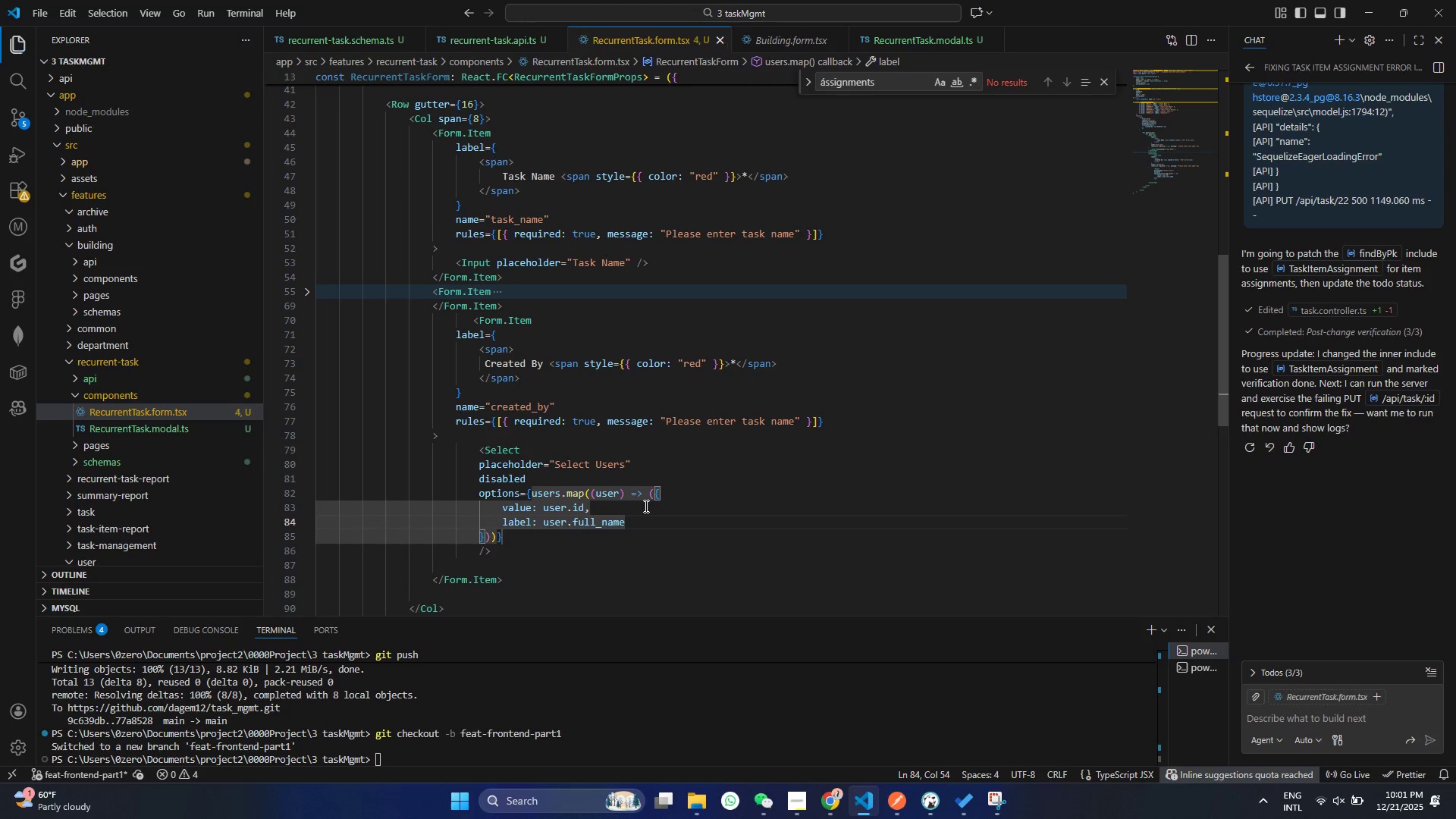 
key(Control+ControlLeft)
 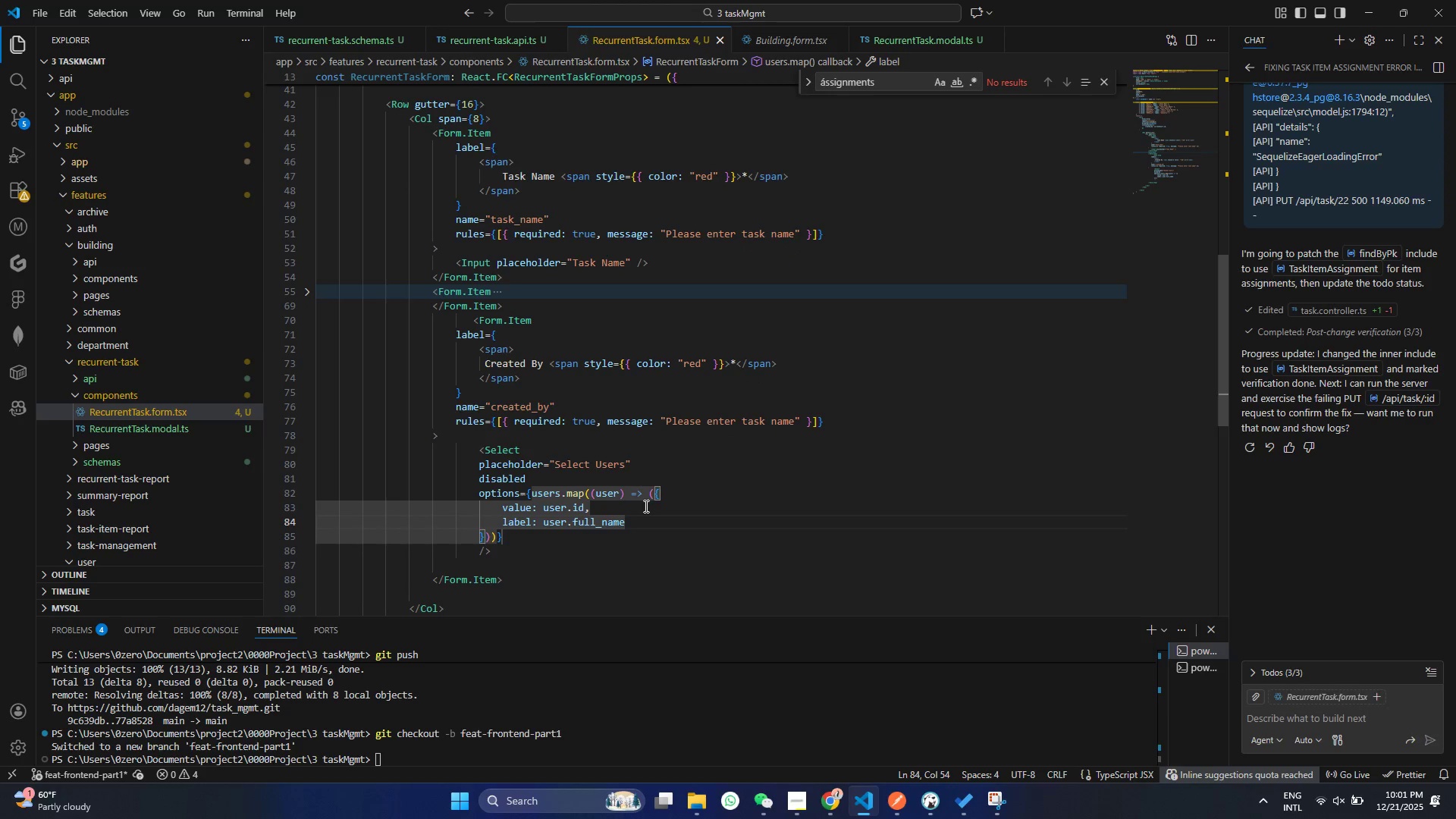 
key(Control+S)
 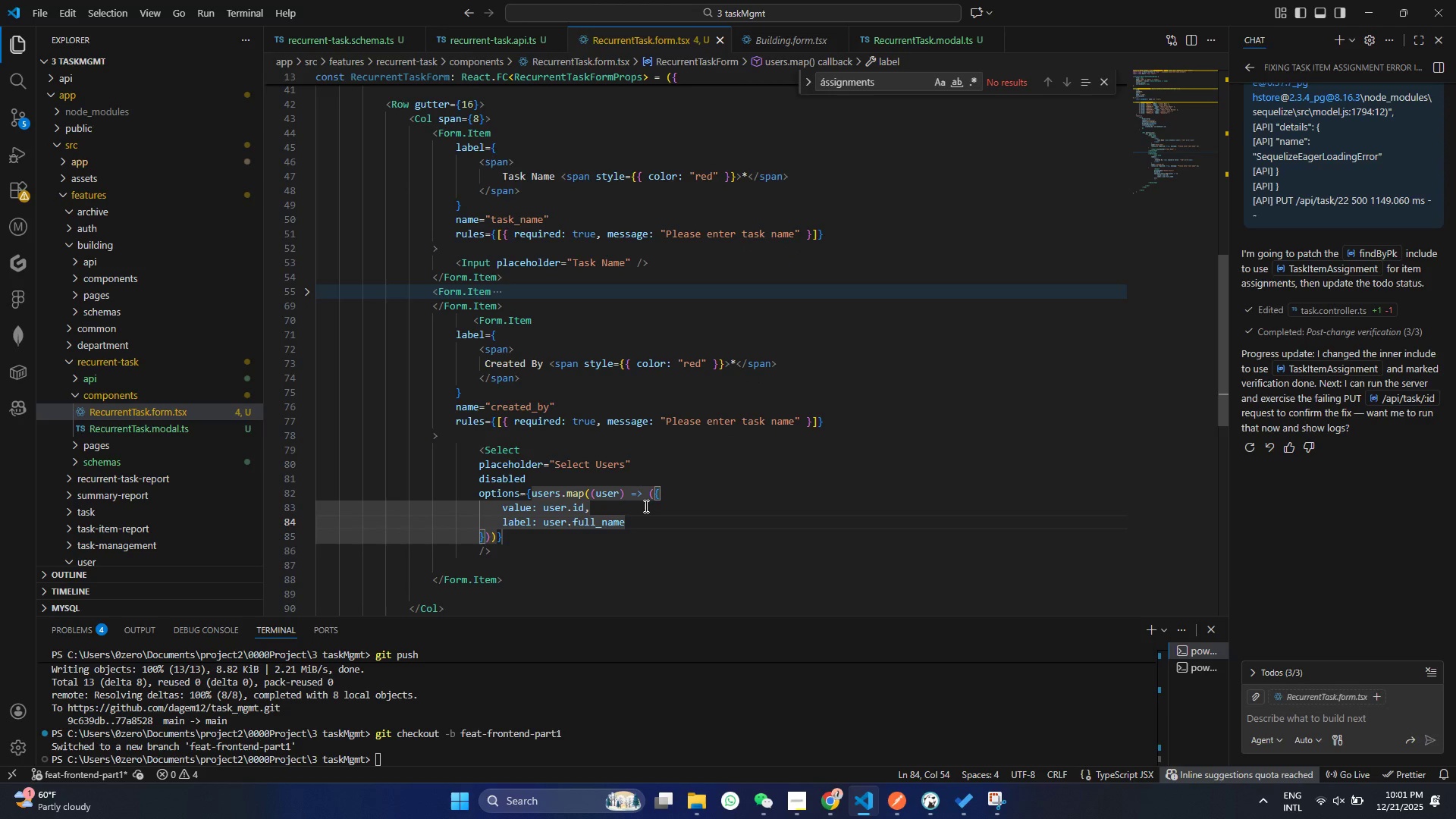 
wait(7.81)
 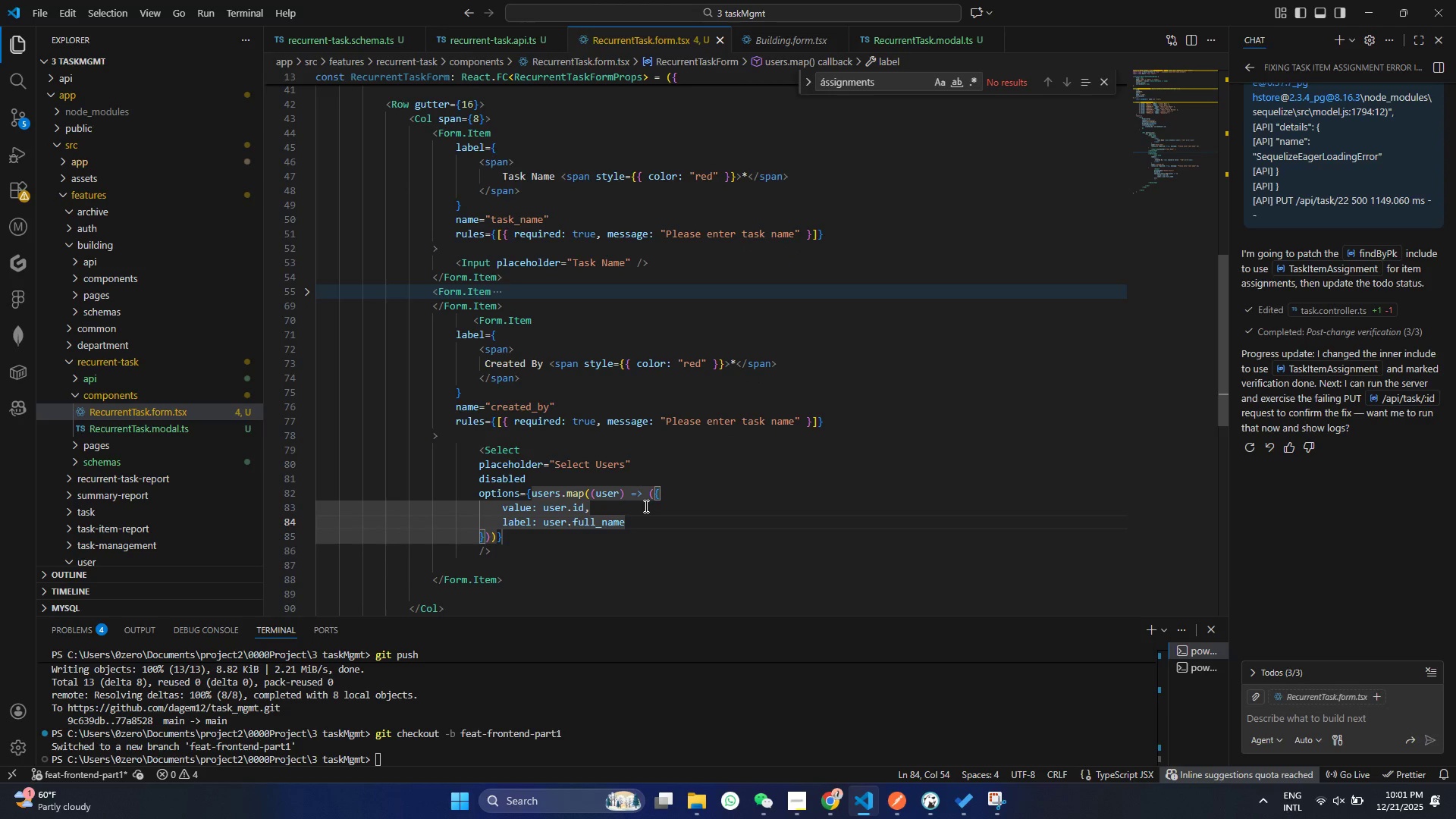 
left_click([526, 442])
 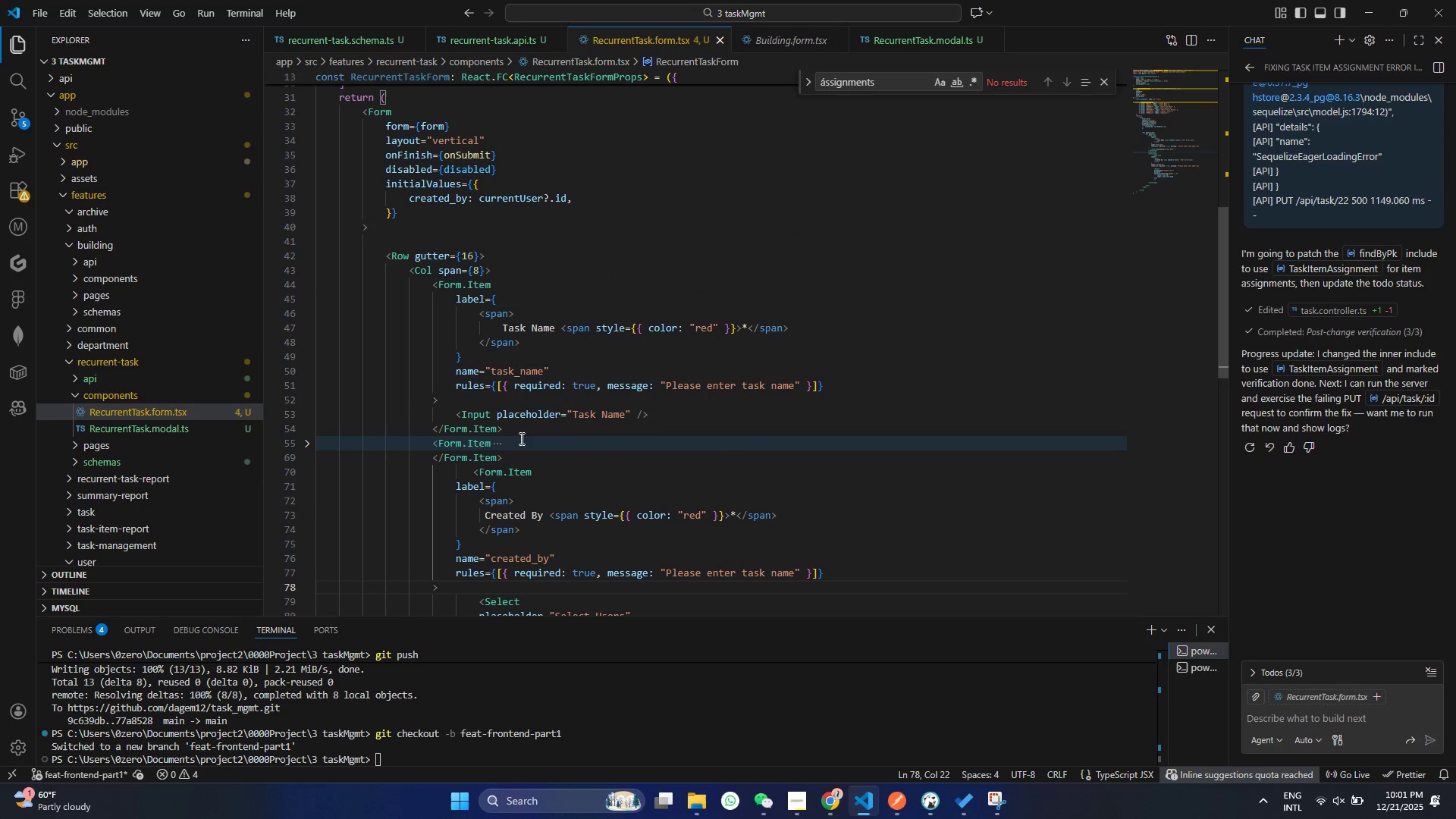 
scroll: coordinate [516, 434], scroll_direction: up, amount: 4.0
 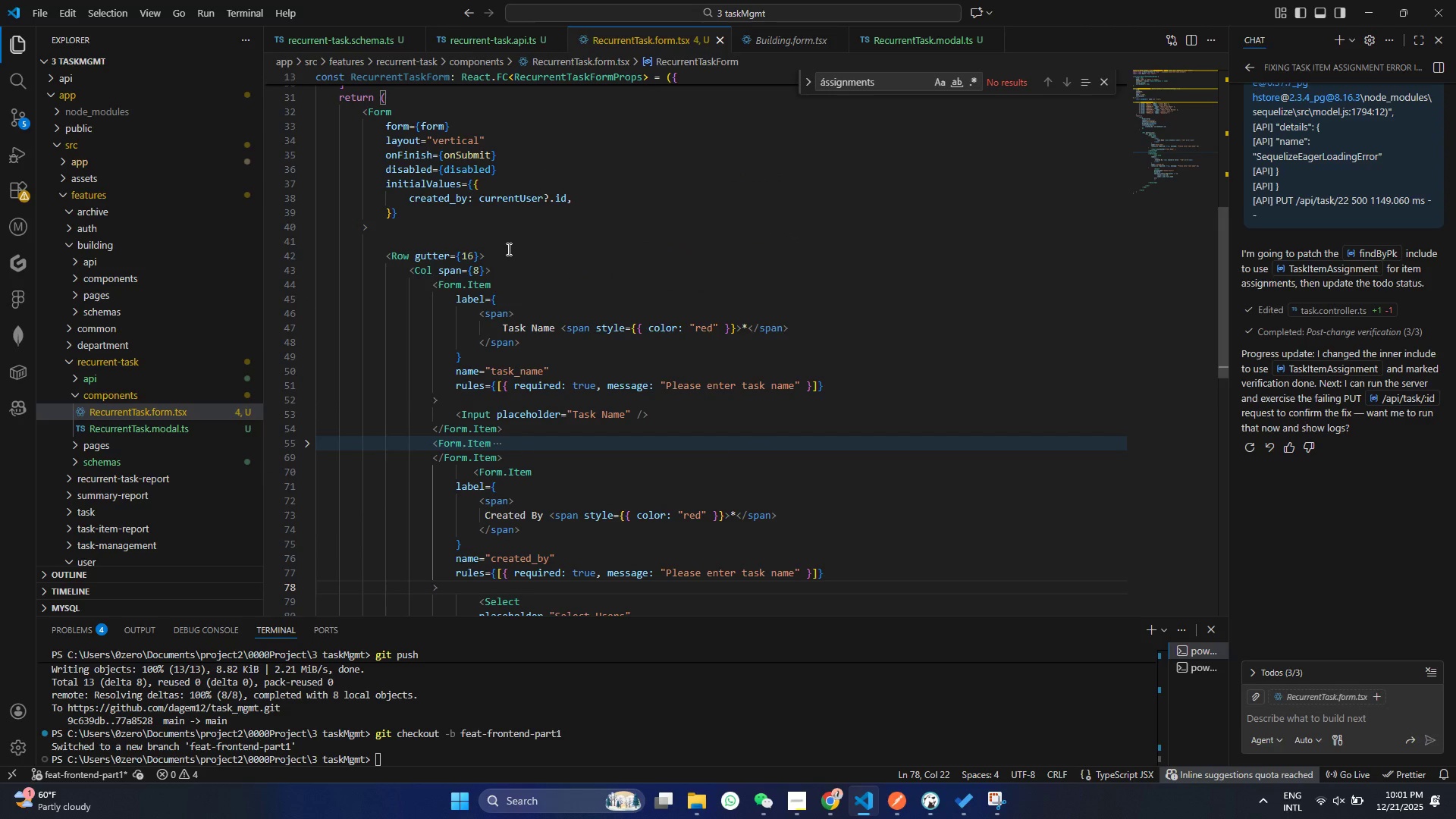 
wait(9.43)
 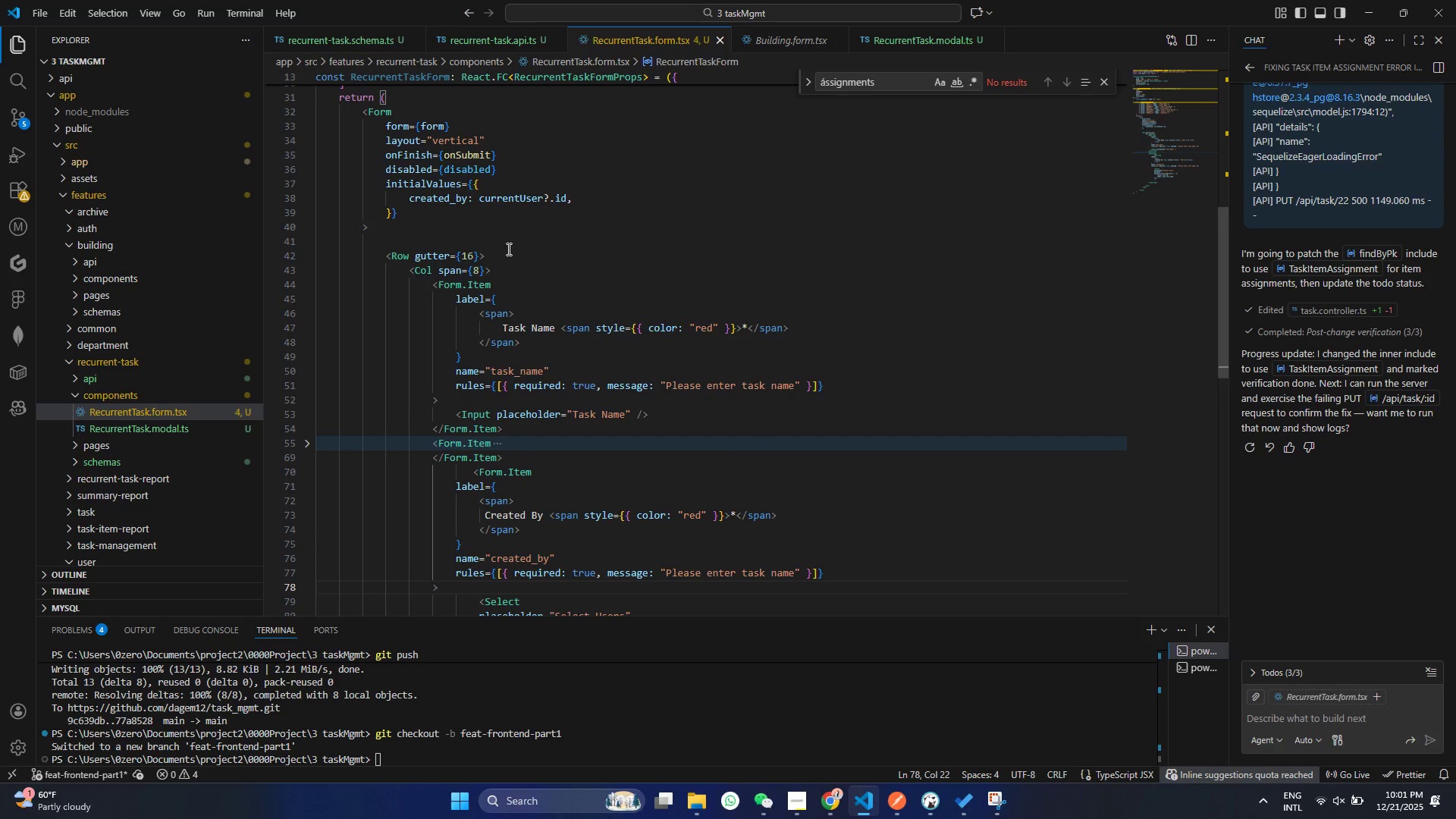 
left_click([310, 278])
 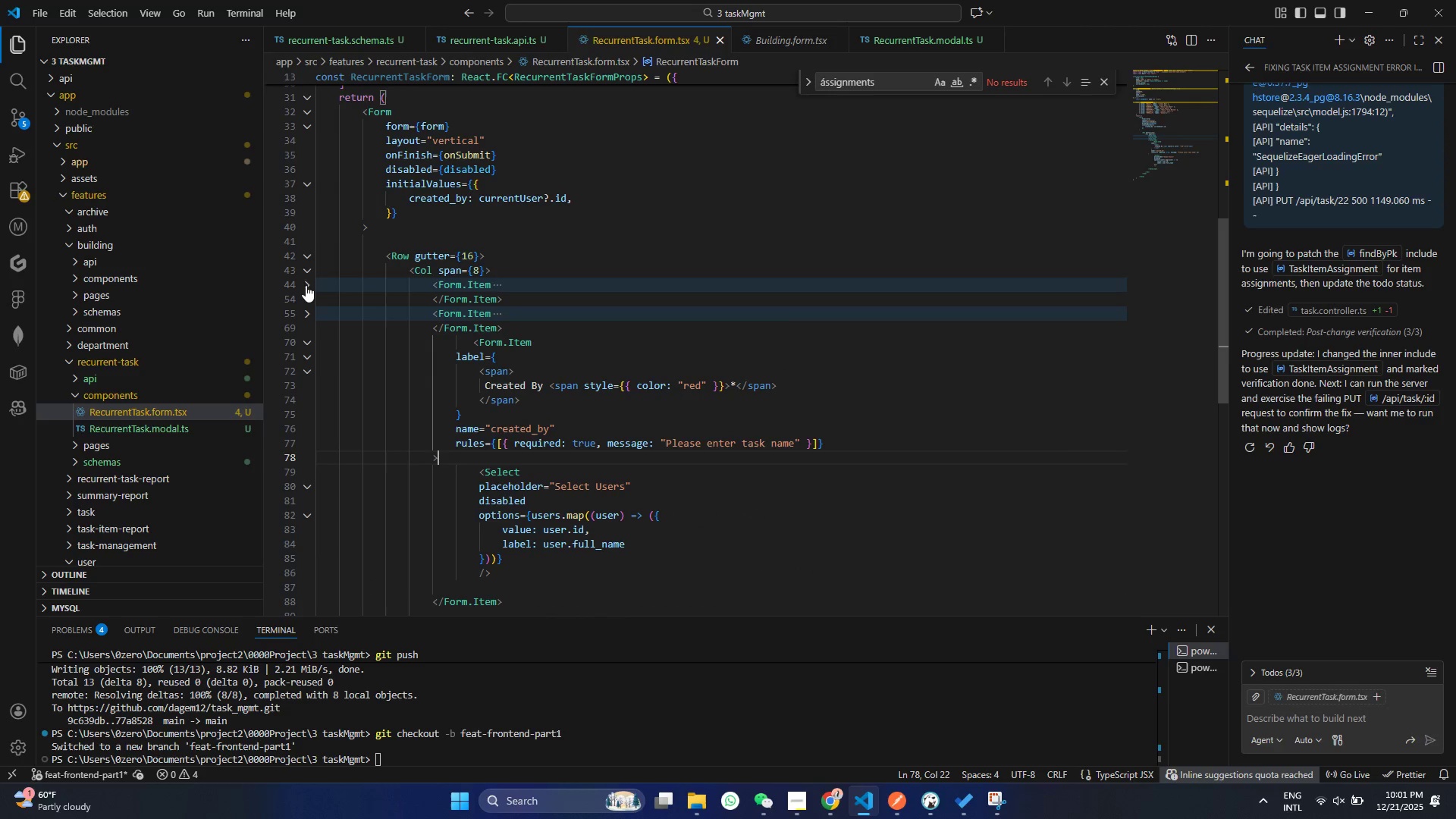 
left_click([306, 272])
 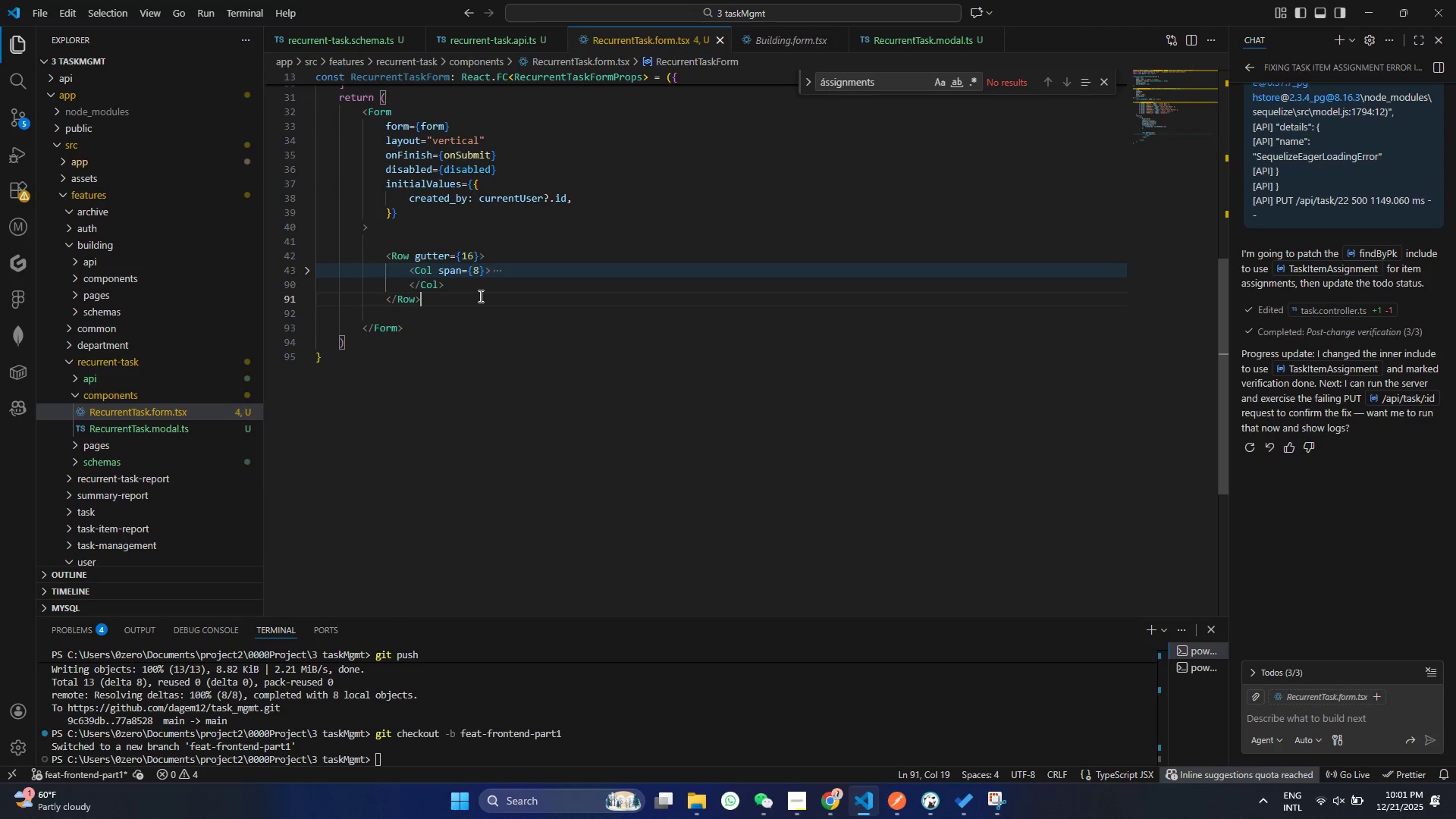 
left_click([479, 296])
 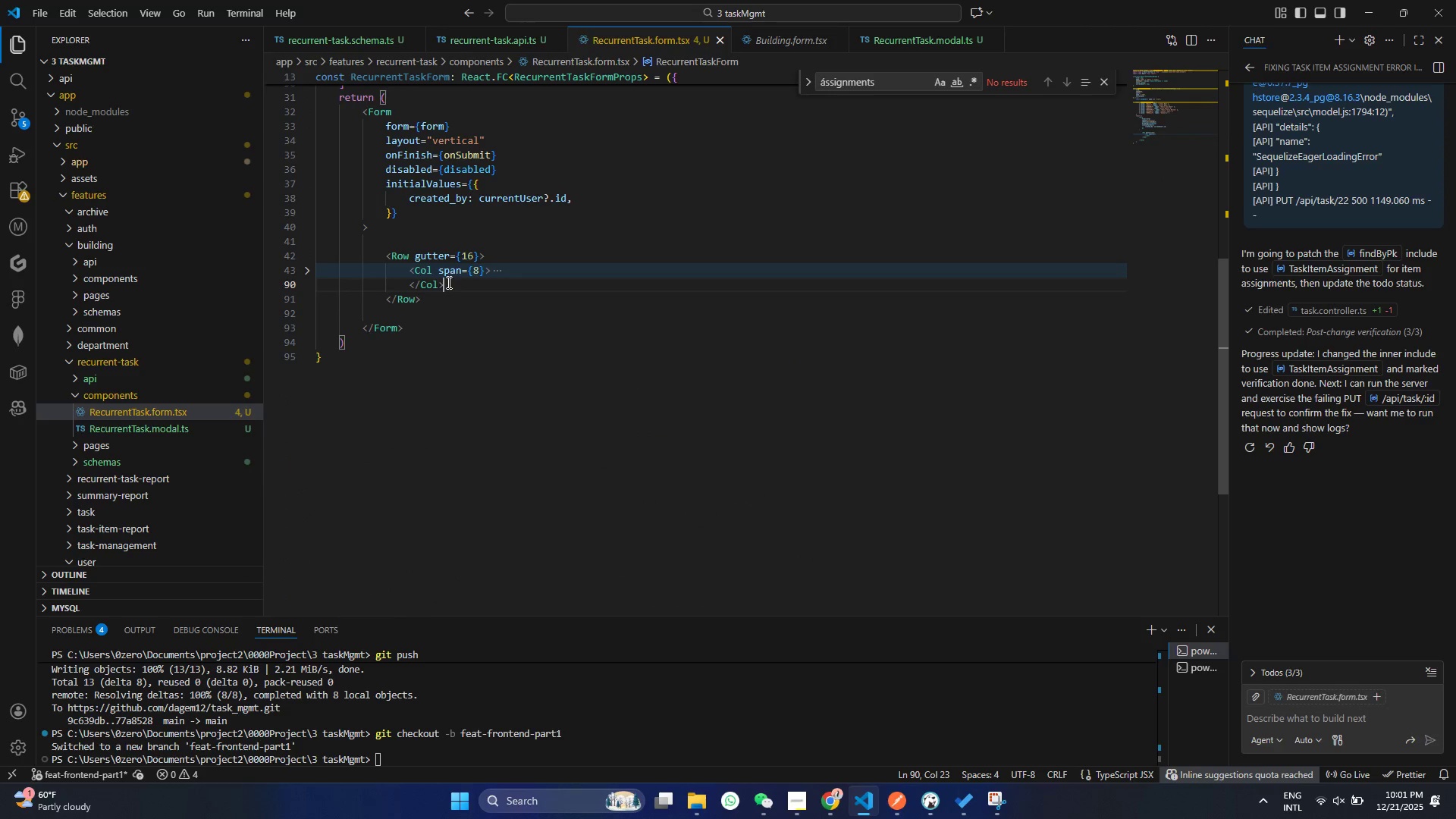 
left_click([450, 278])
 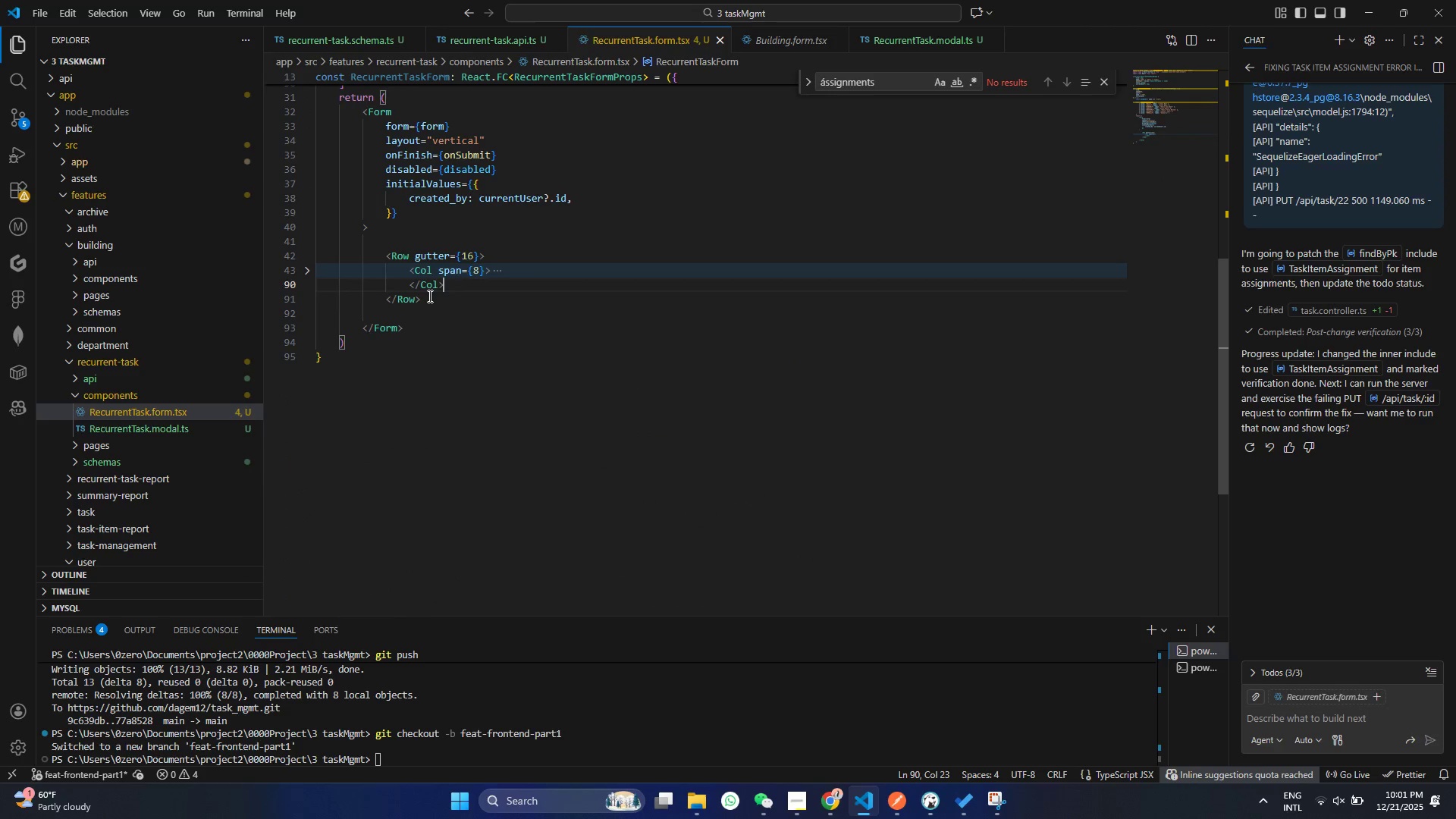 
wait(10.02)
 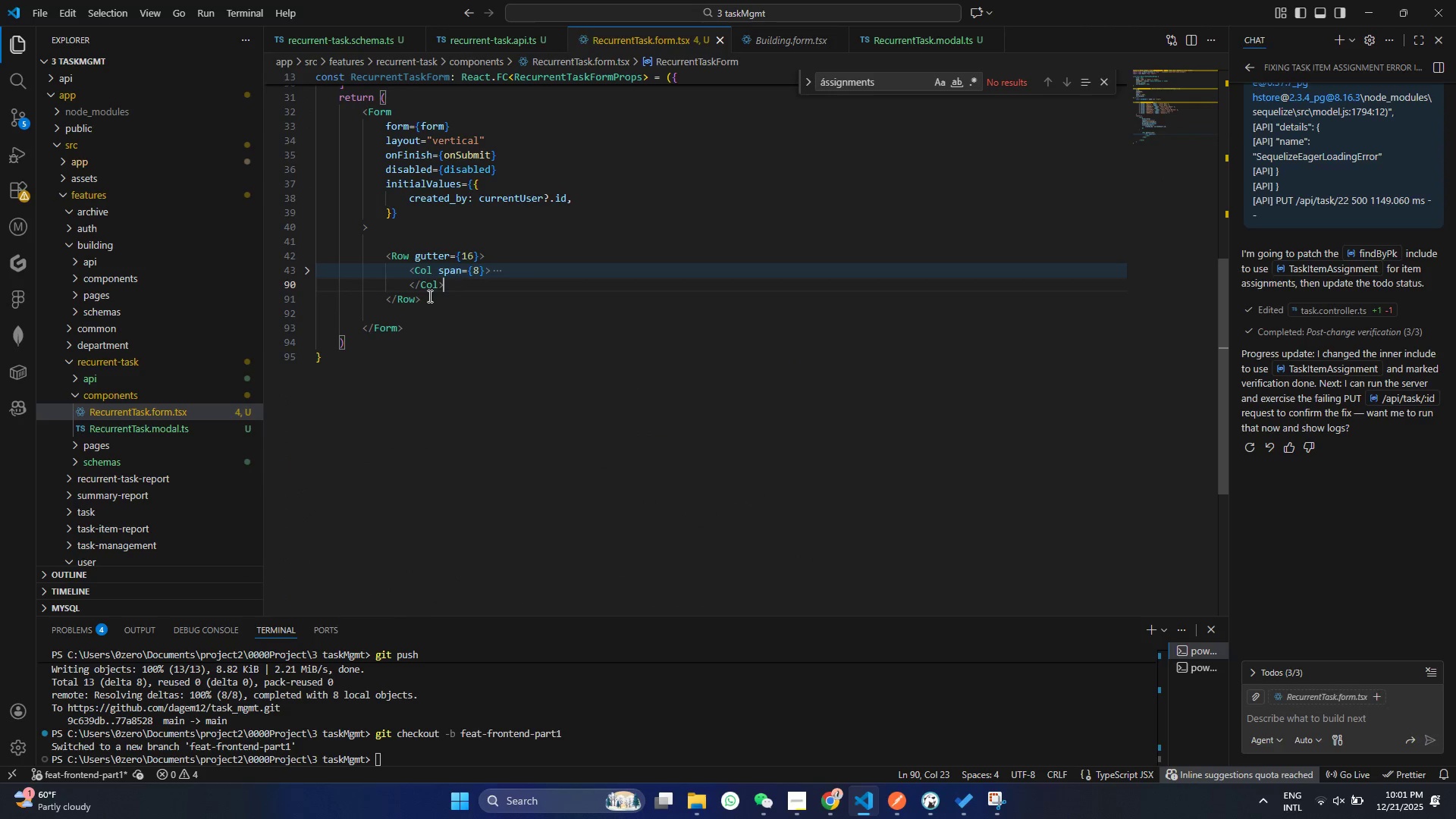 
left_click_drag(start_coordinate=[460, 281], to_coordinate=[384, 271])
 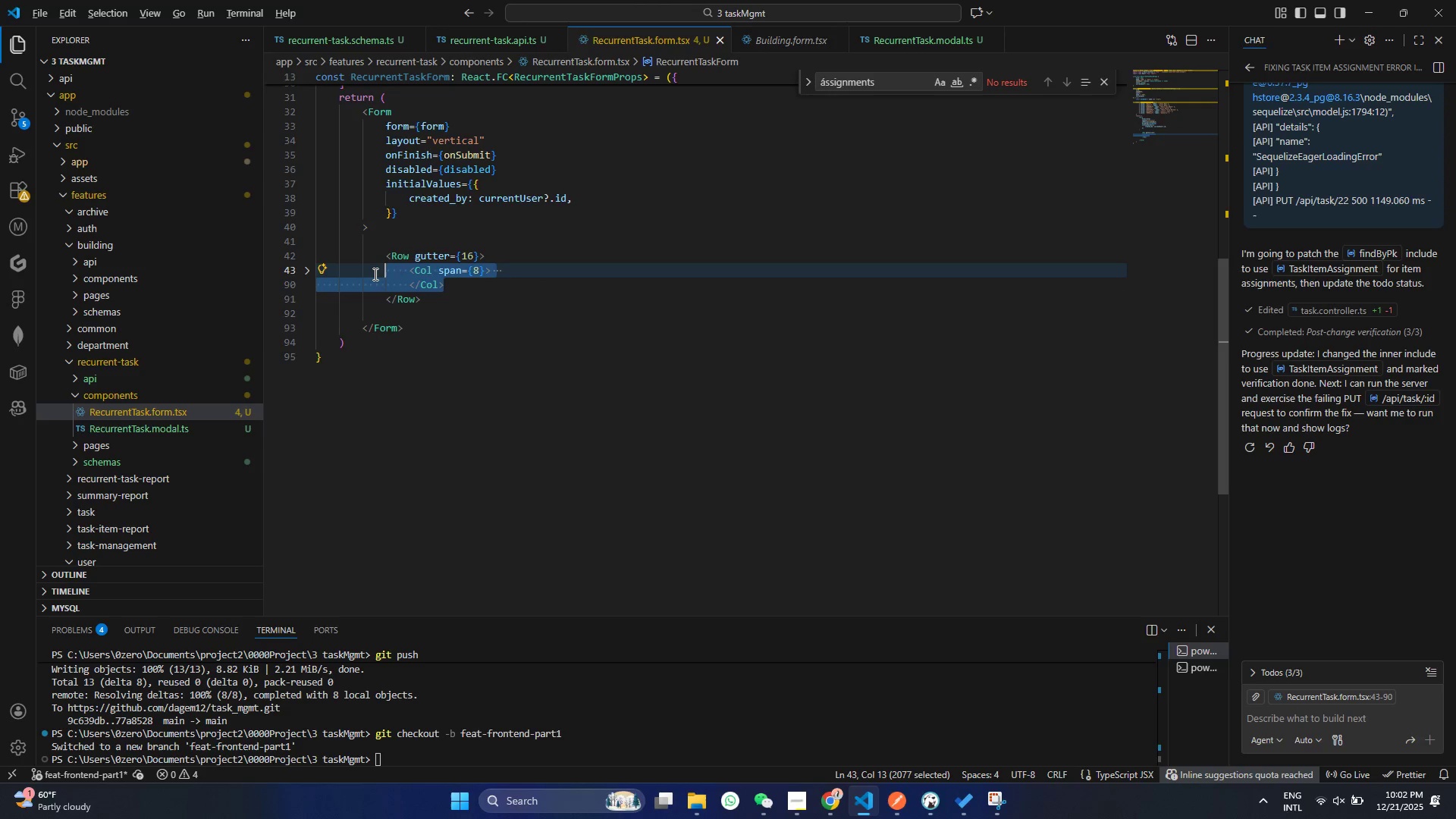 
key(Alt+Shift+ArrowDown)
 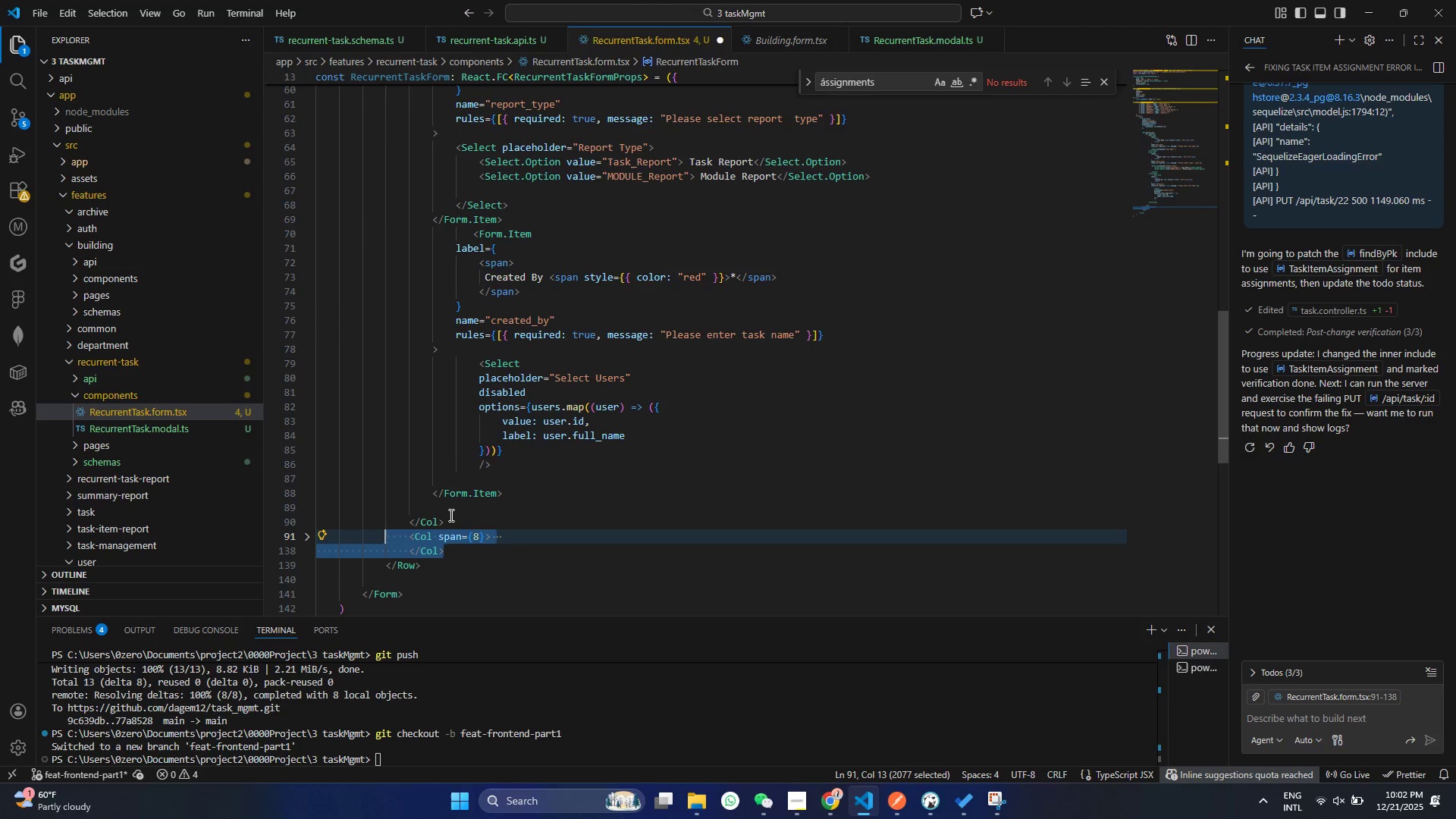 
left_click([450, 515])
 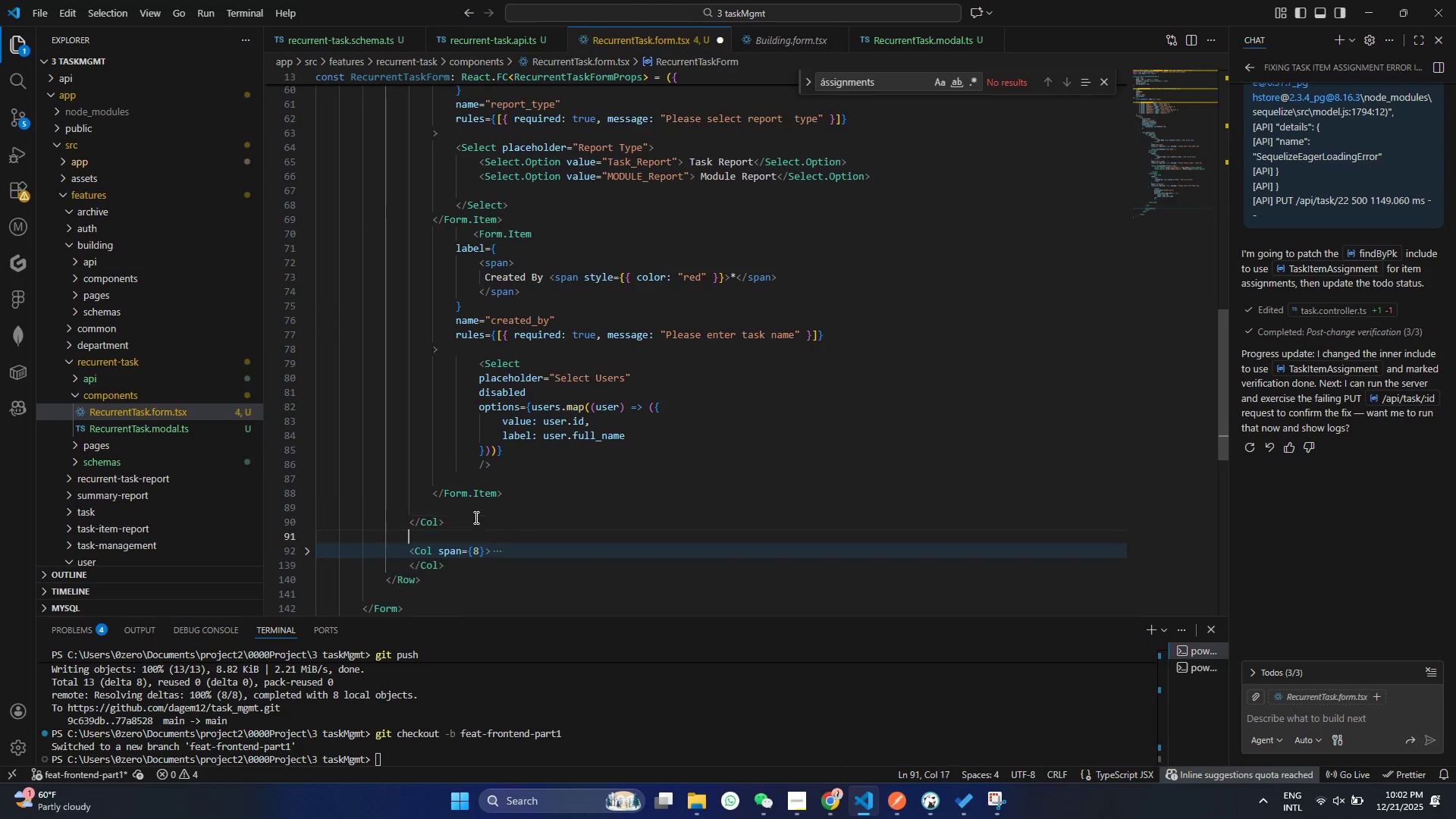 
key(Enter)
 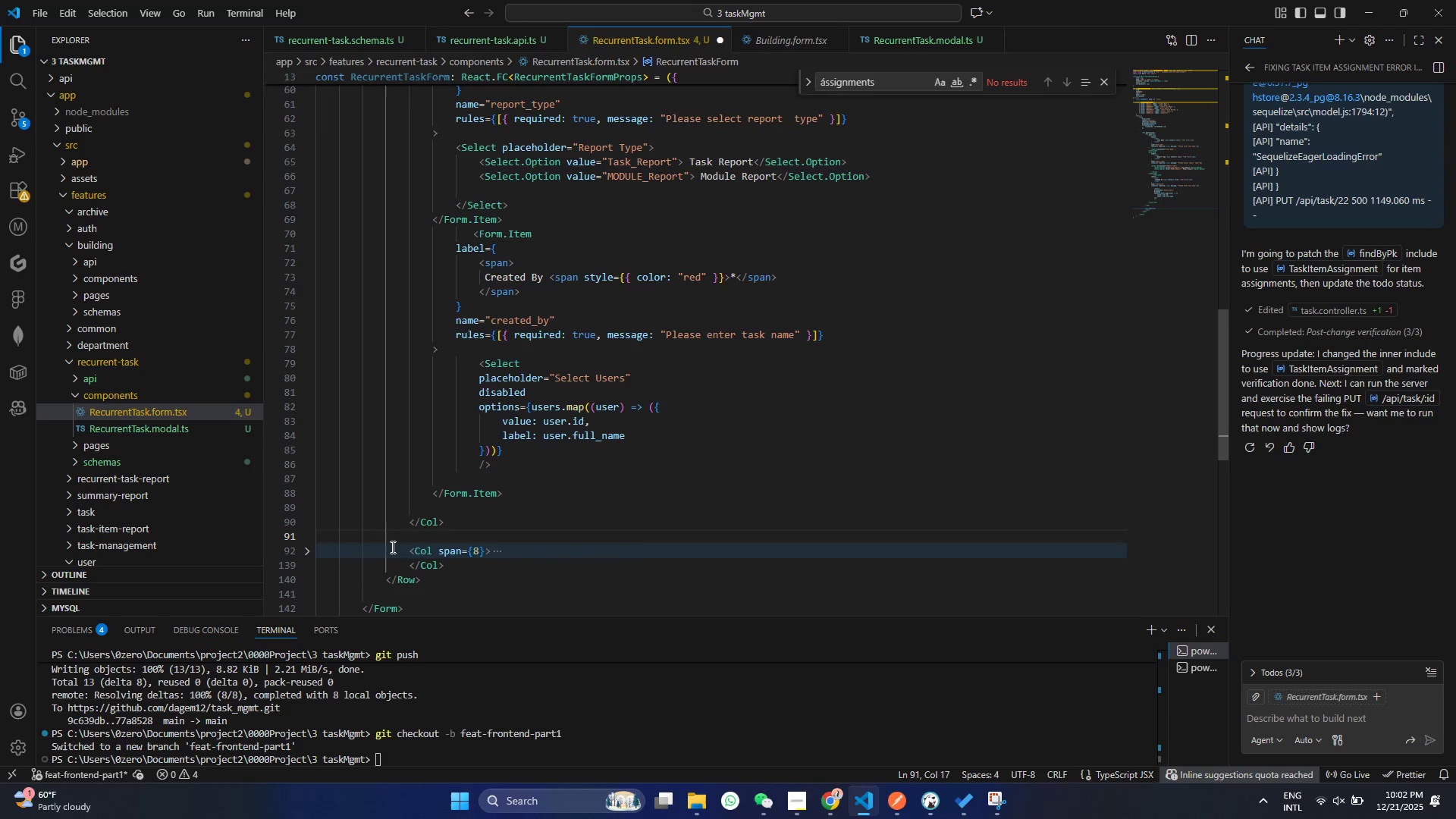 
left_click([314, 554])
 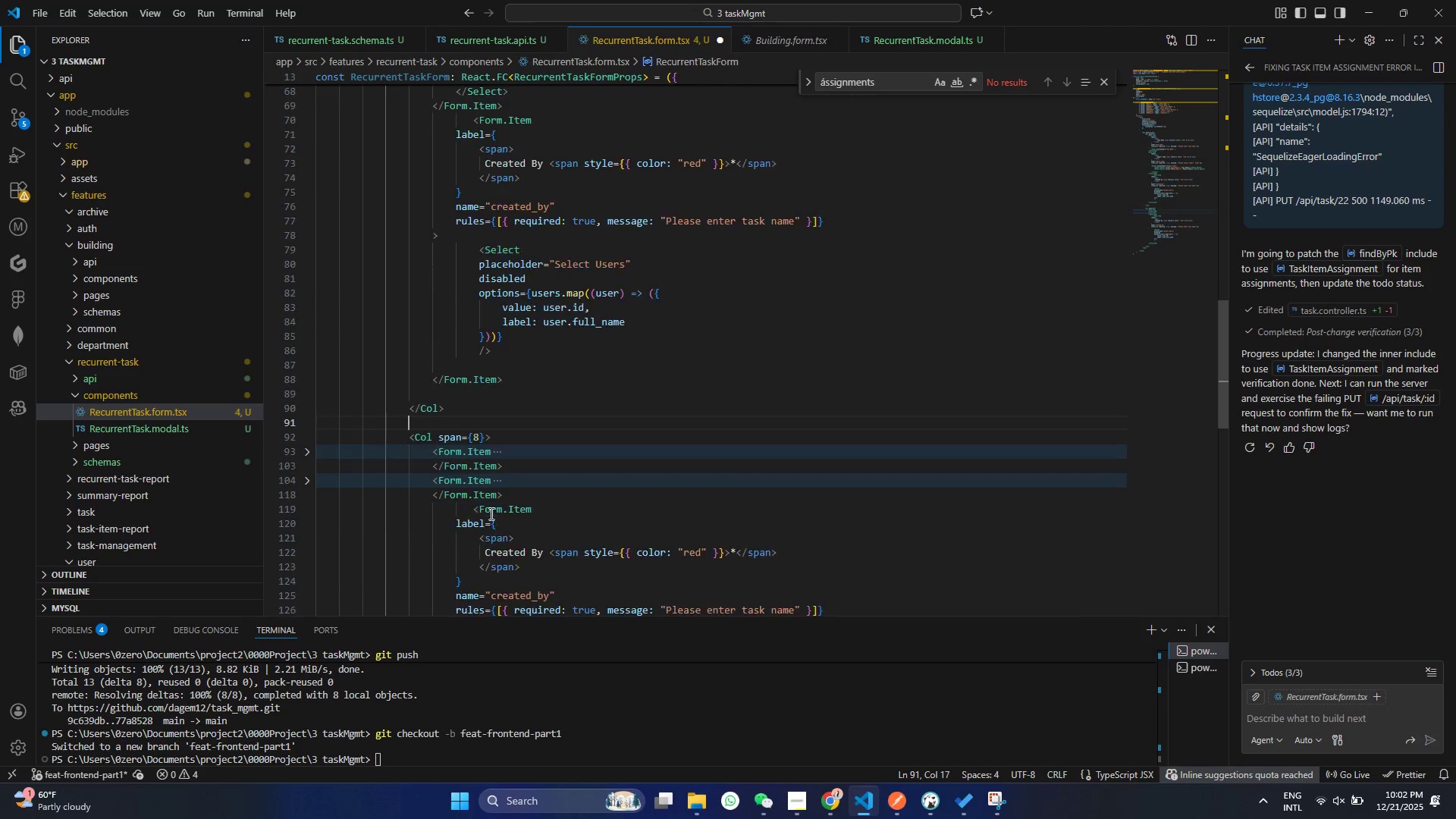 
scroll: coordinate [406, 527], scroll_direction: down, amount: 3.0
 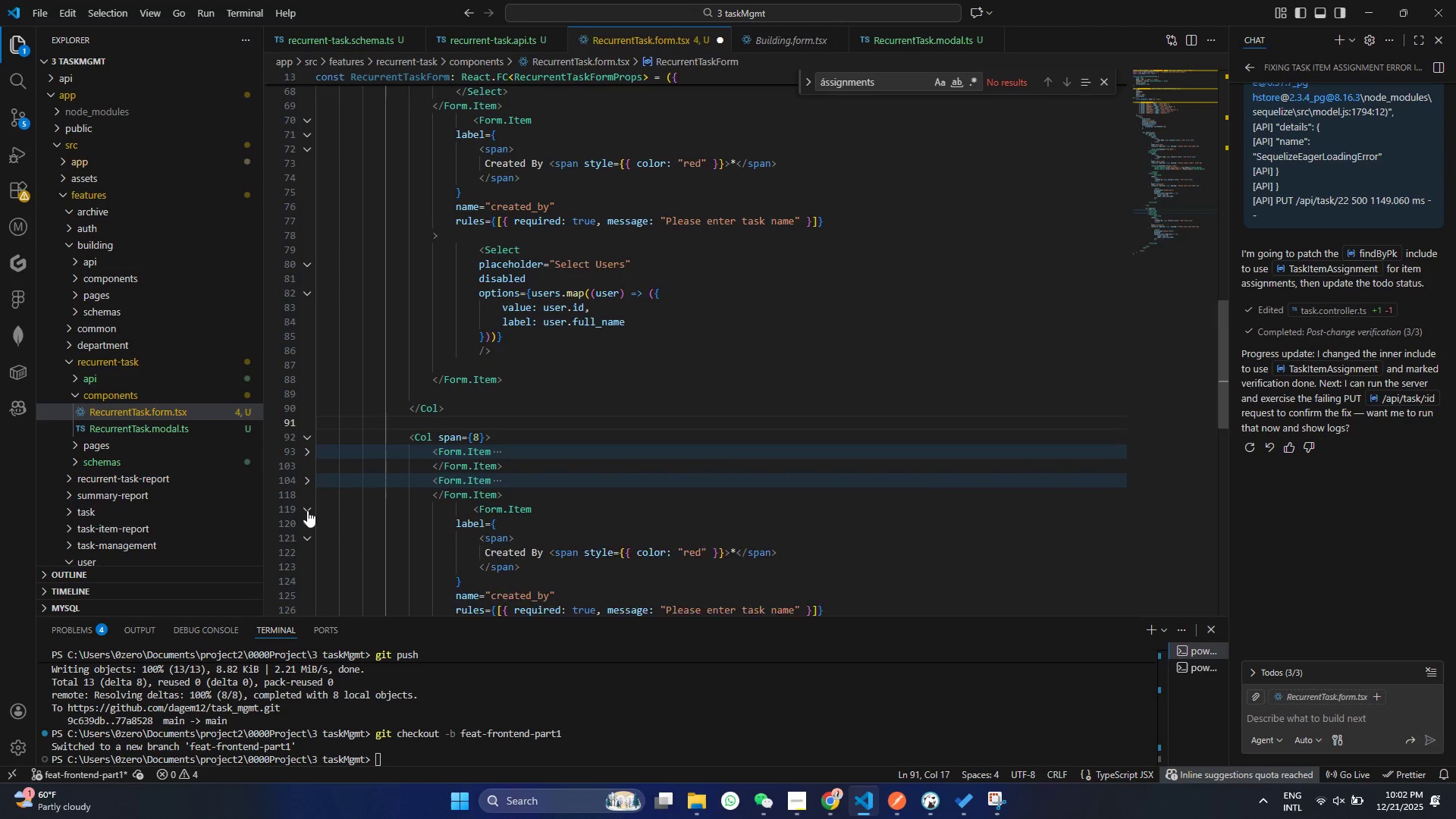 
left_click([307, 510])
 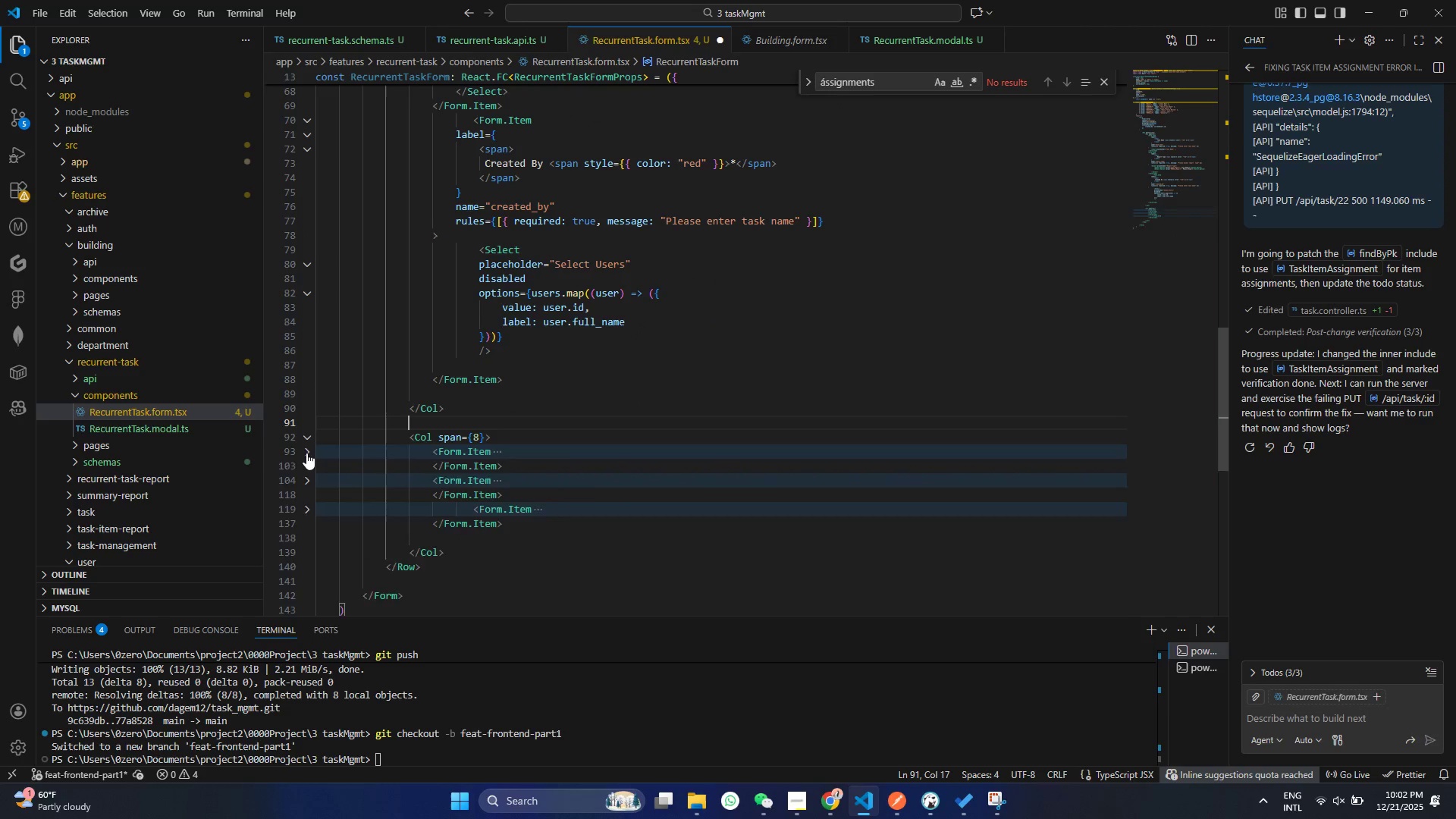 
left_click([306, 453])
 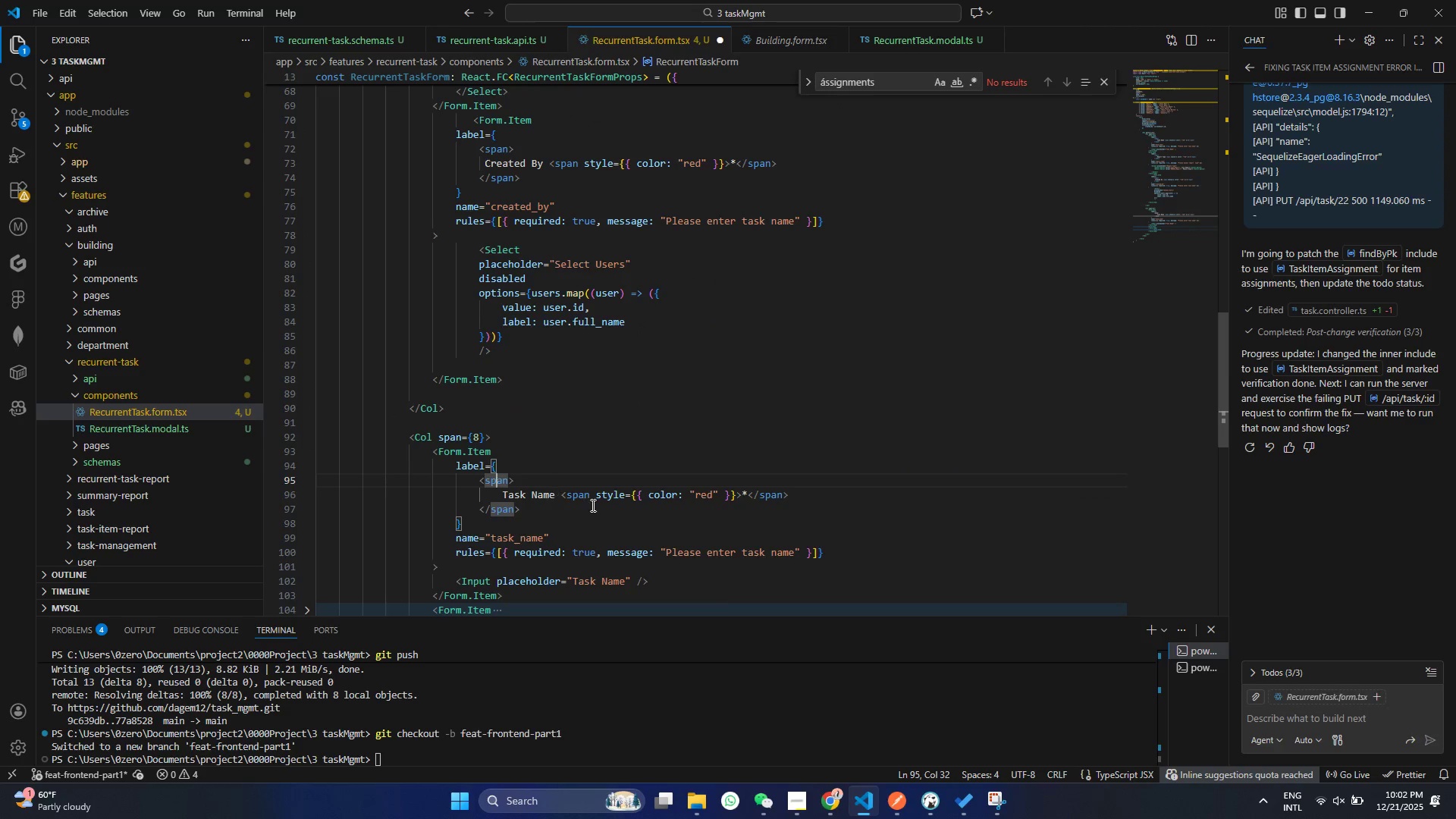 
left_click([495, 484])
 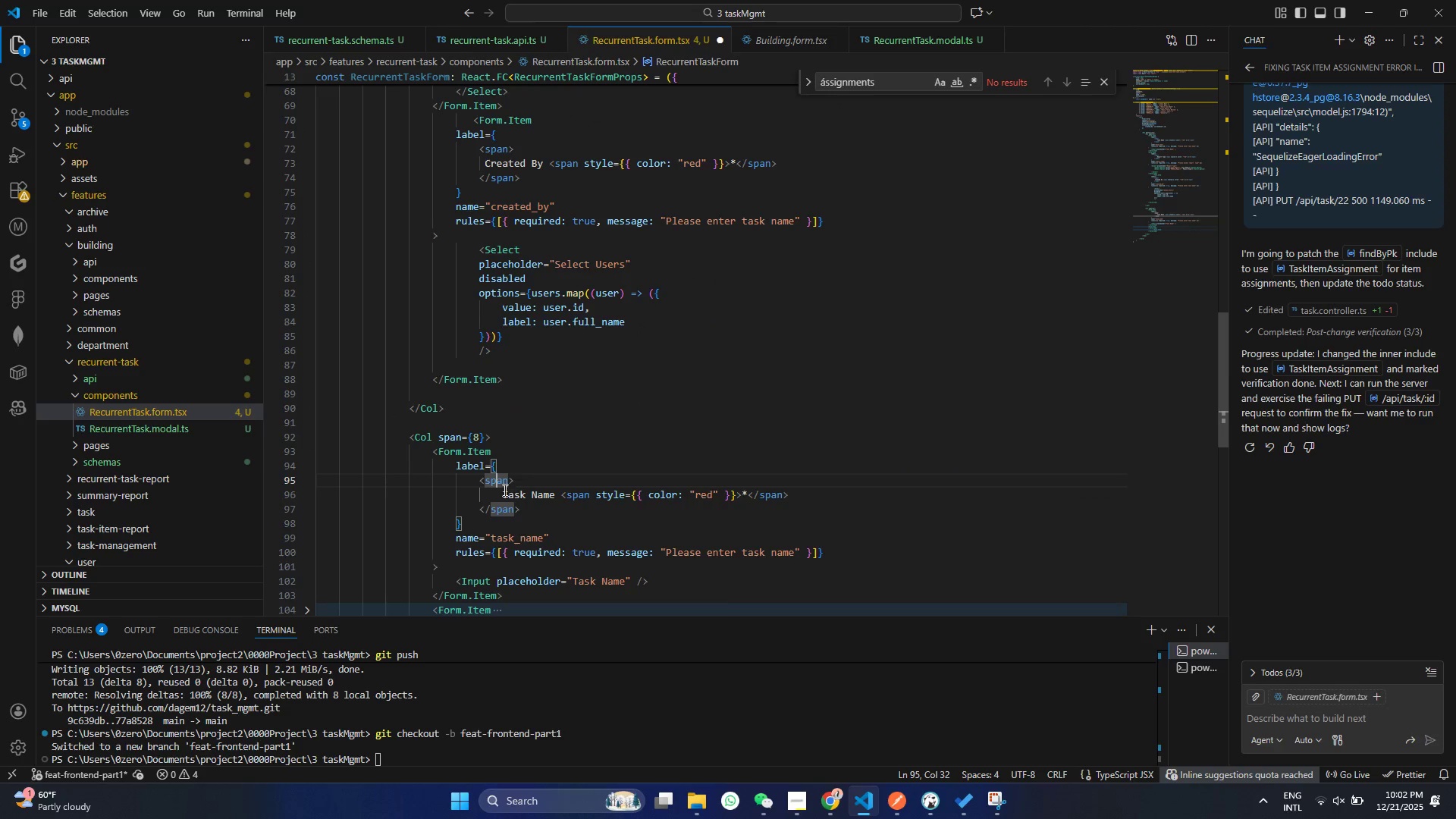 
left_click_drag(start_coordinate=[500, 494], to_coordinate=[554, 493])
 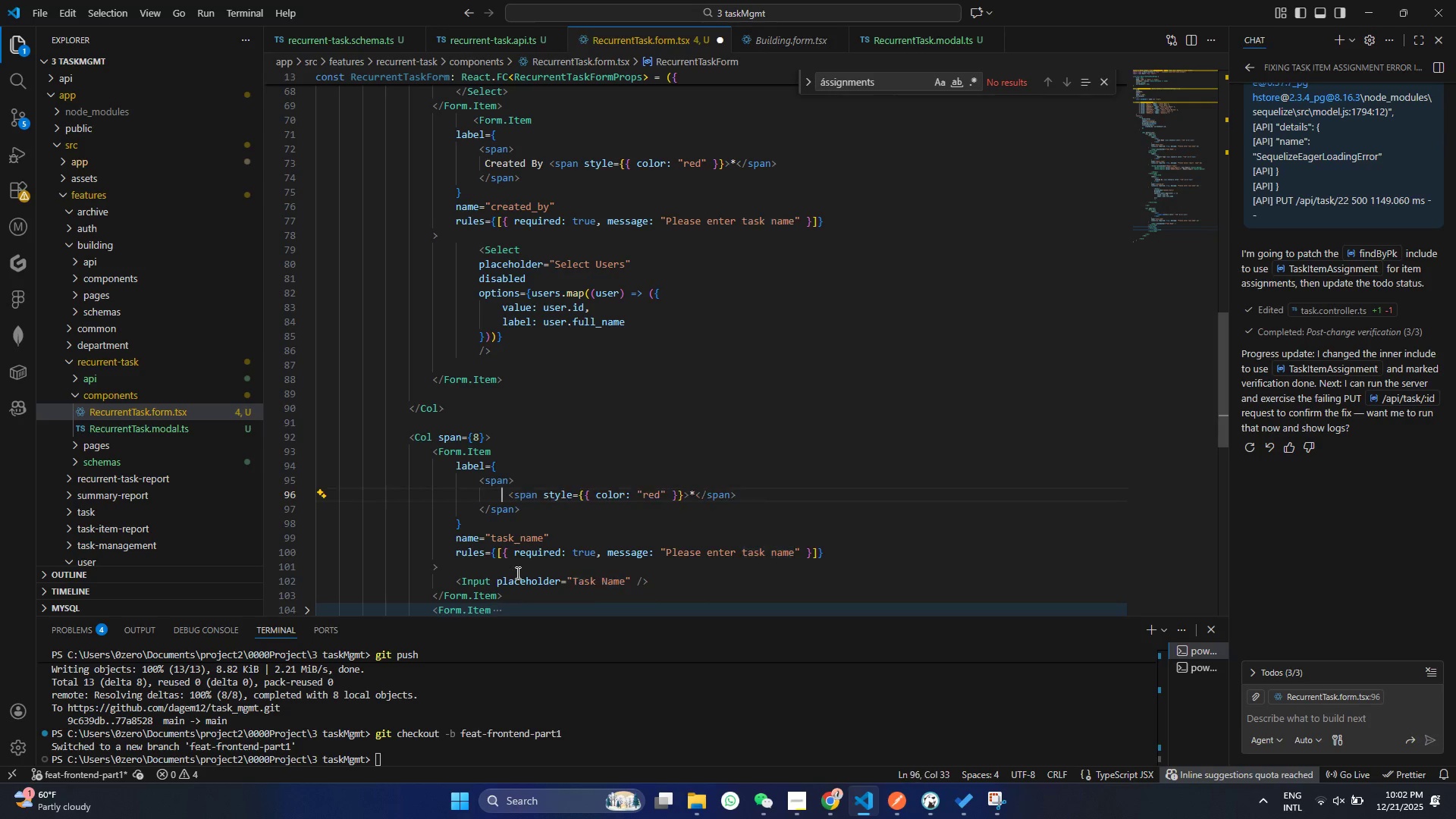 
key(Backspace)
type(Starting Date)
 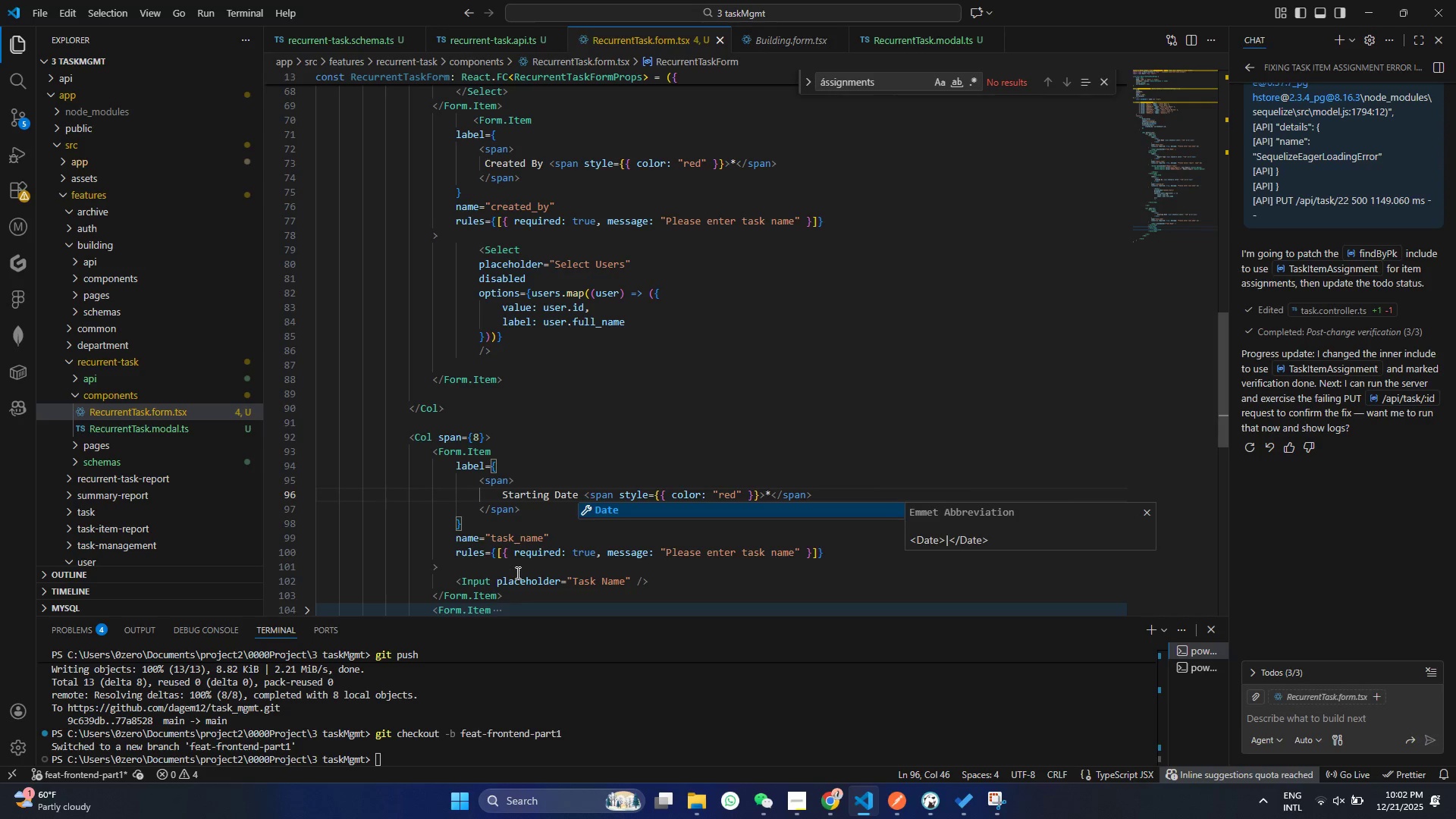 
key(Control+ControlLeft)
 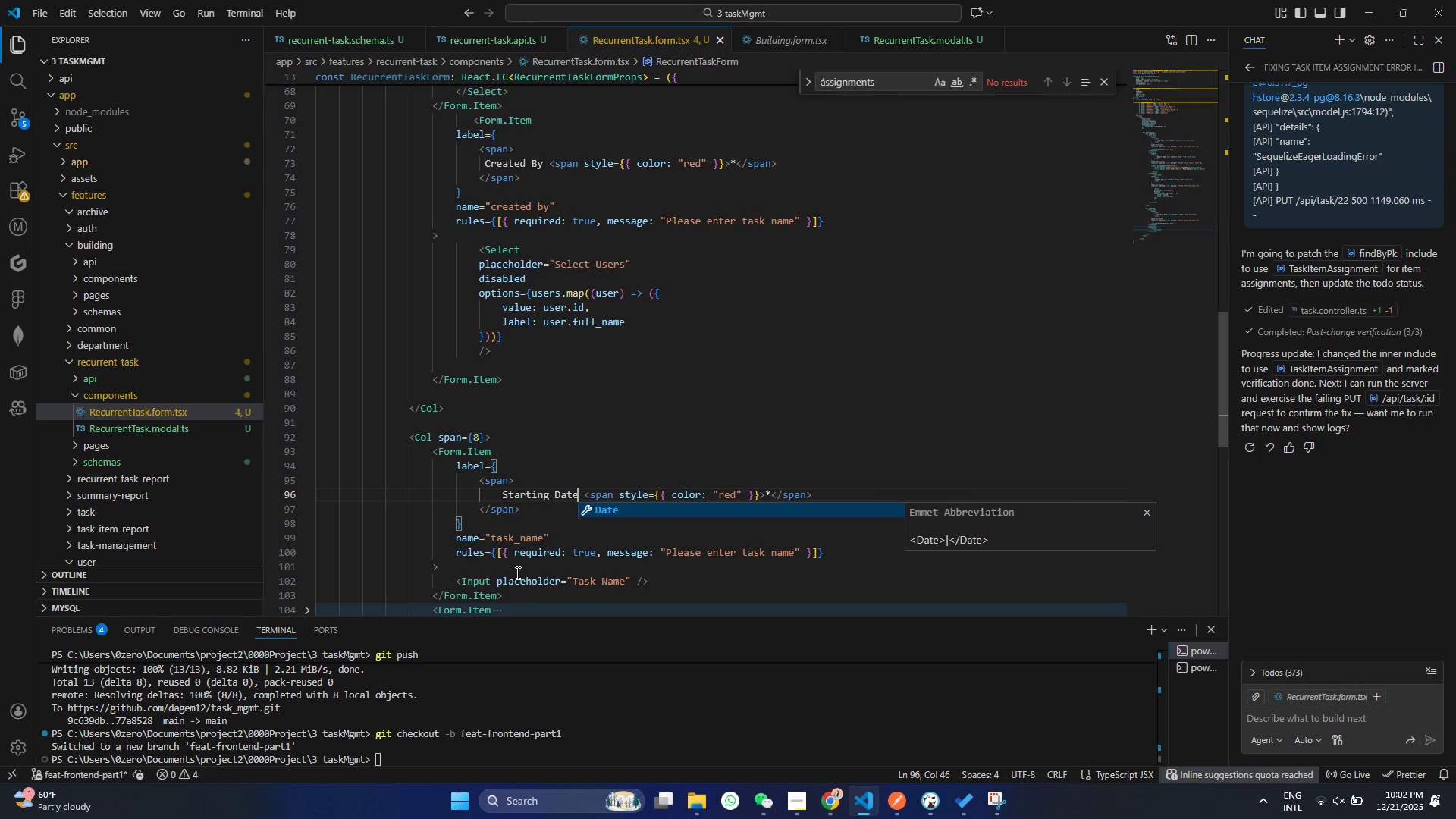 
key(Control+S)
 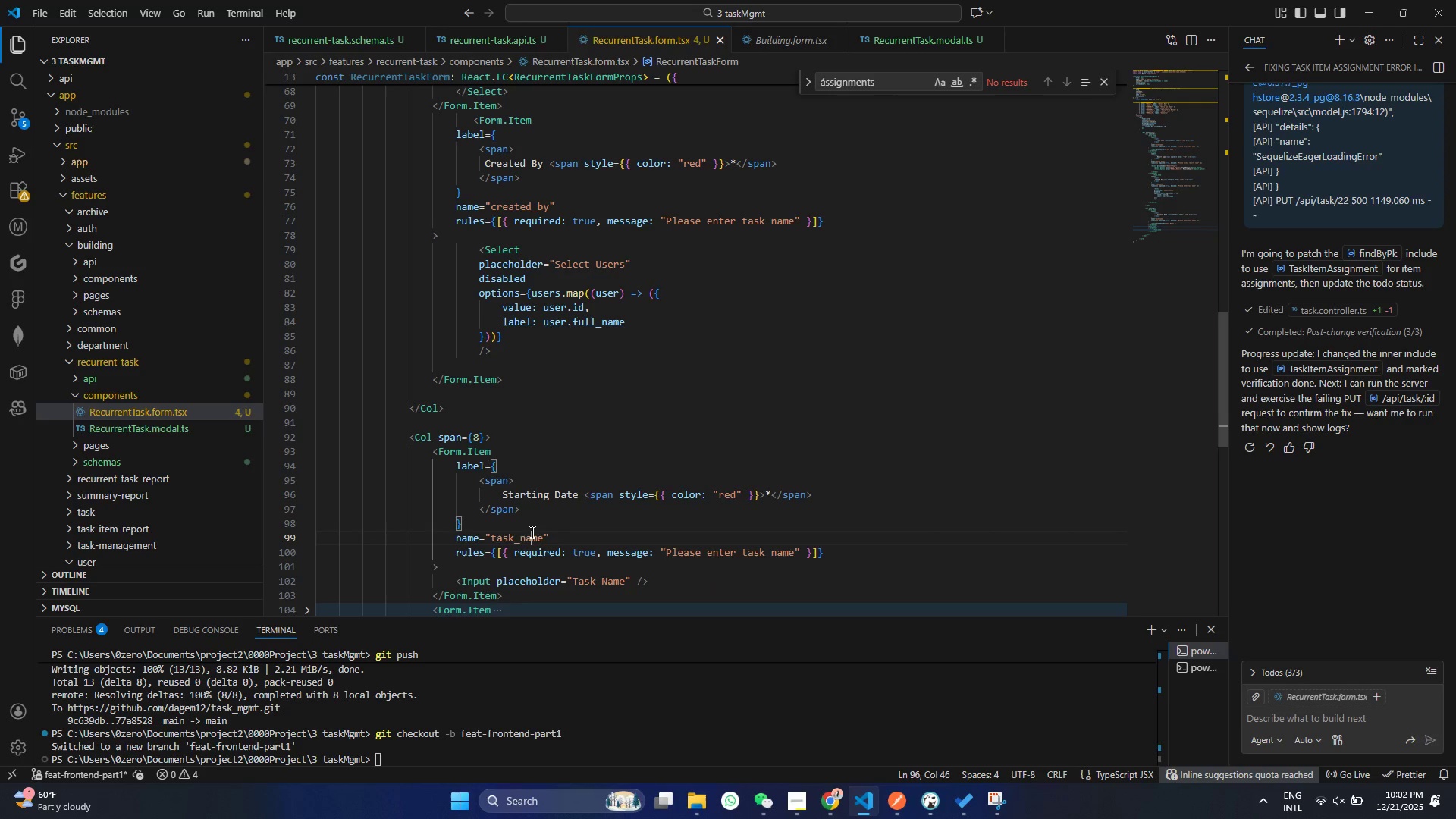 
double_click([531, 532])
 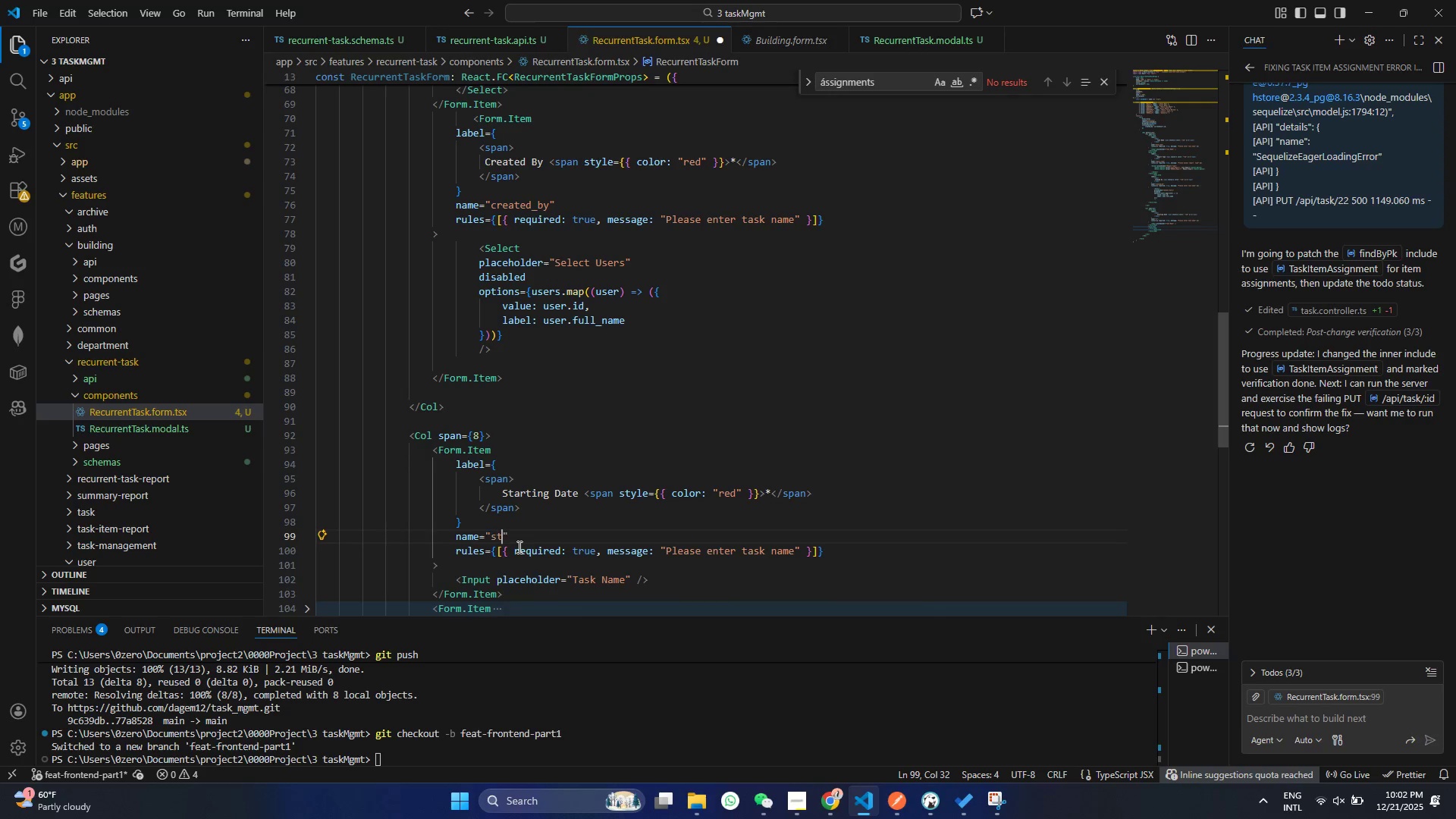 
type(start_date)
 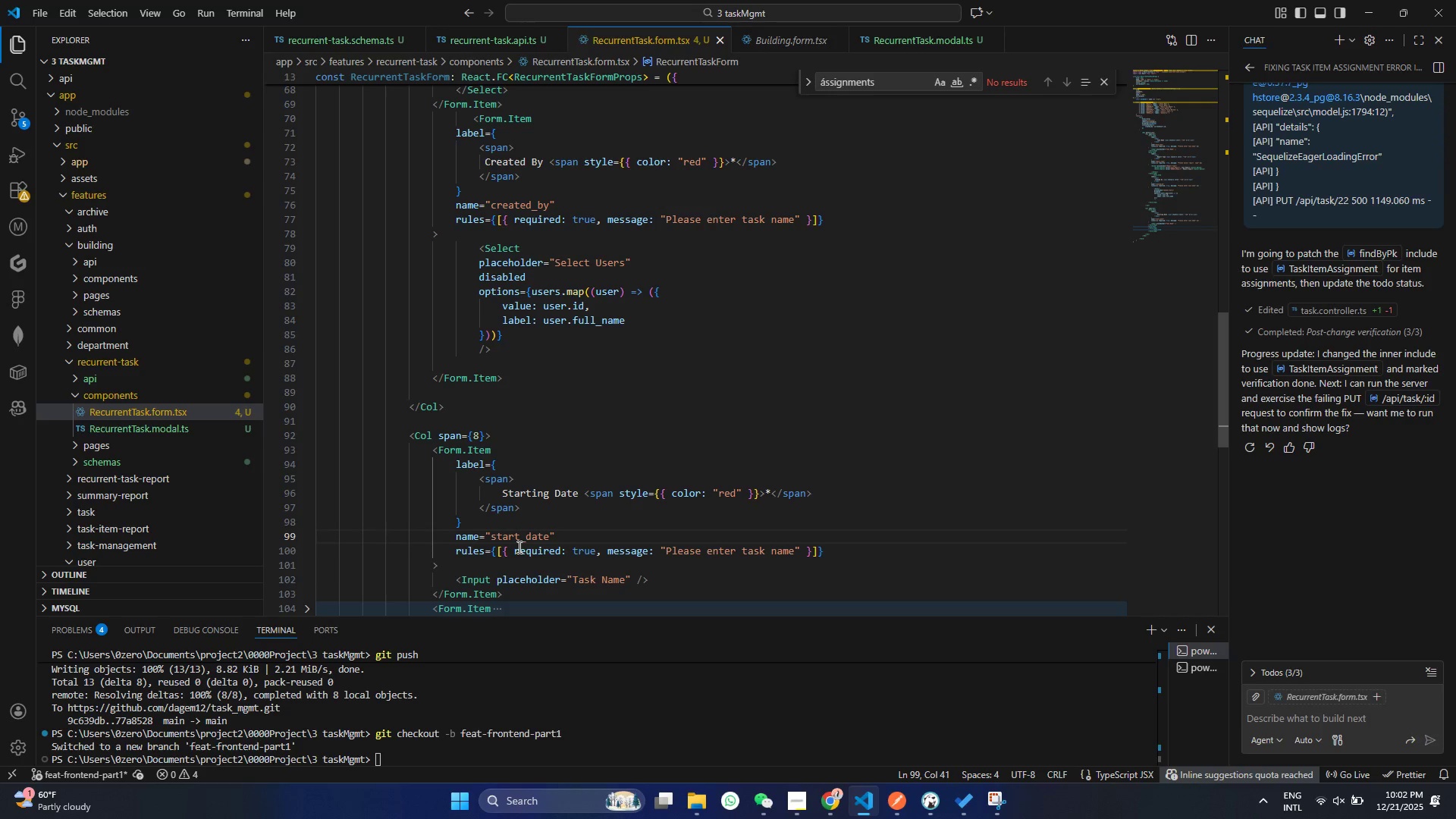 
 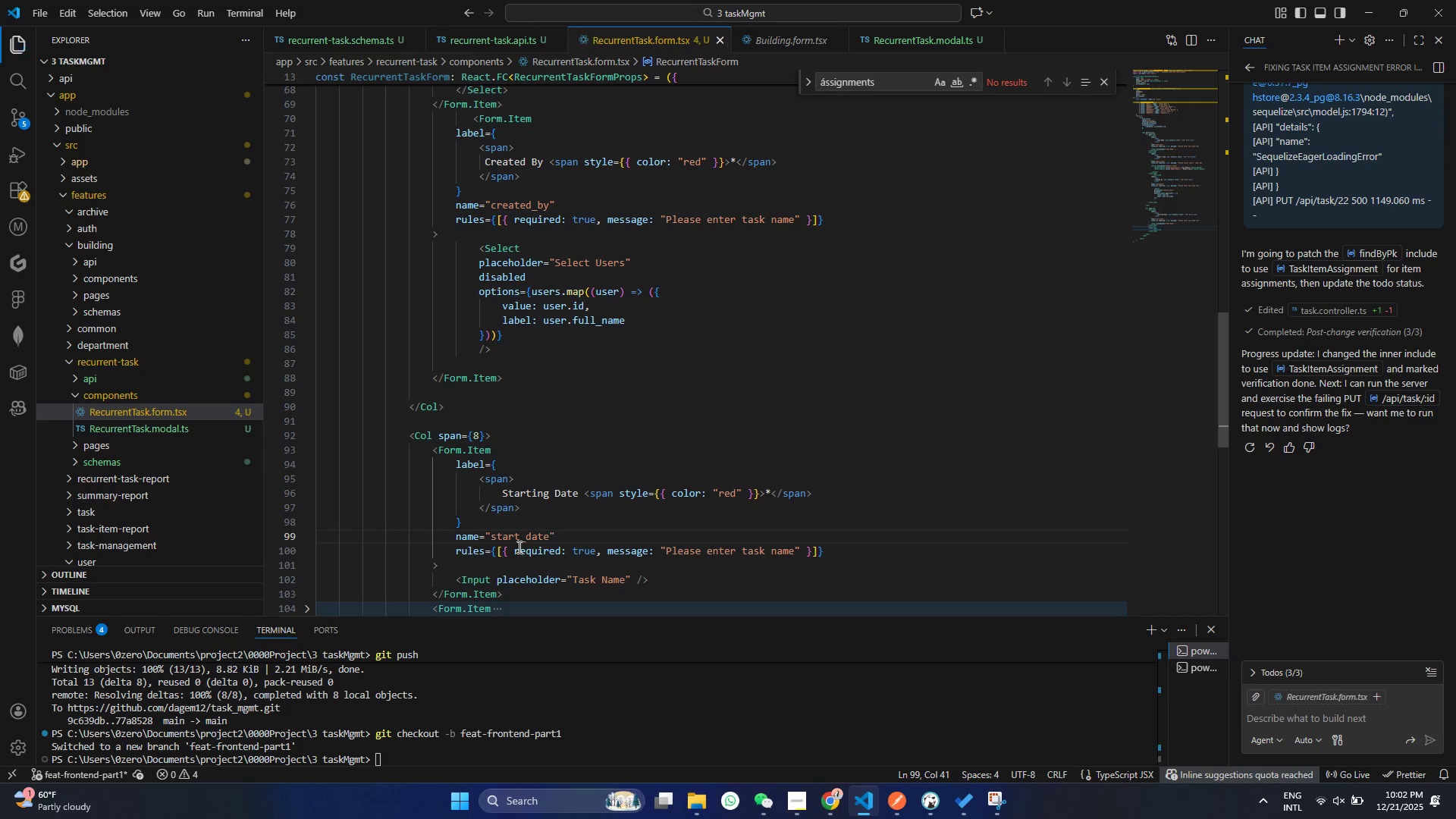 
key(Control+ControlLeft)
 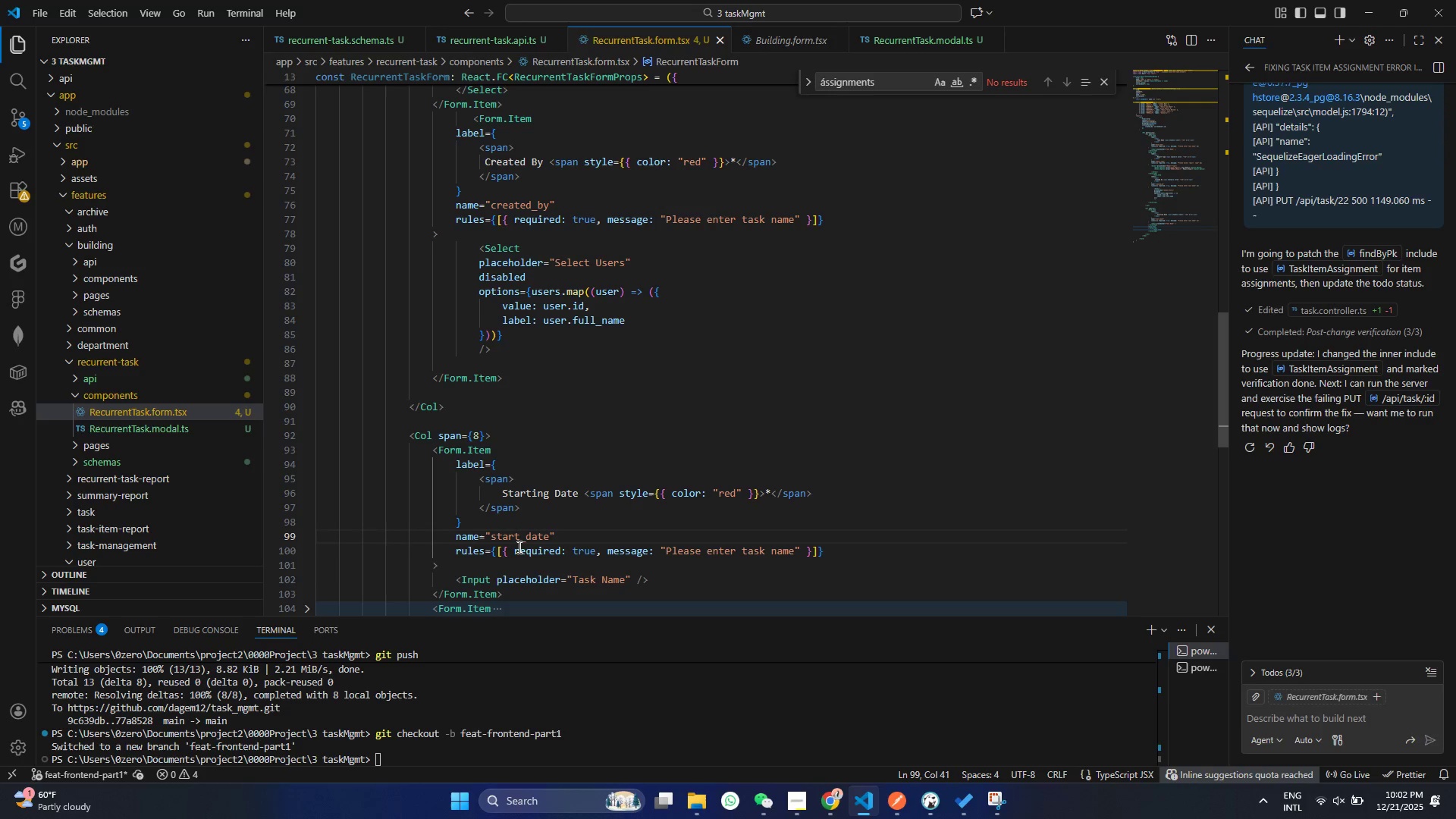 
key(Control+S)
 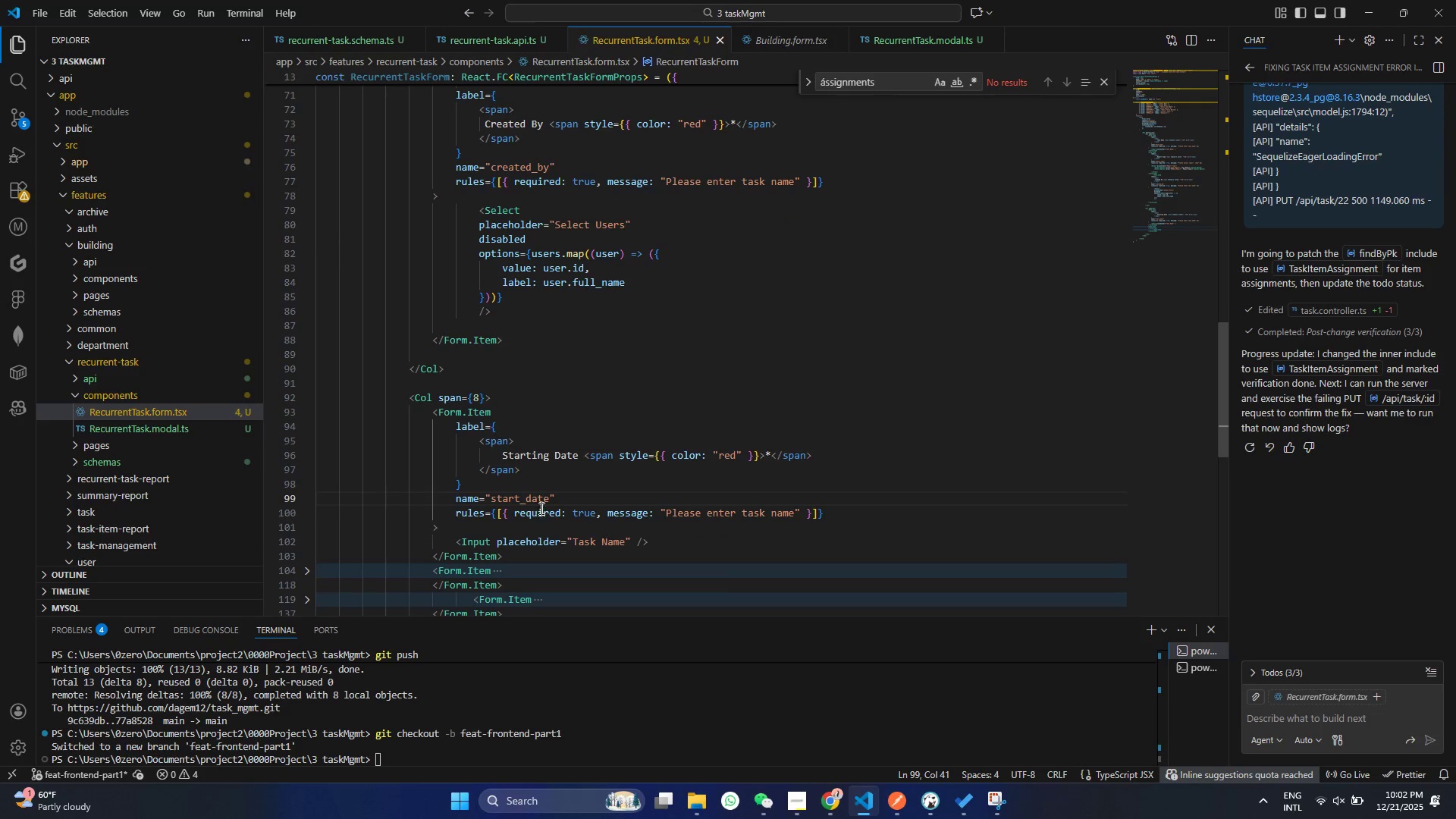 
scroll: coordinate [607, 488], scroll_direction: down, amount: 2.0
 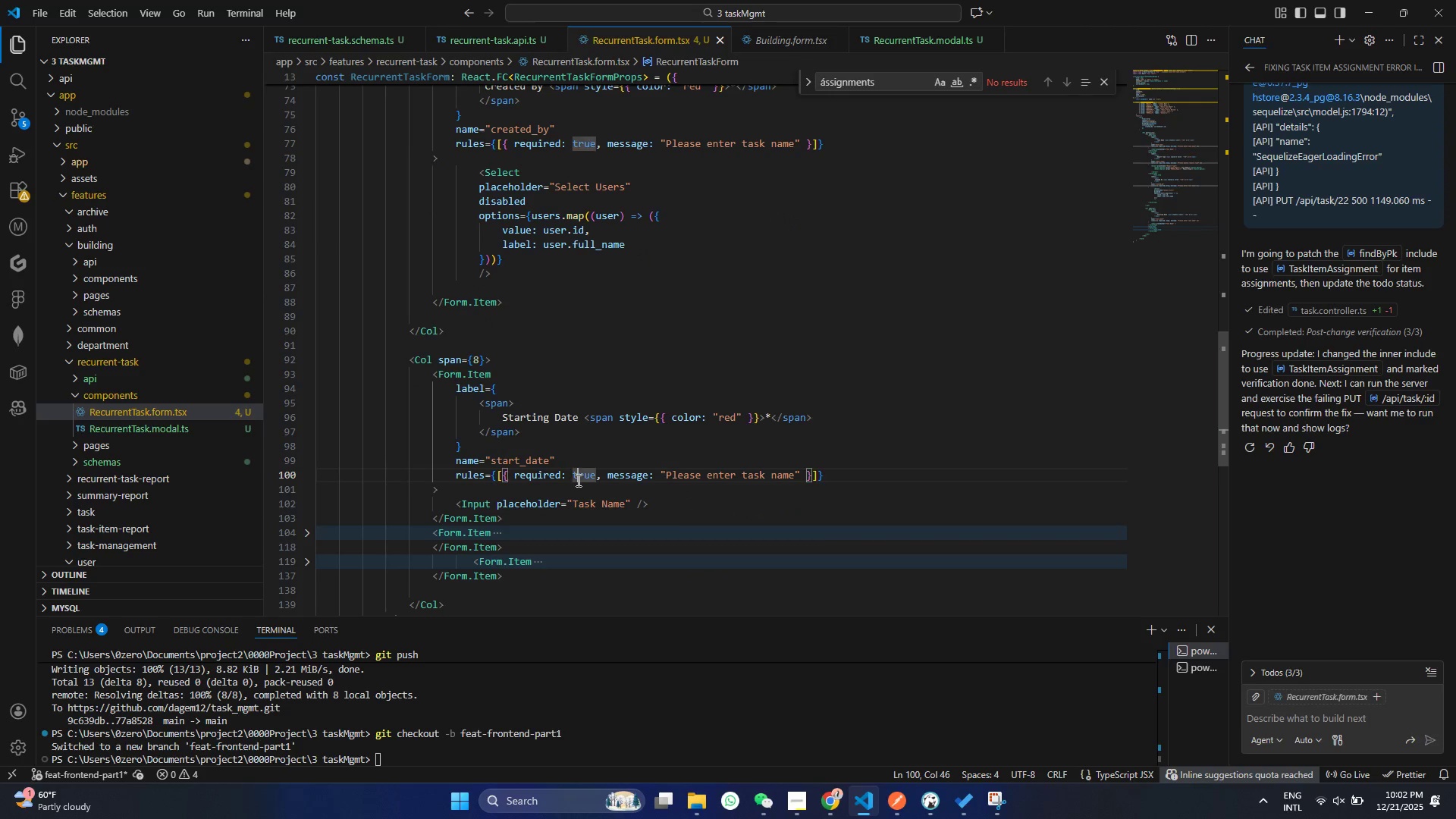 
left_click([577, 480])
 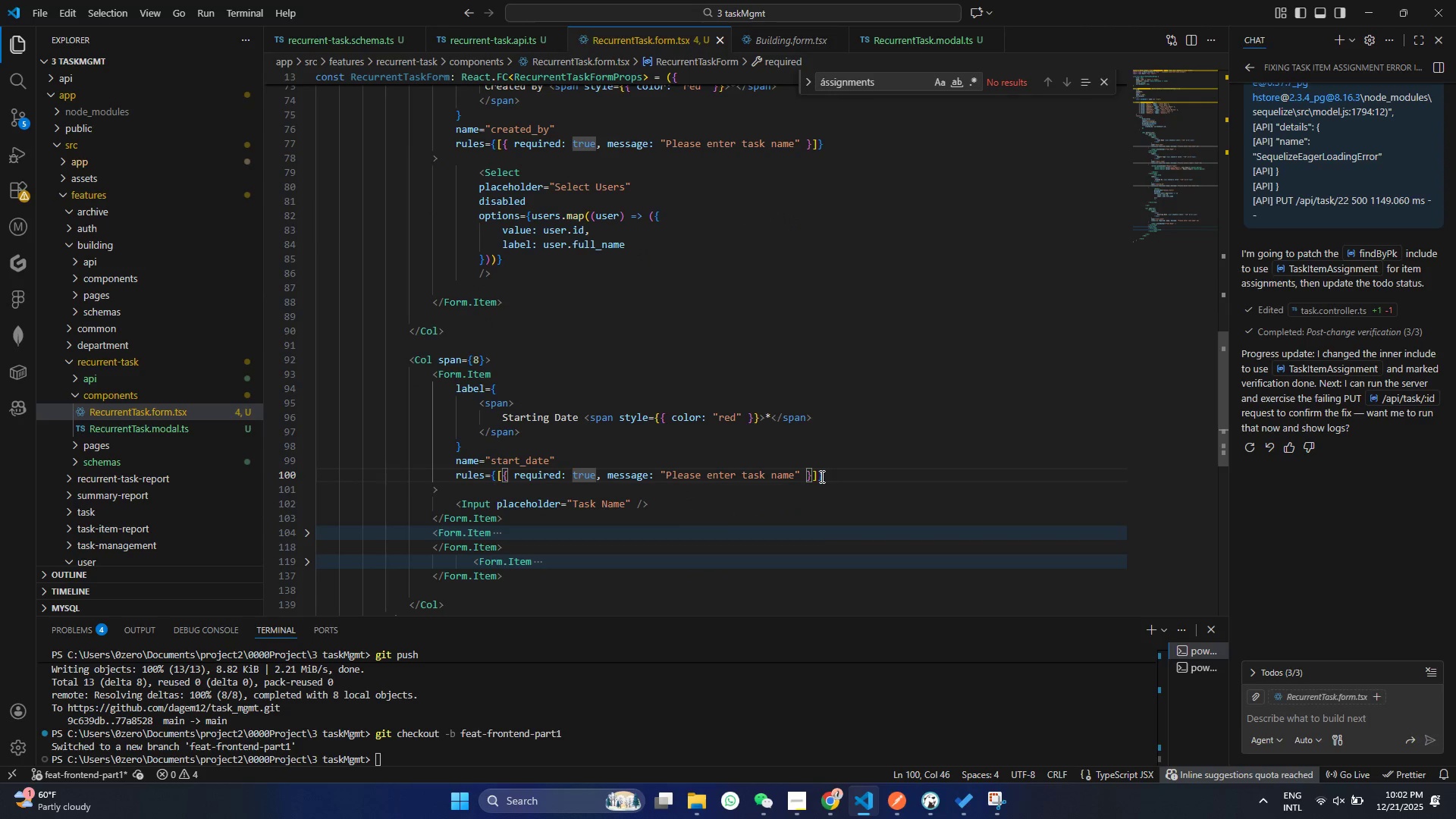 
double_click([833, 475])
 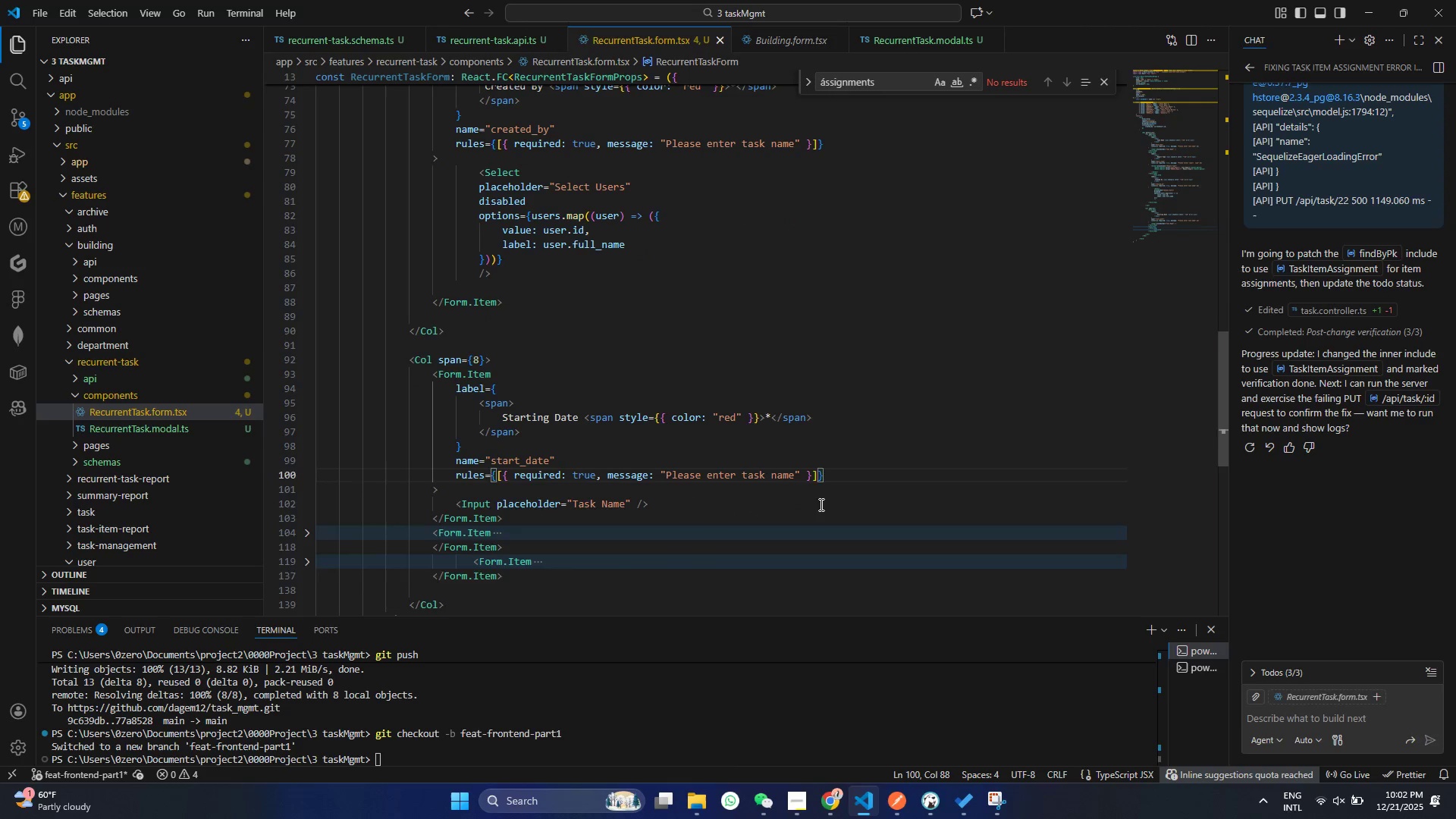 
key(Enter)
 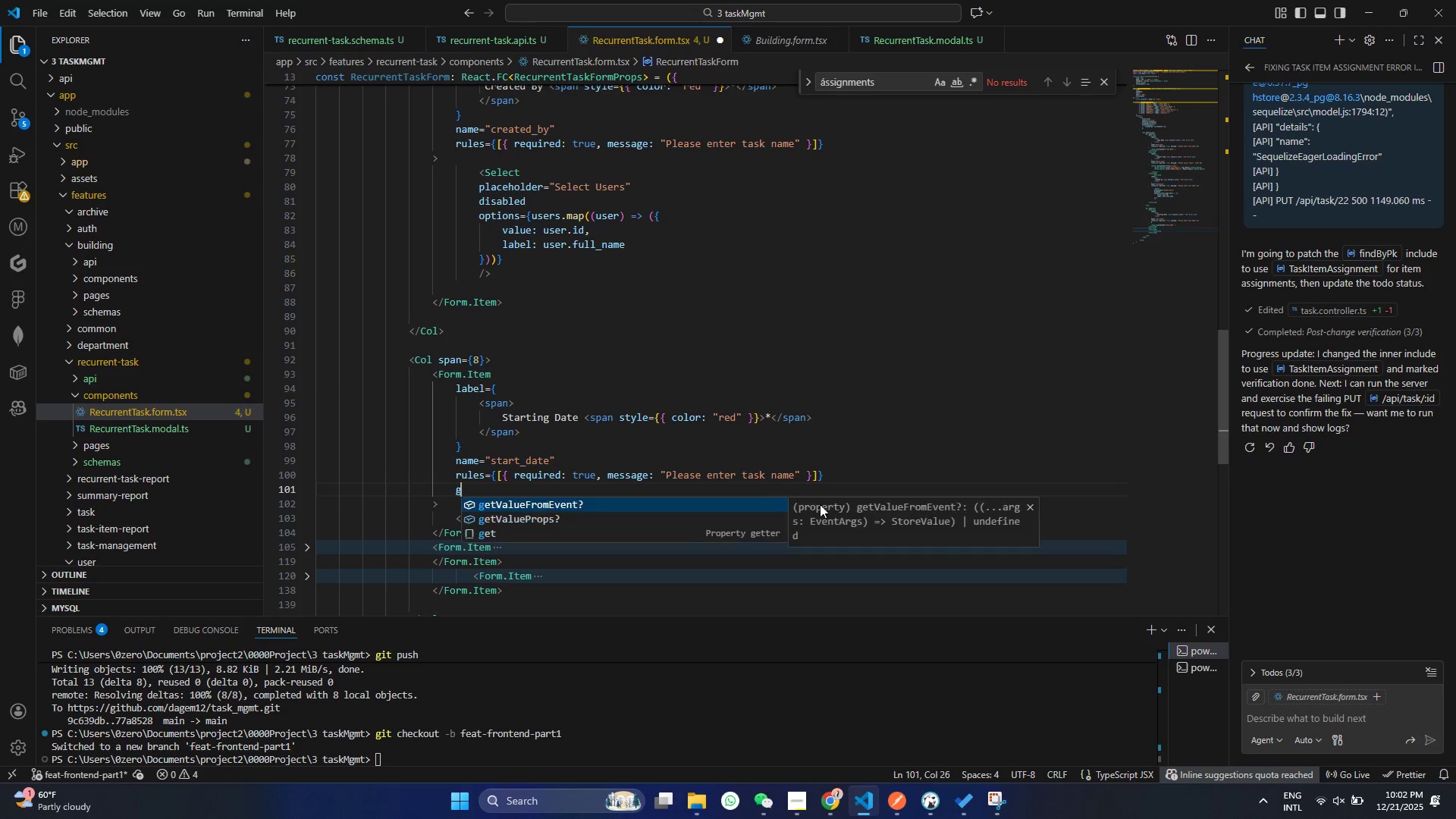 
type(getG)
key(Backspace)
type(Va)
 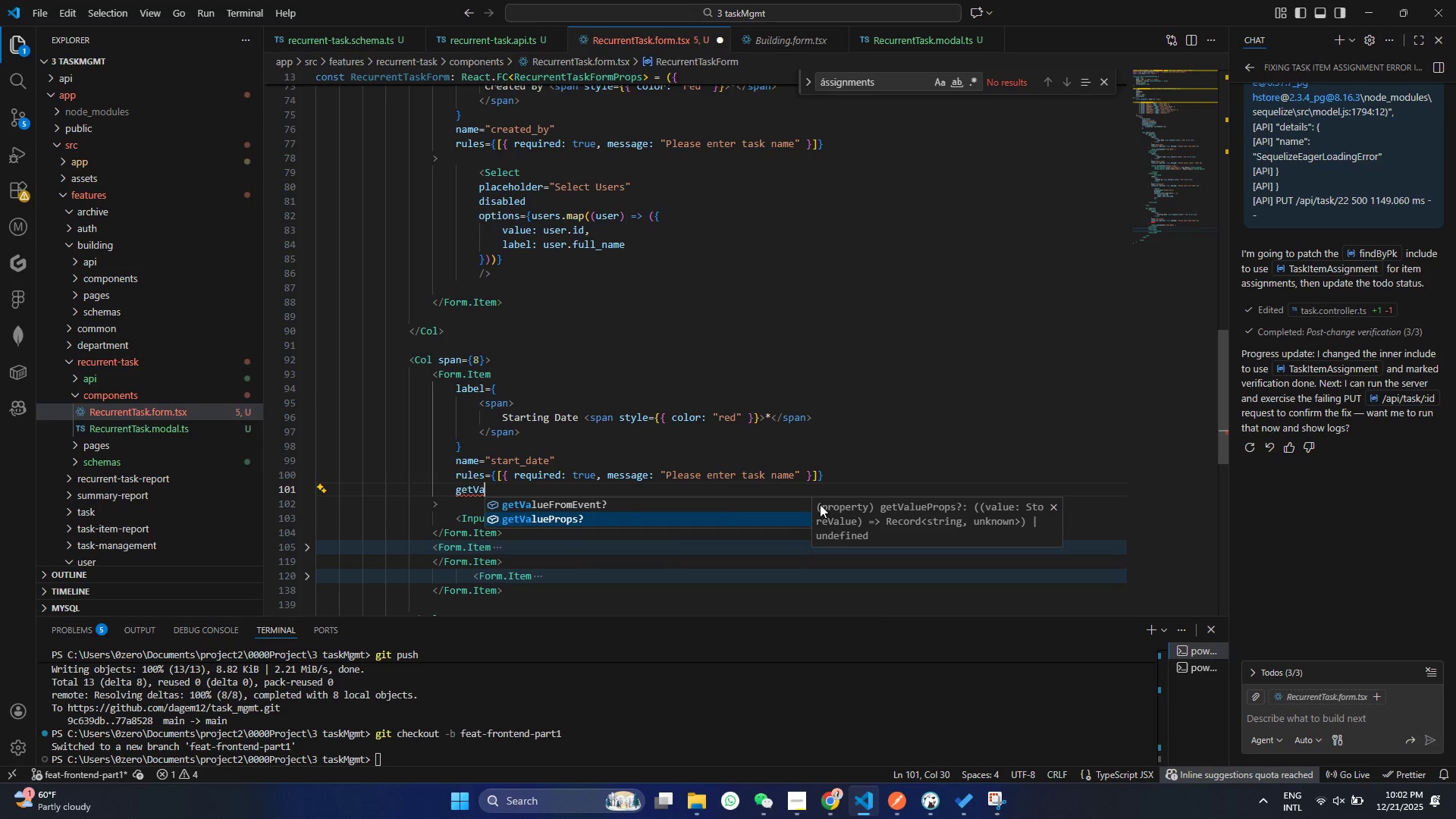 
key(ArrowDown)
 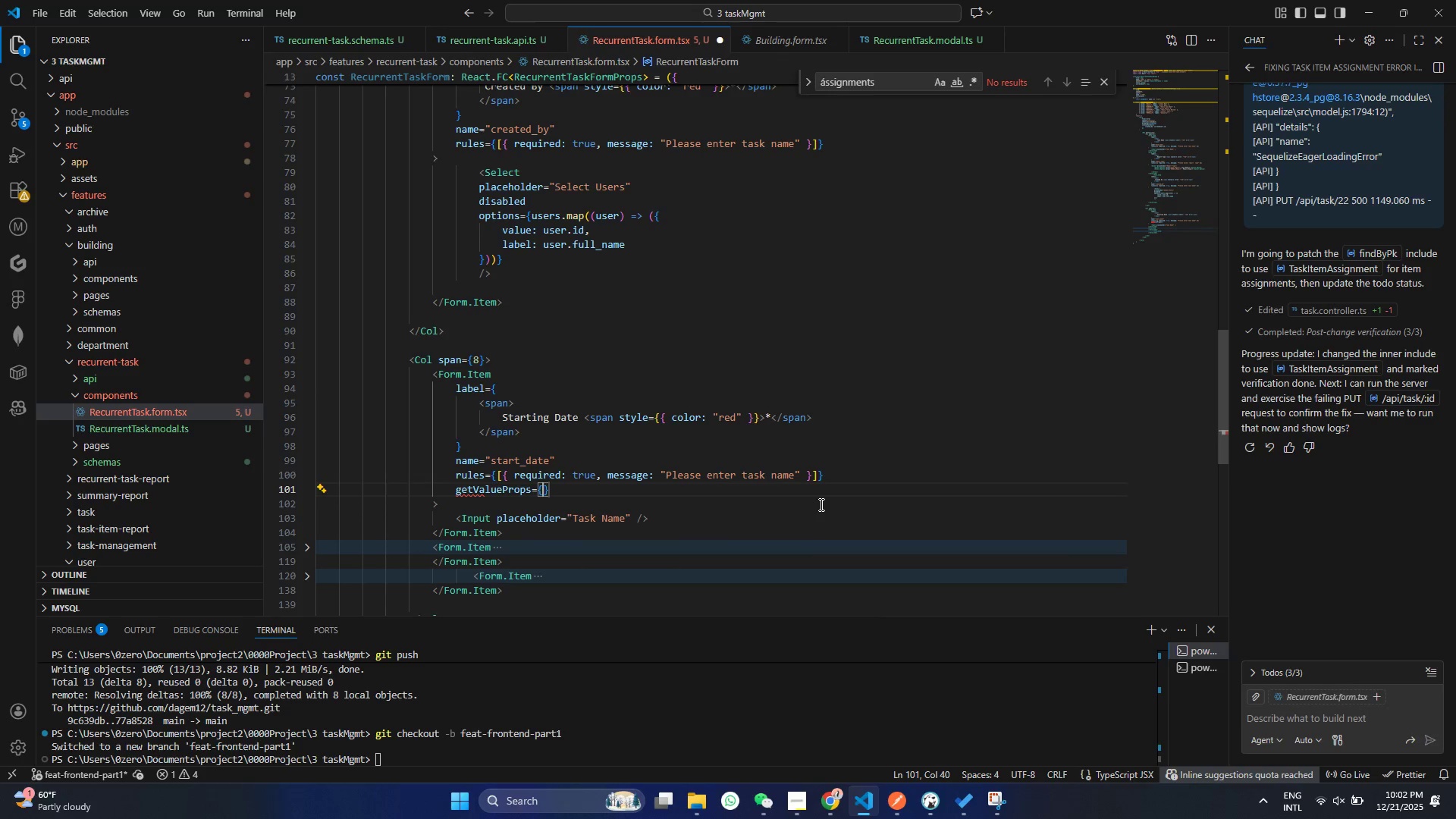 
key(Enter)
 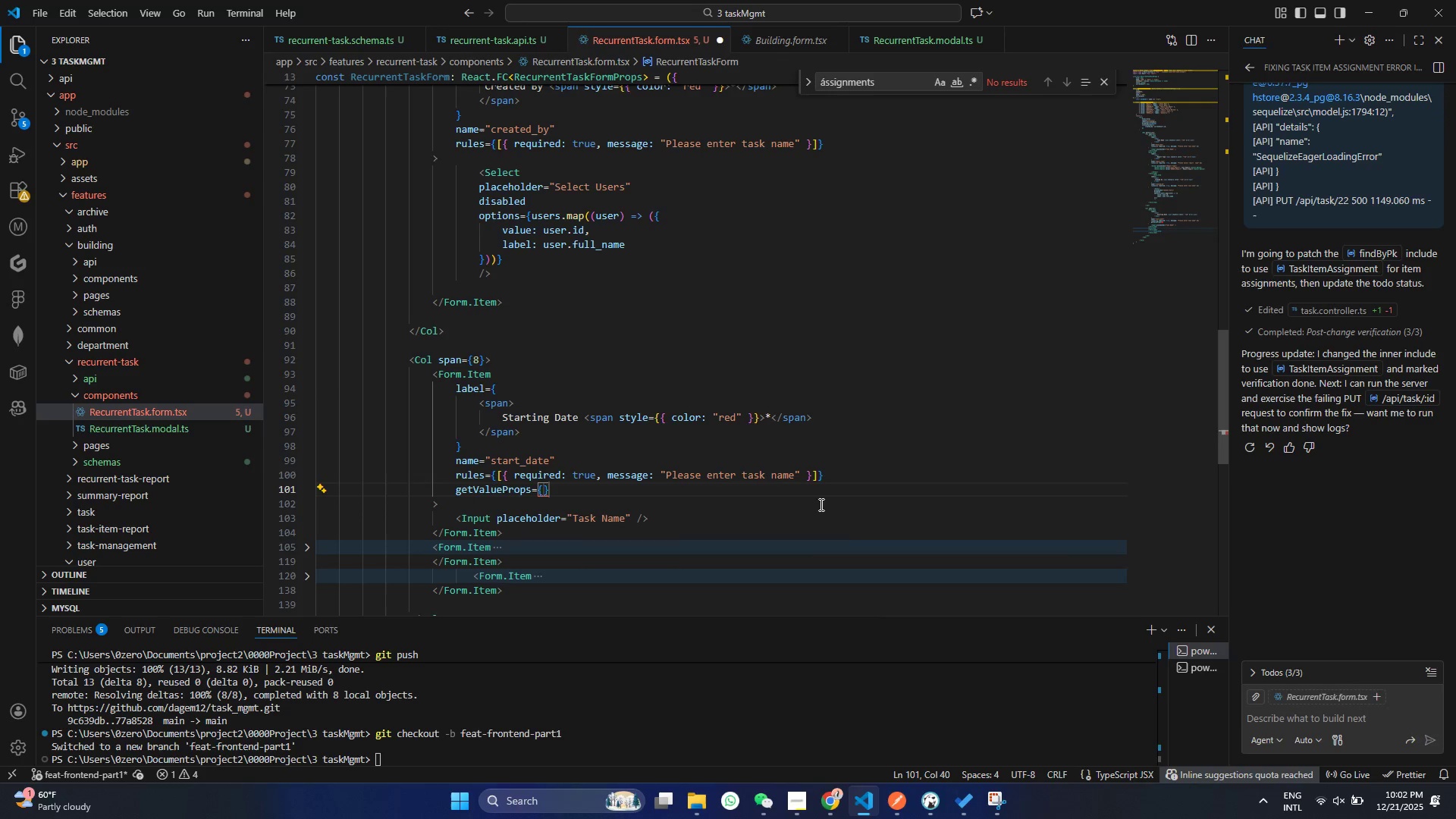 
type((vl)
key(Backspace)
type(ale)
key(Backspace)
type(u)
 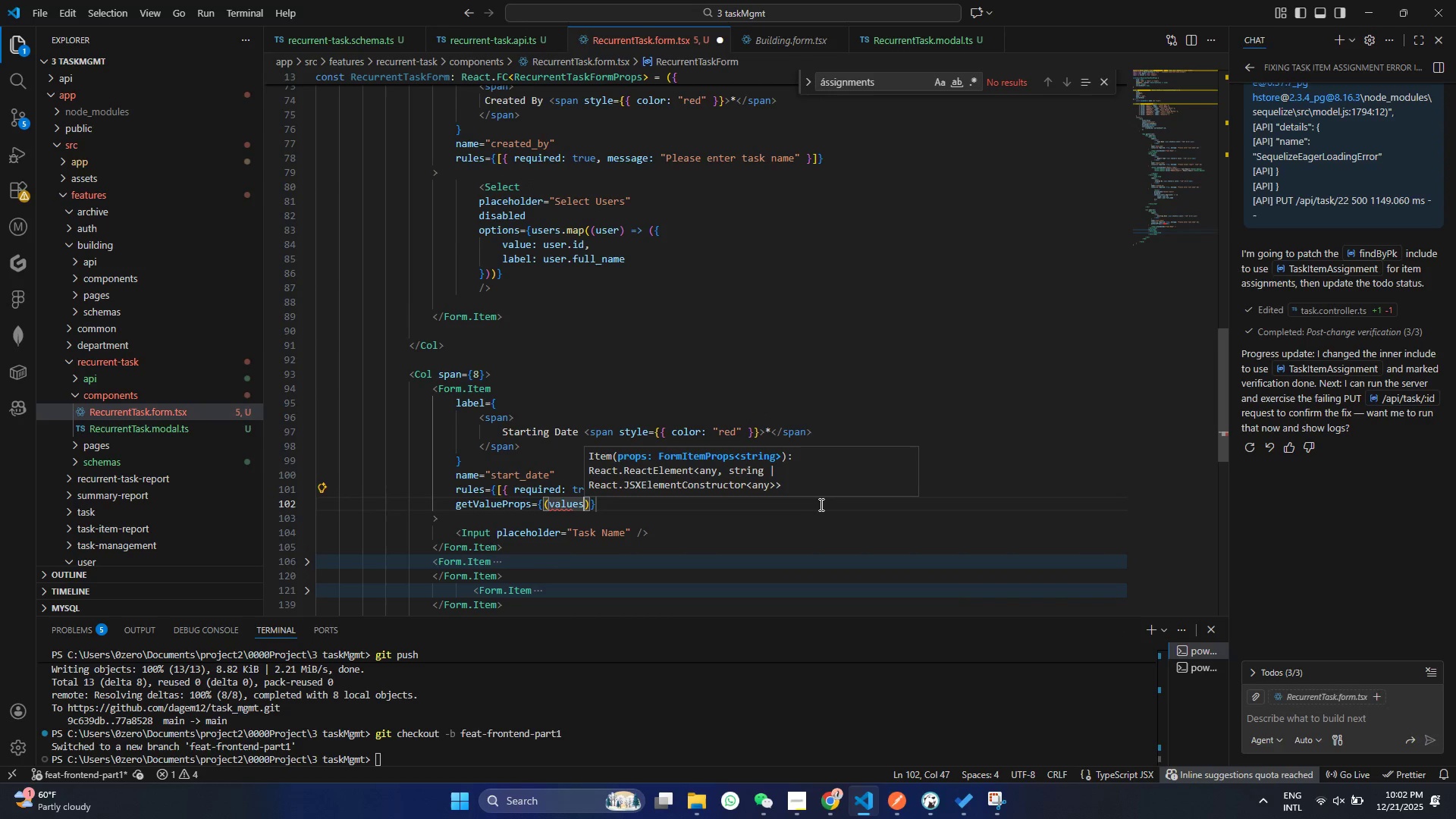 
key(Enter)
 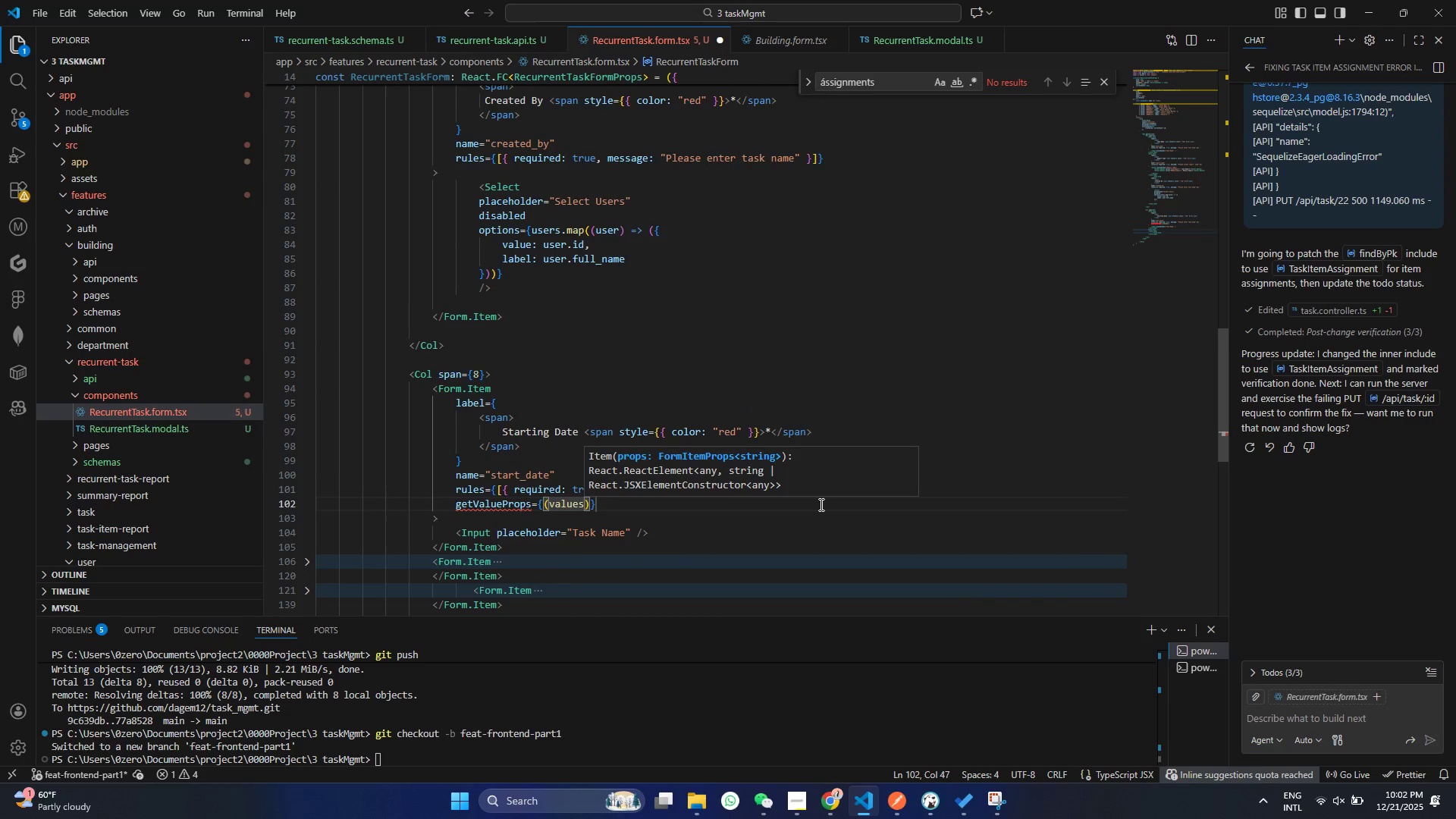 
key(Backspace)
type(0)
key(Backspace)
type( => ({va)
 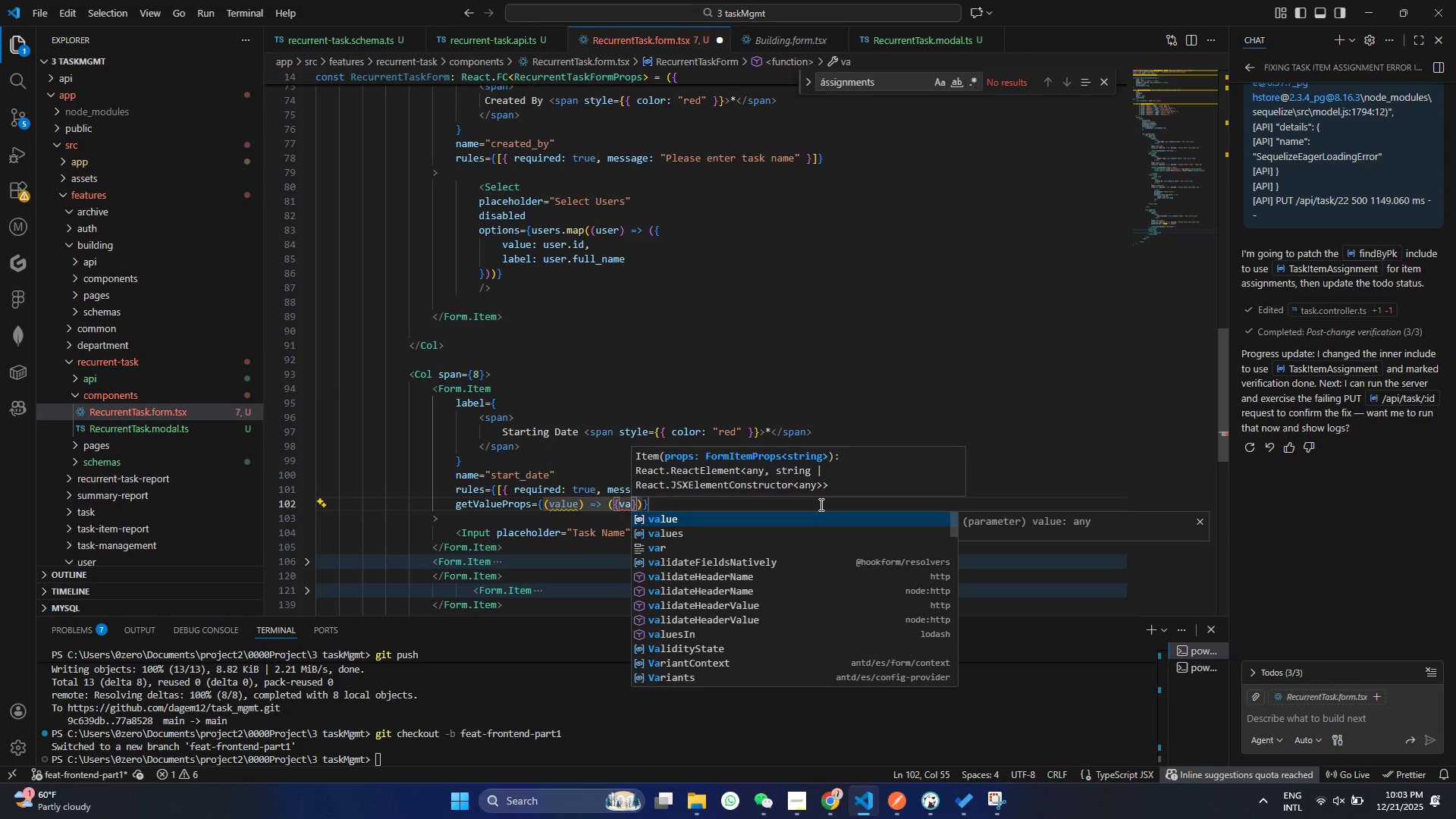 
hold_key(key=ArrowRight, duration=24.58)
 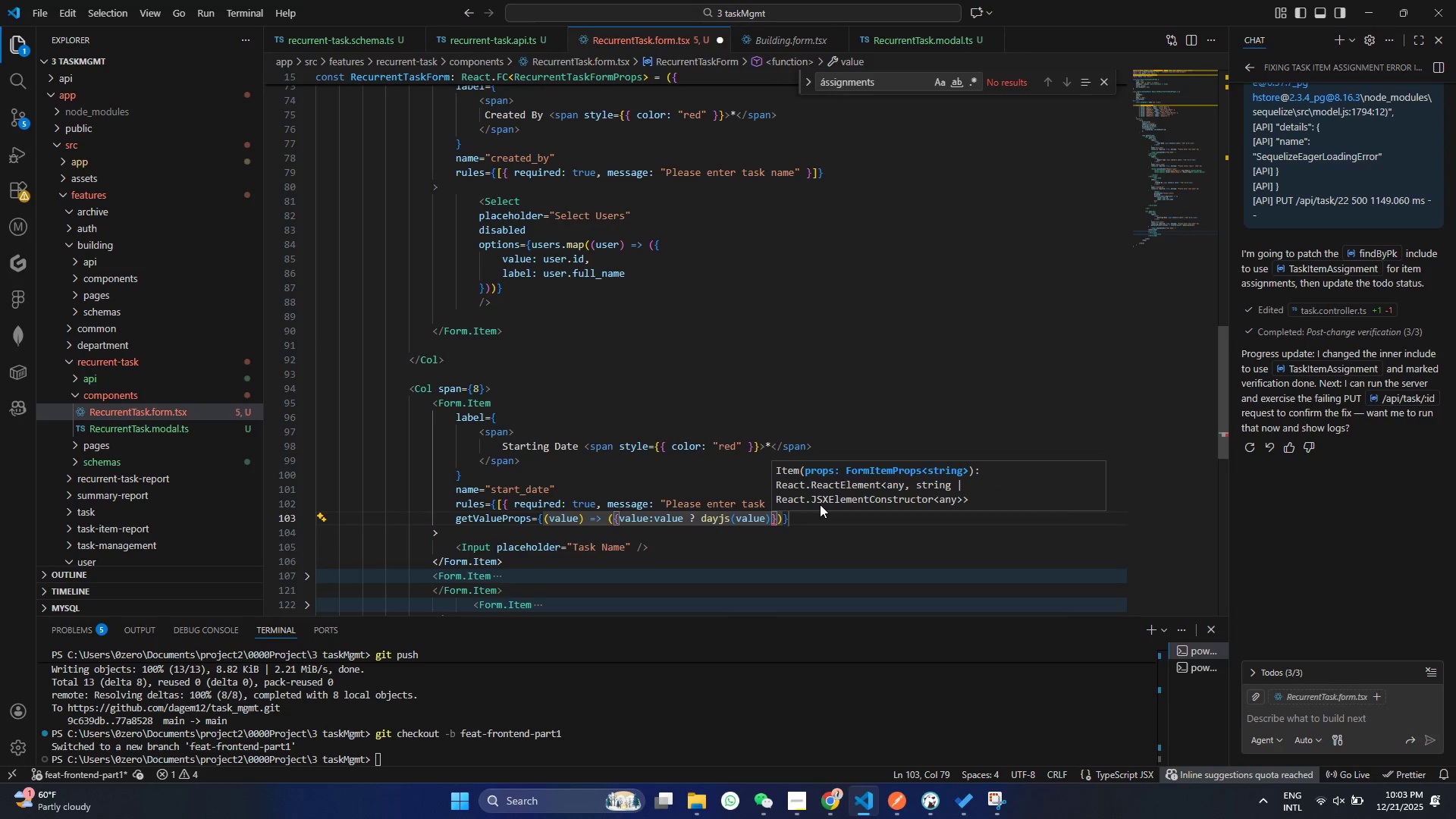 
key(Enter)
 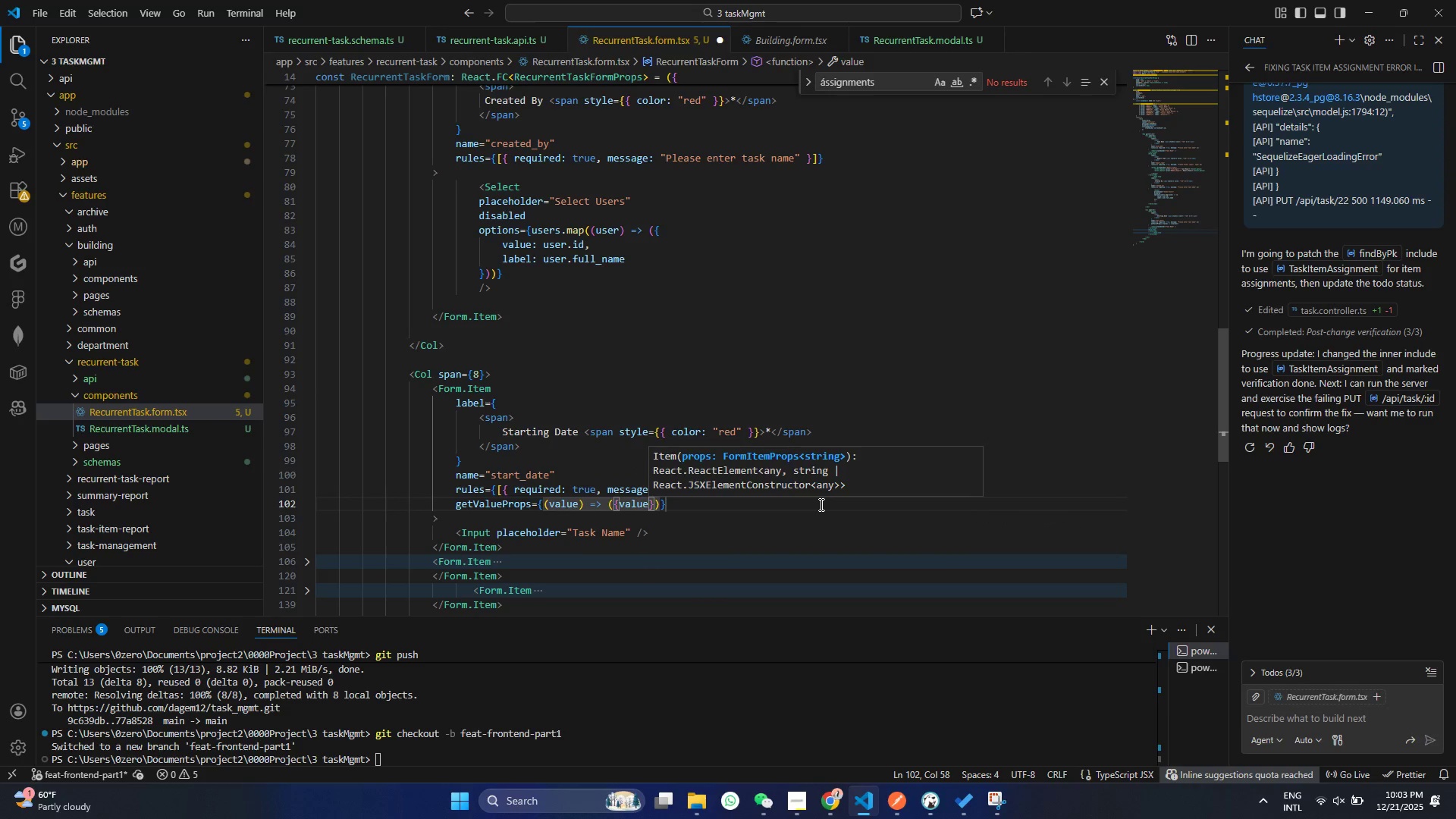 
type(?)
key(Backspace)
type(:b)
key(Backspace)
type(va)
 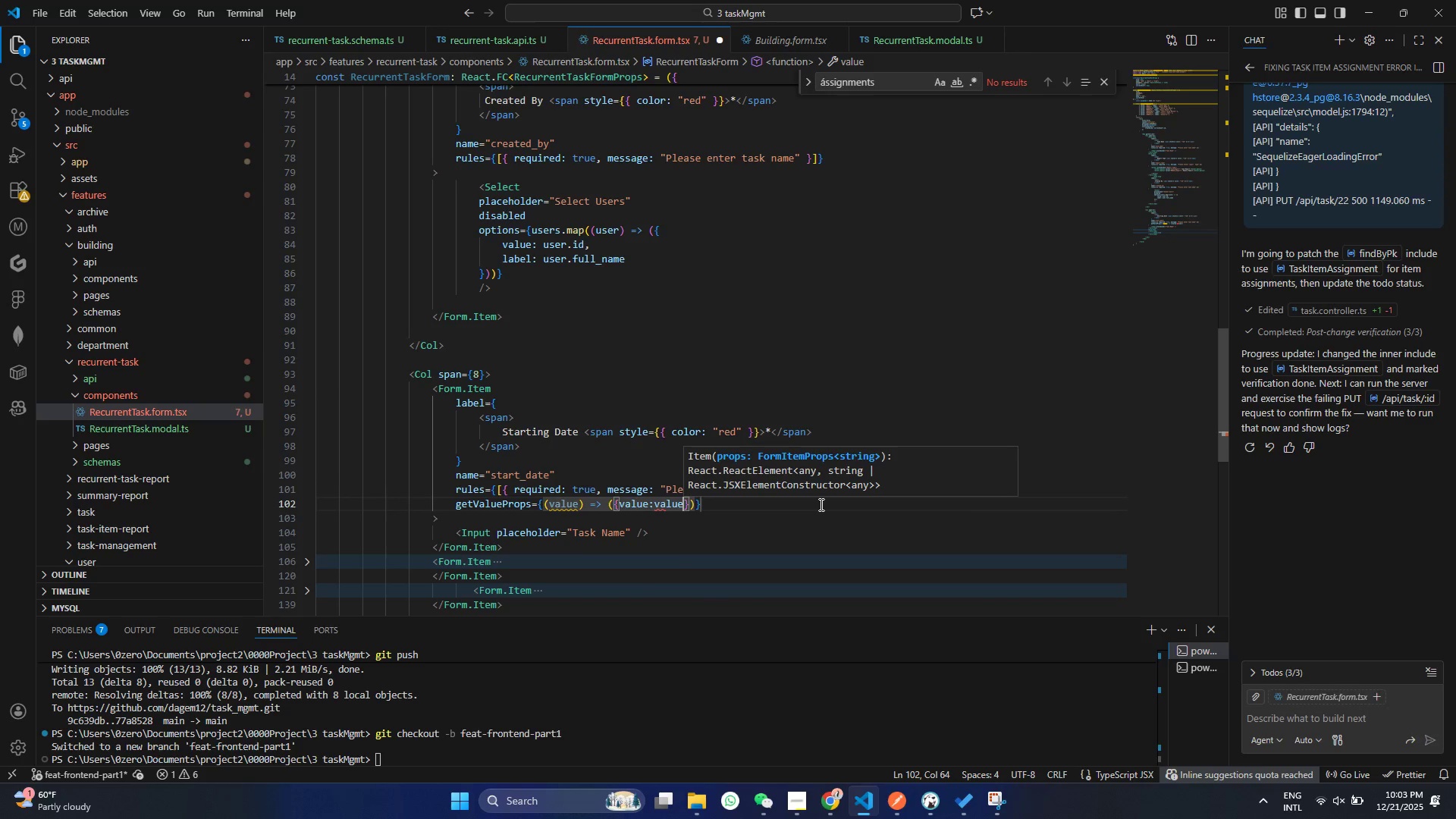 
 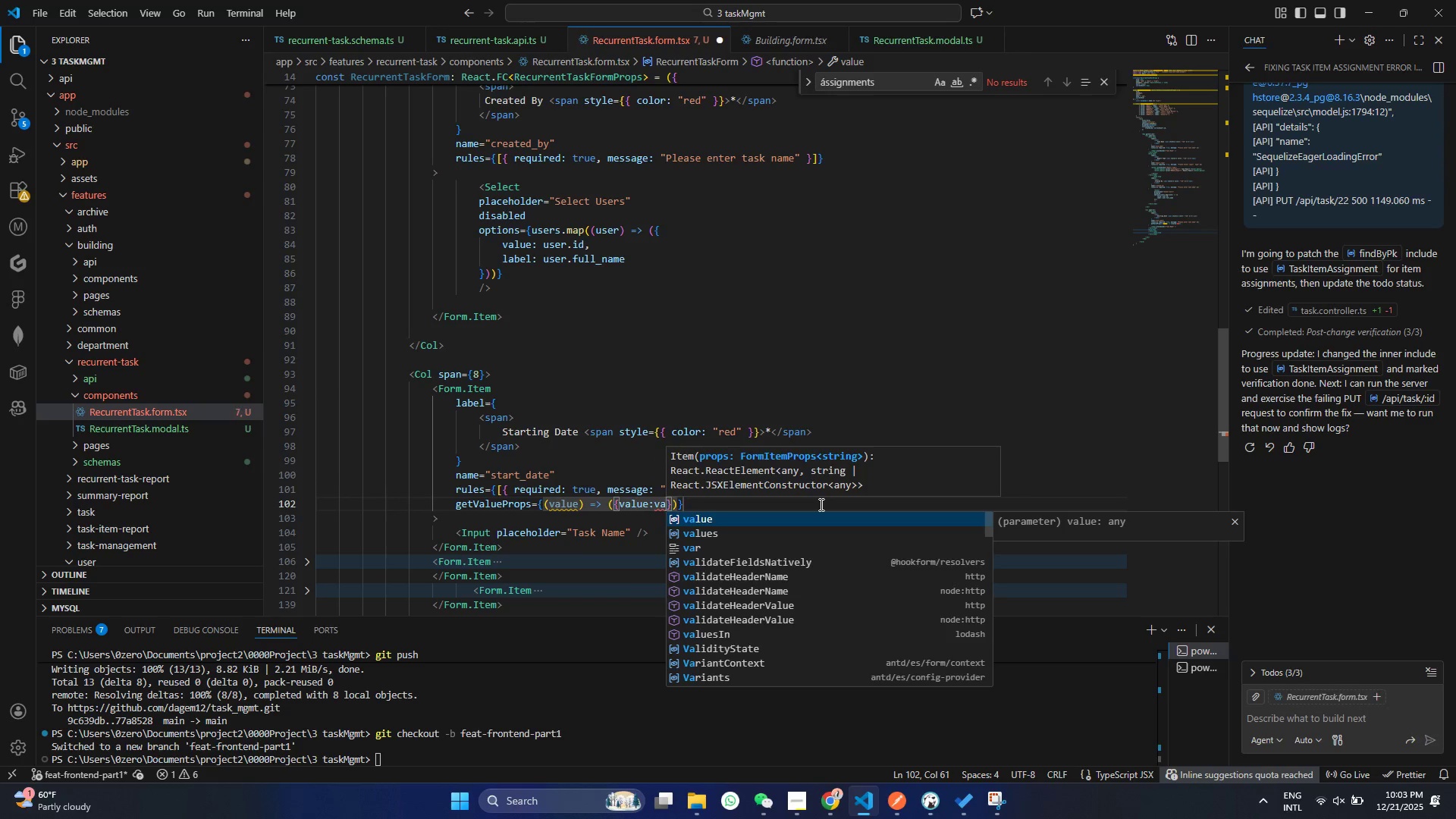 
key(Enter)
 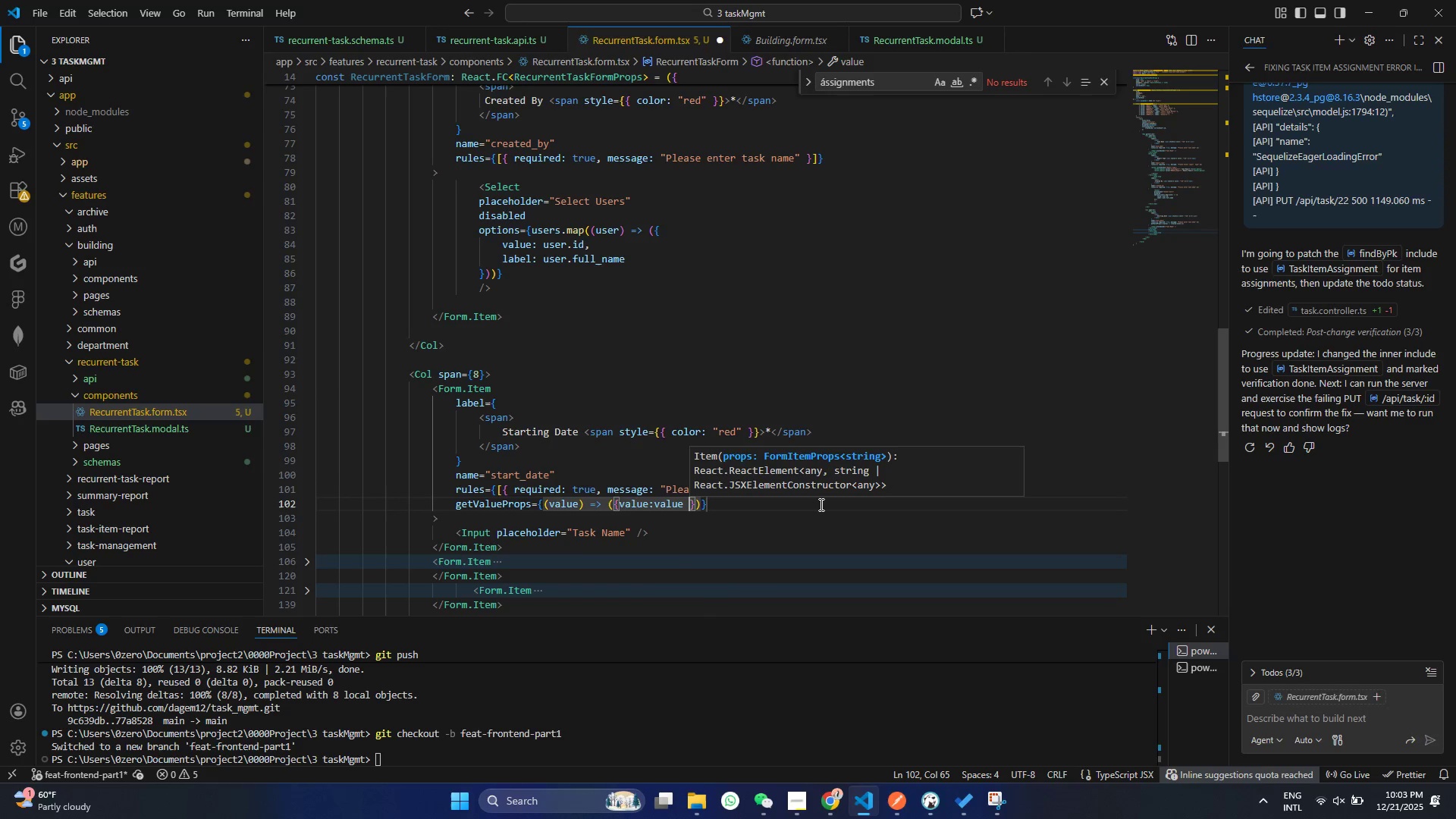 
type( ? day)
 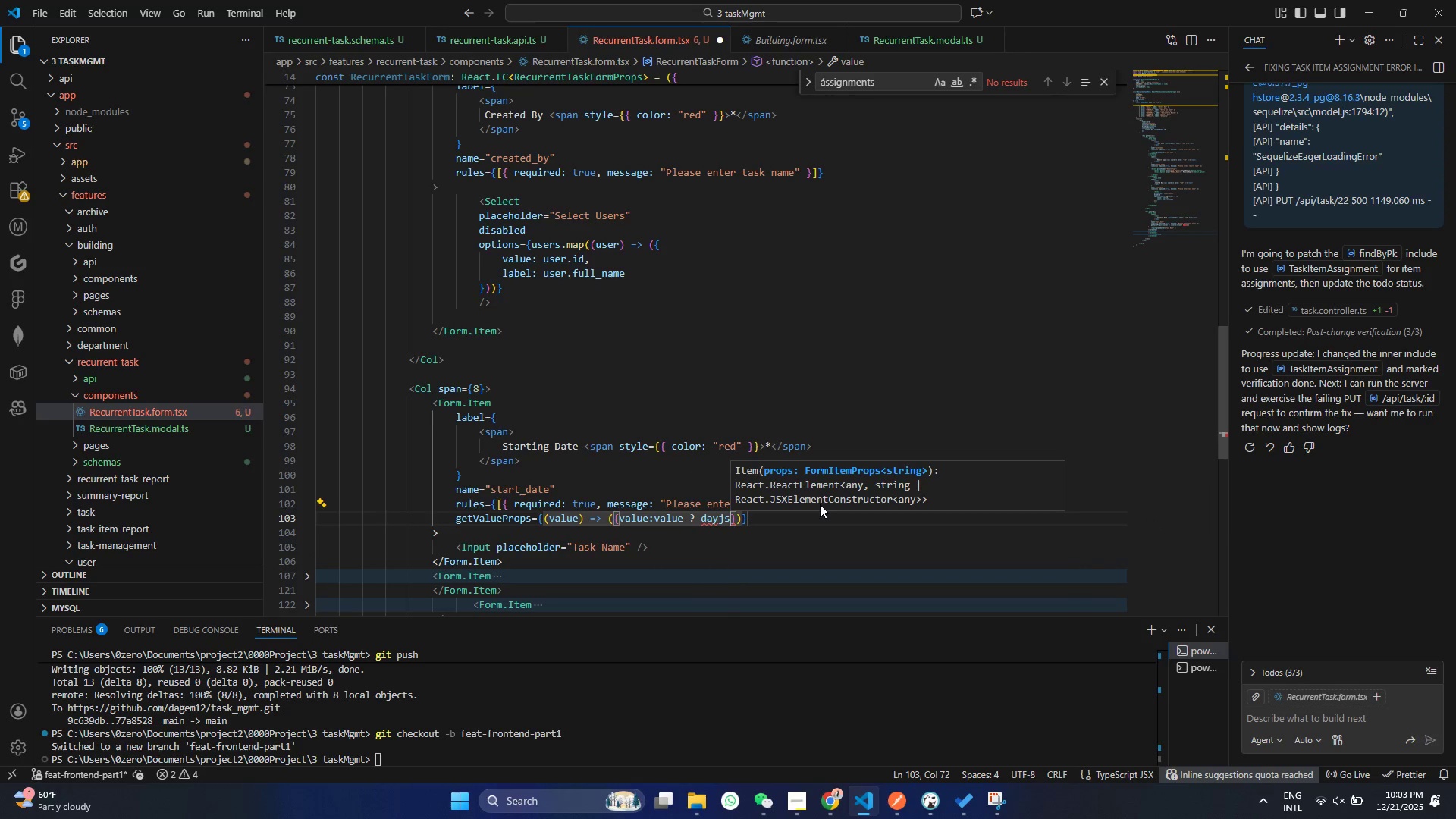 
key(Enter)
 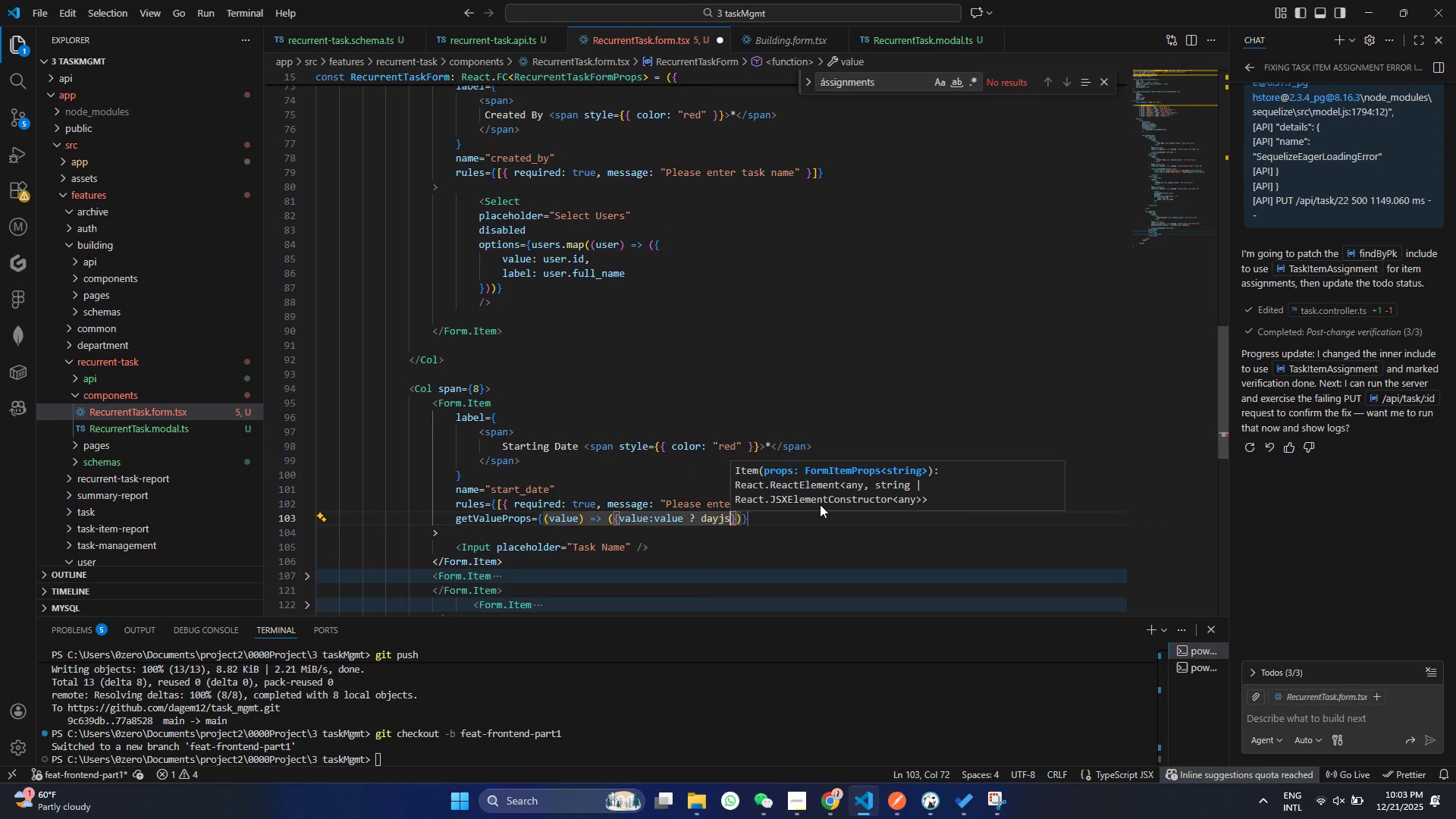 
type((va)
 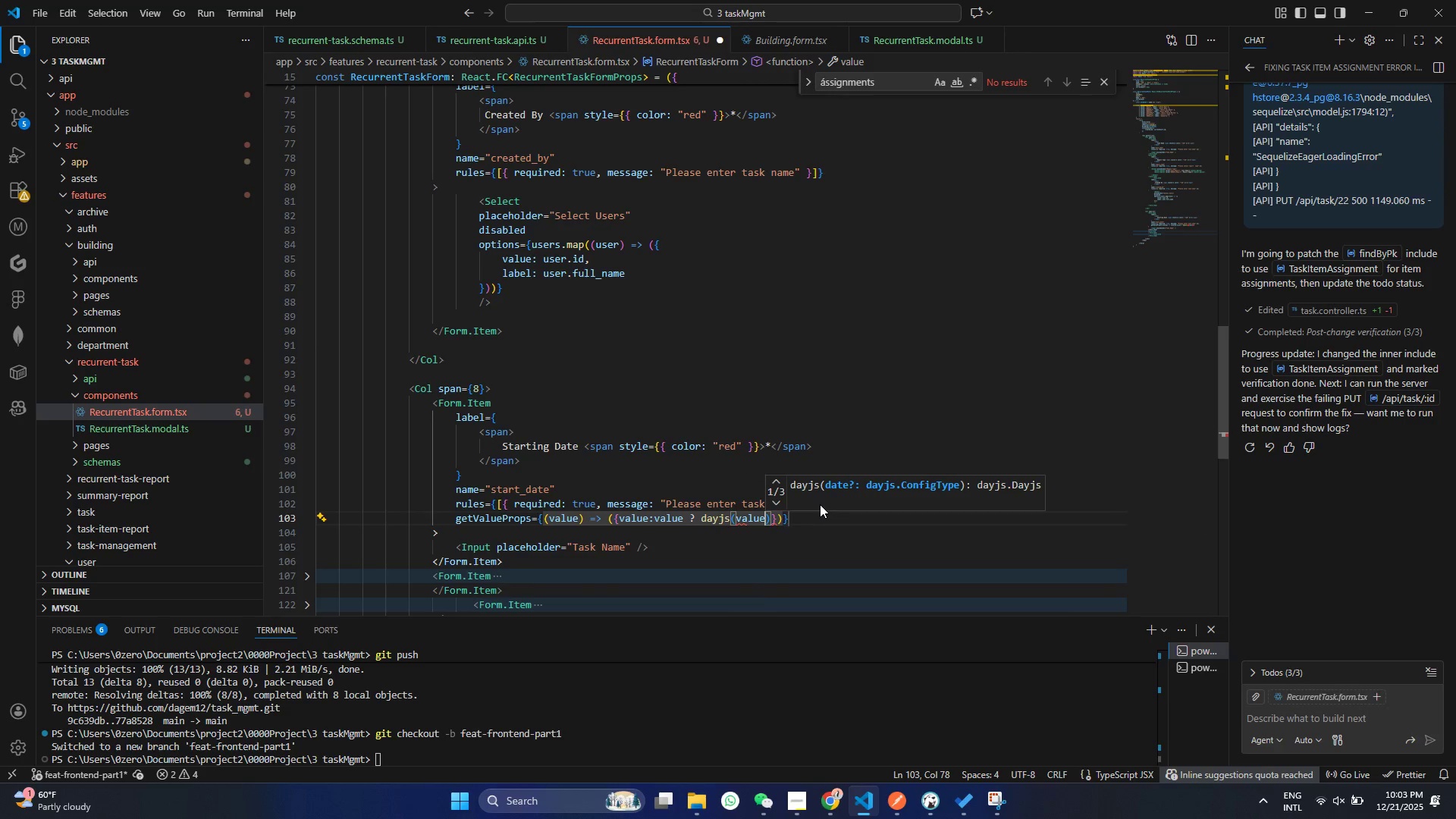 
key(Enter)
 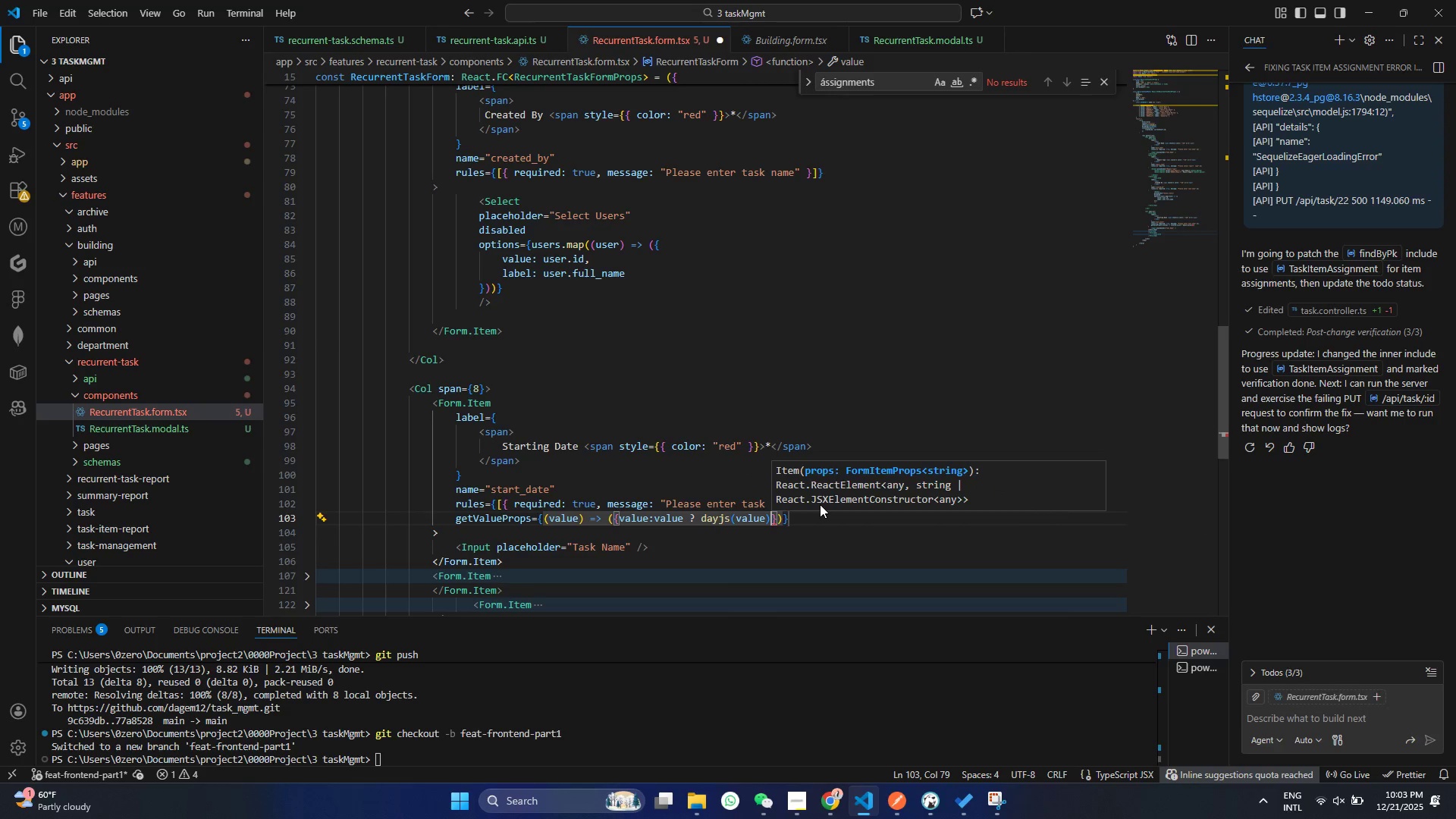 
type(:Unde)
 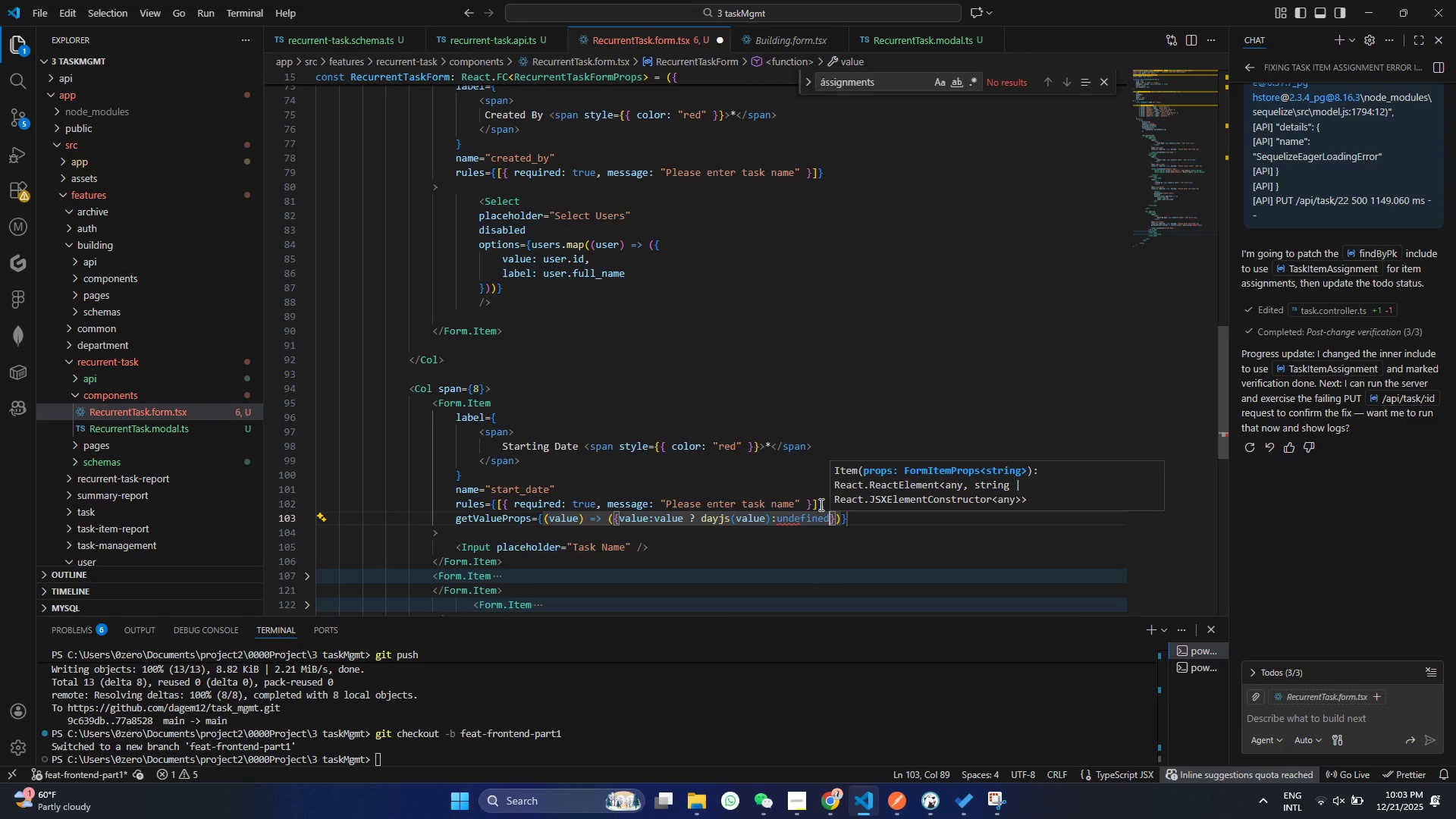 
key(Enter)
 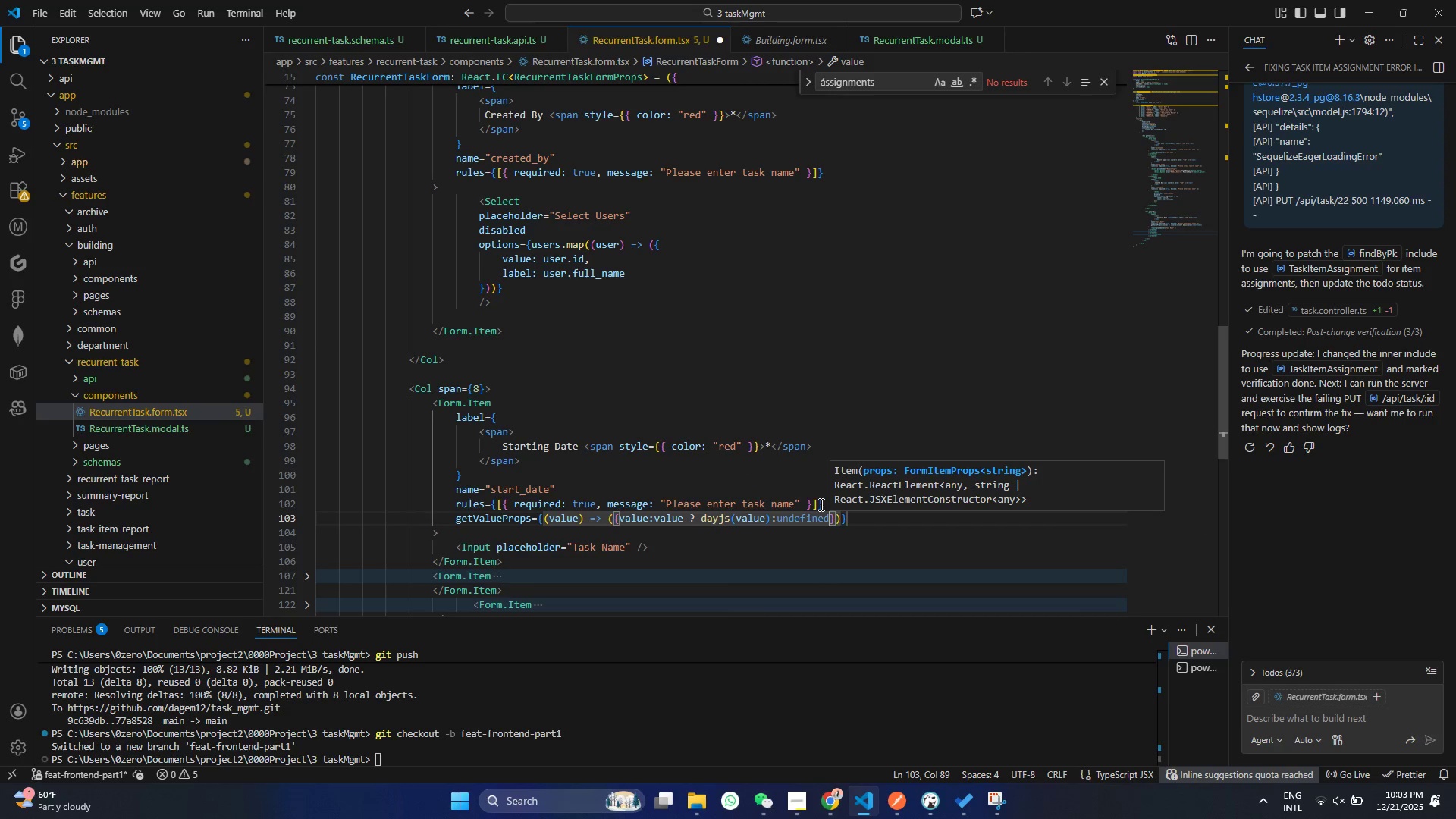 
key(Control+S)
 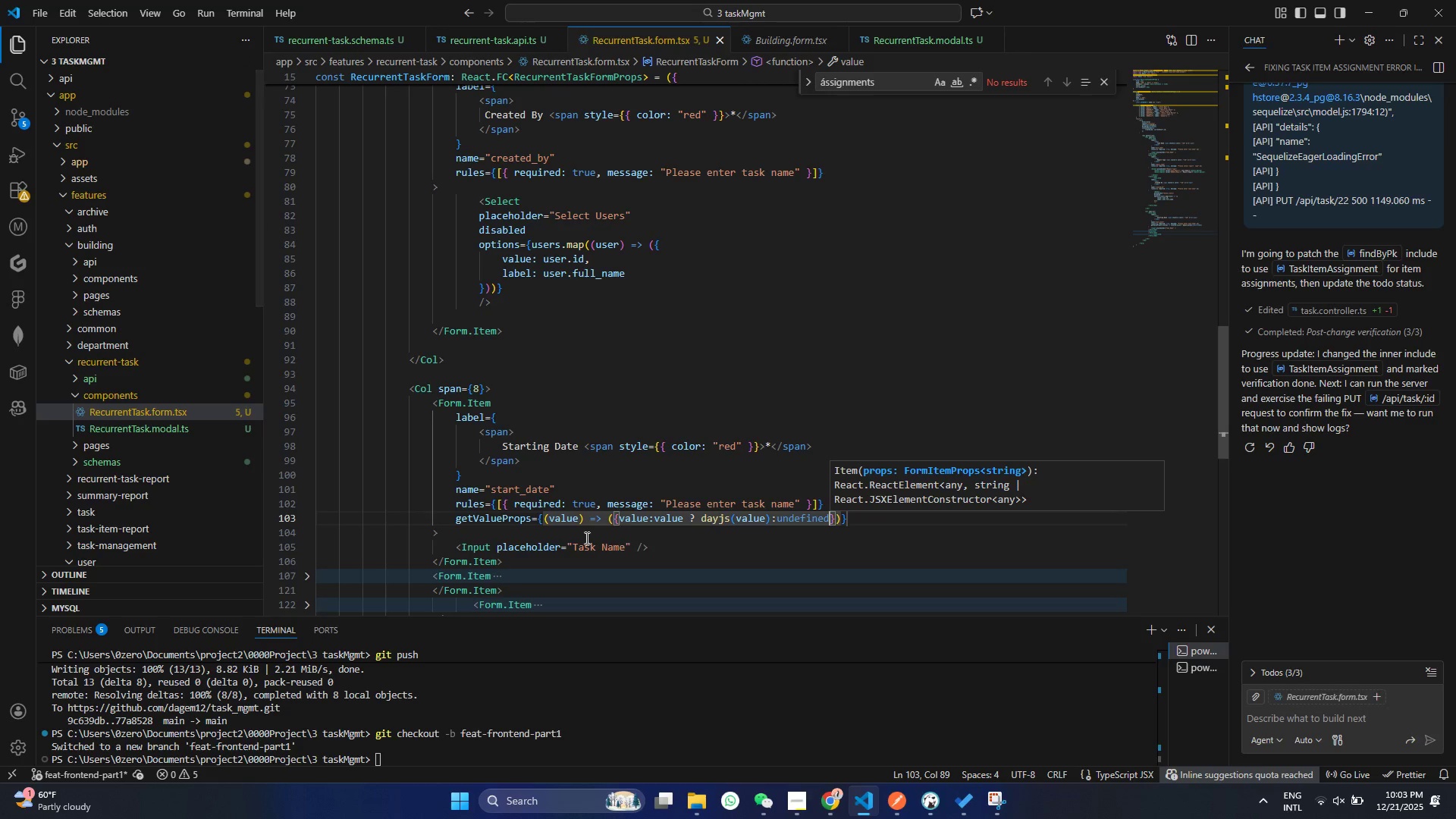 
left_click([857, 516])
 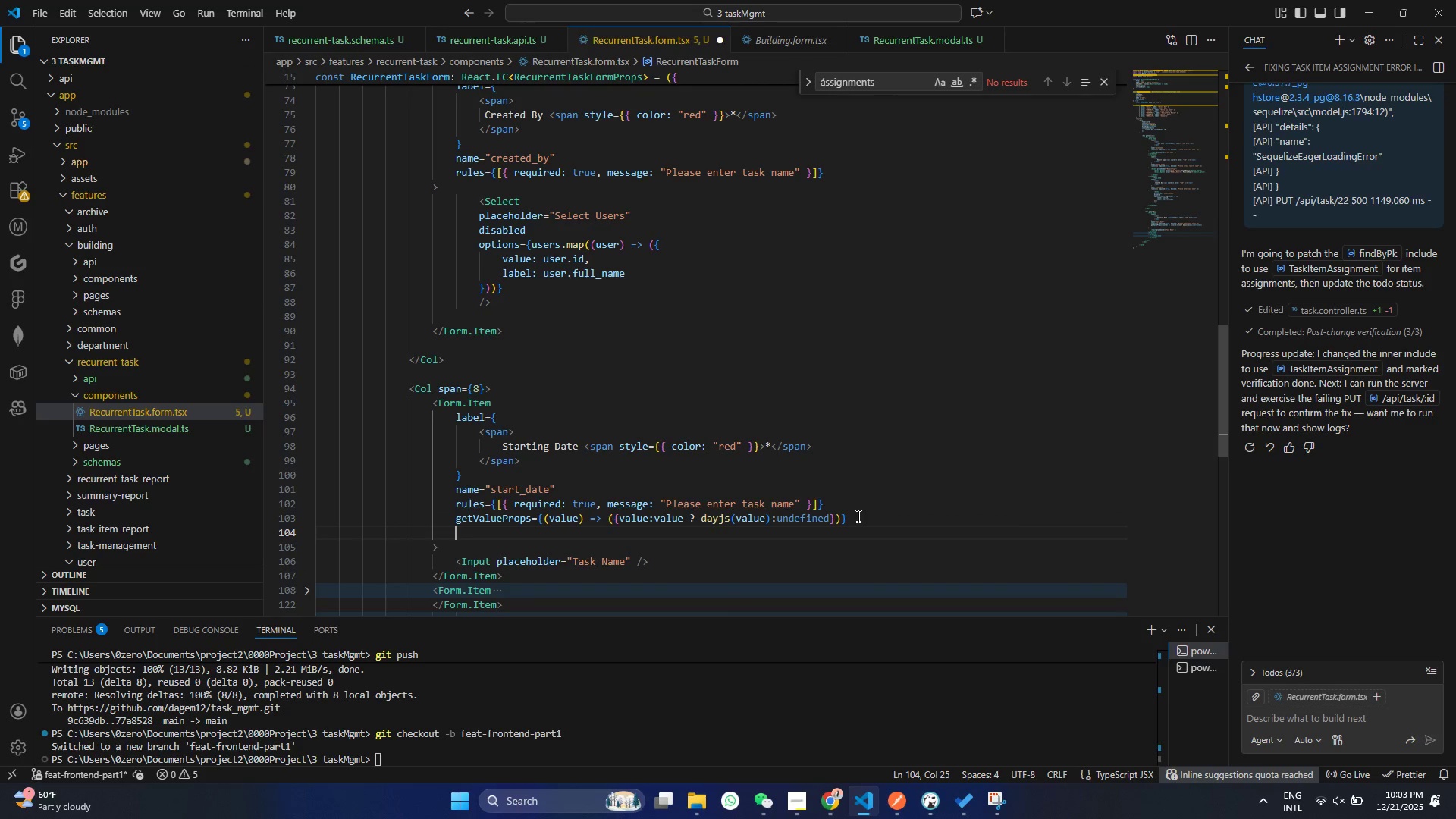 
key(Enter)
 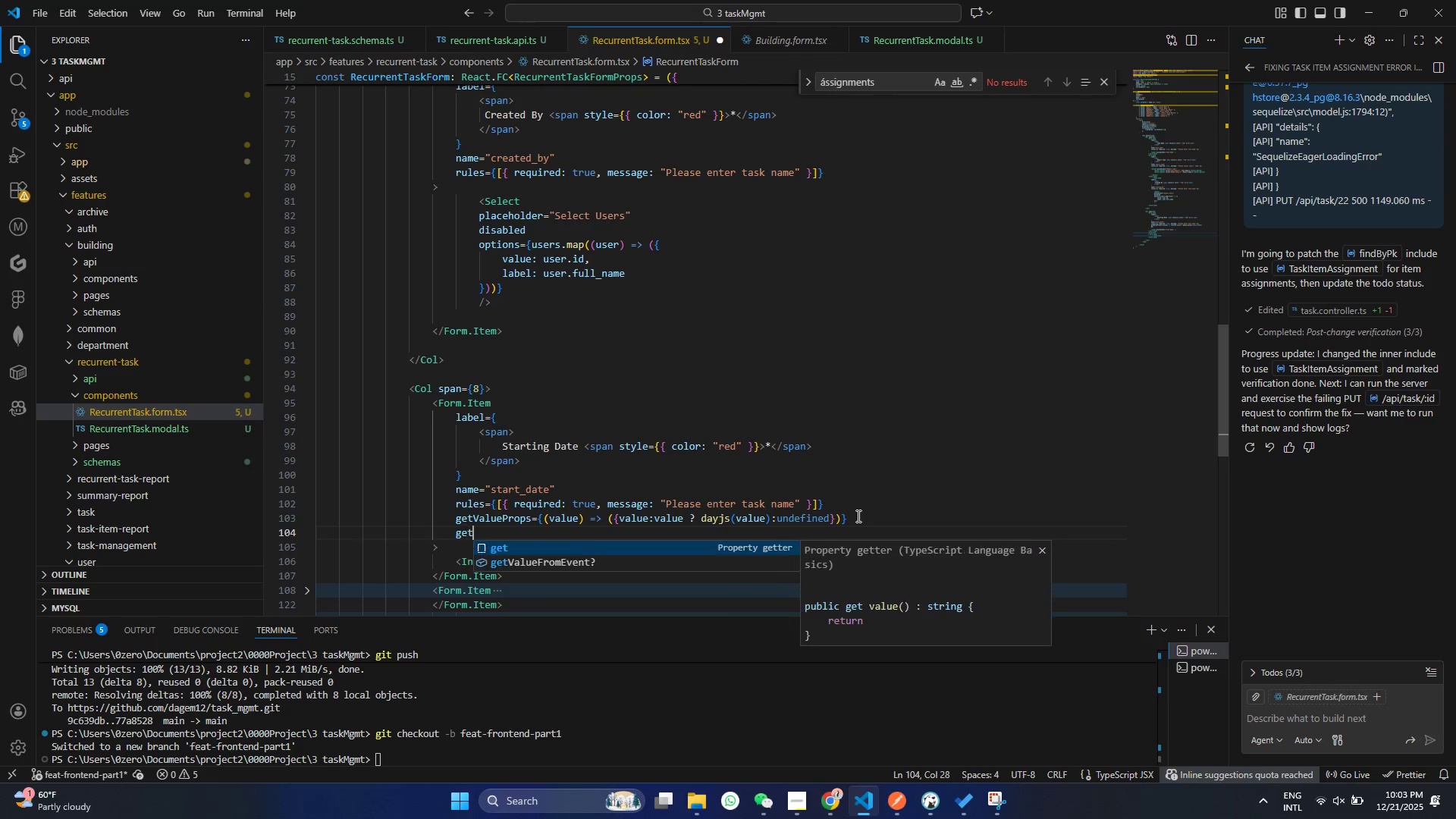 
type(get)
 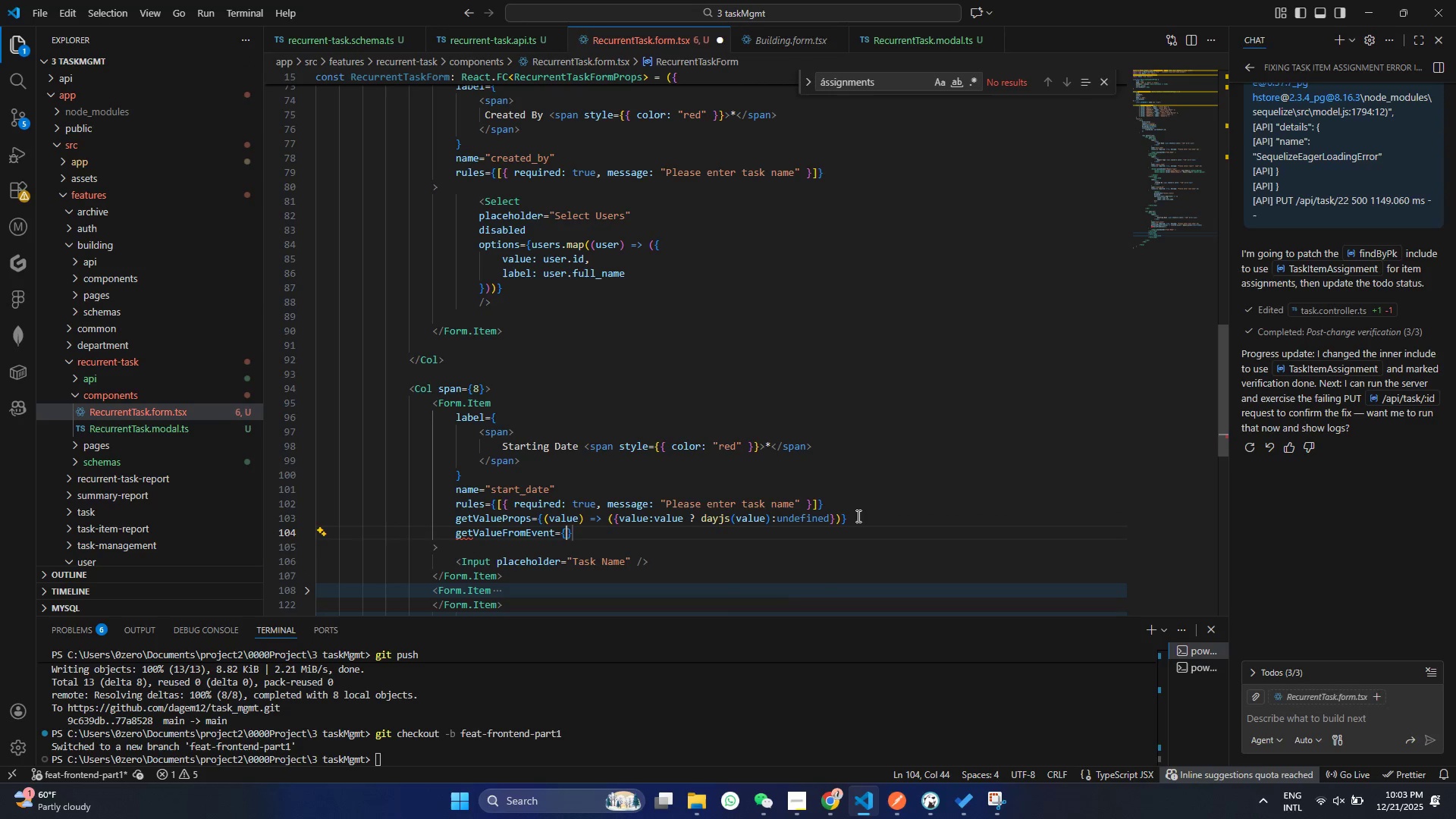 
key(ArrowDown)
 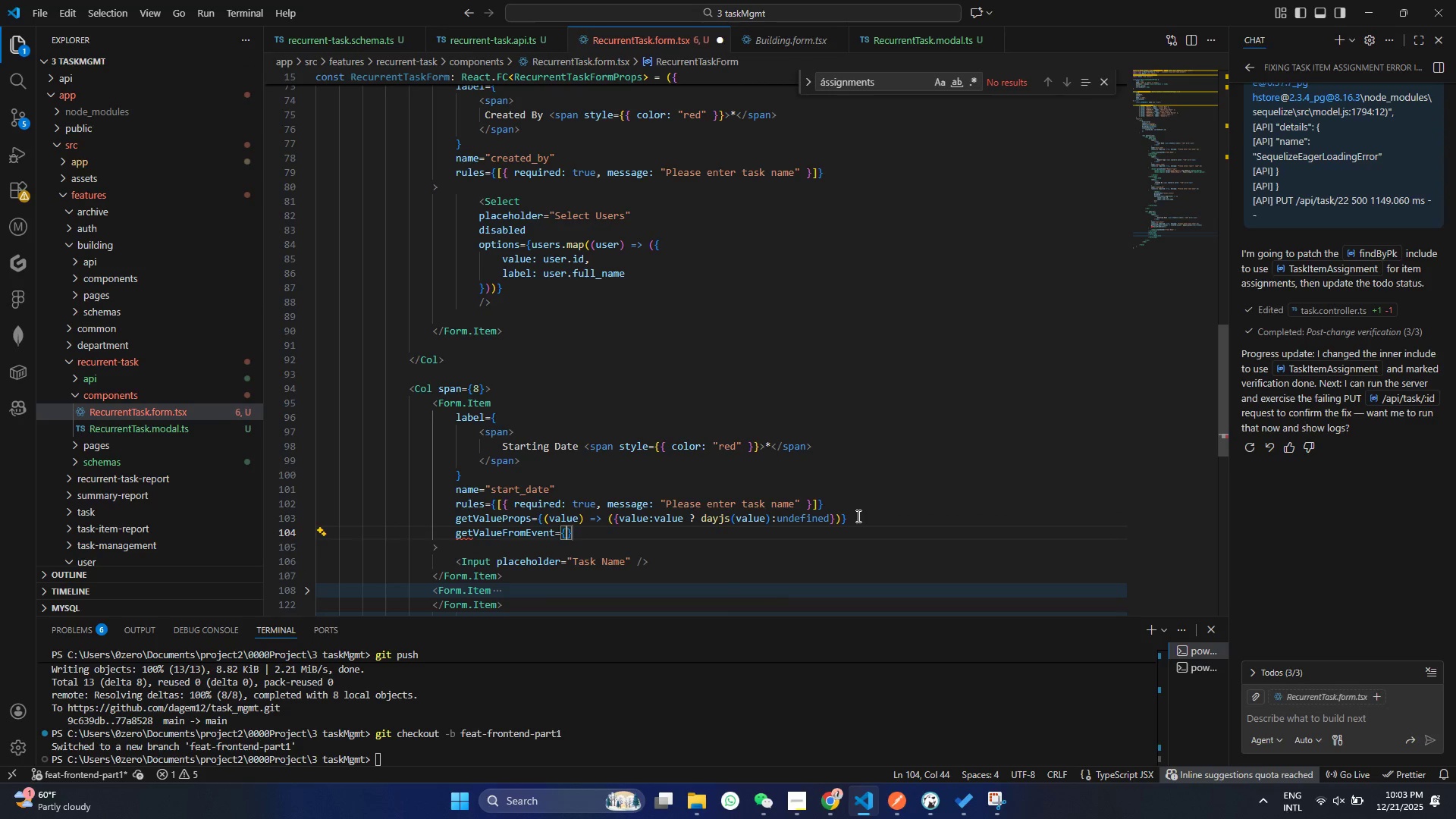 
key(Enter)
 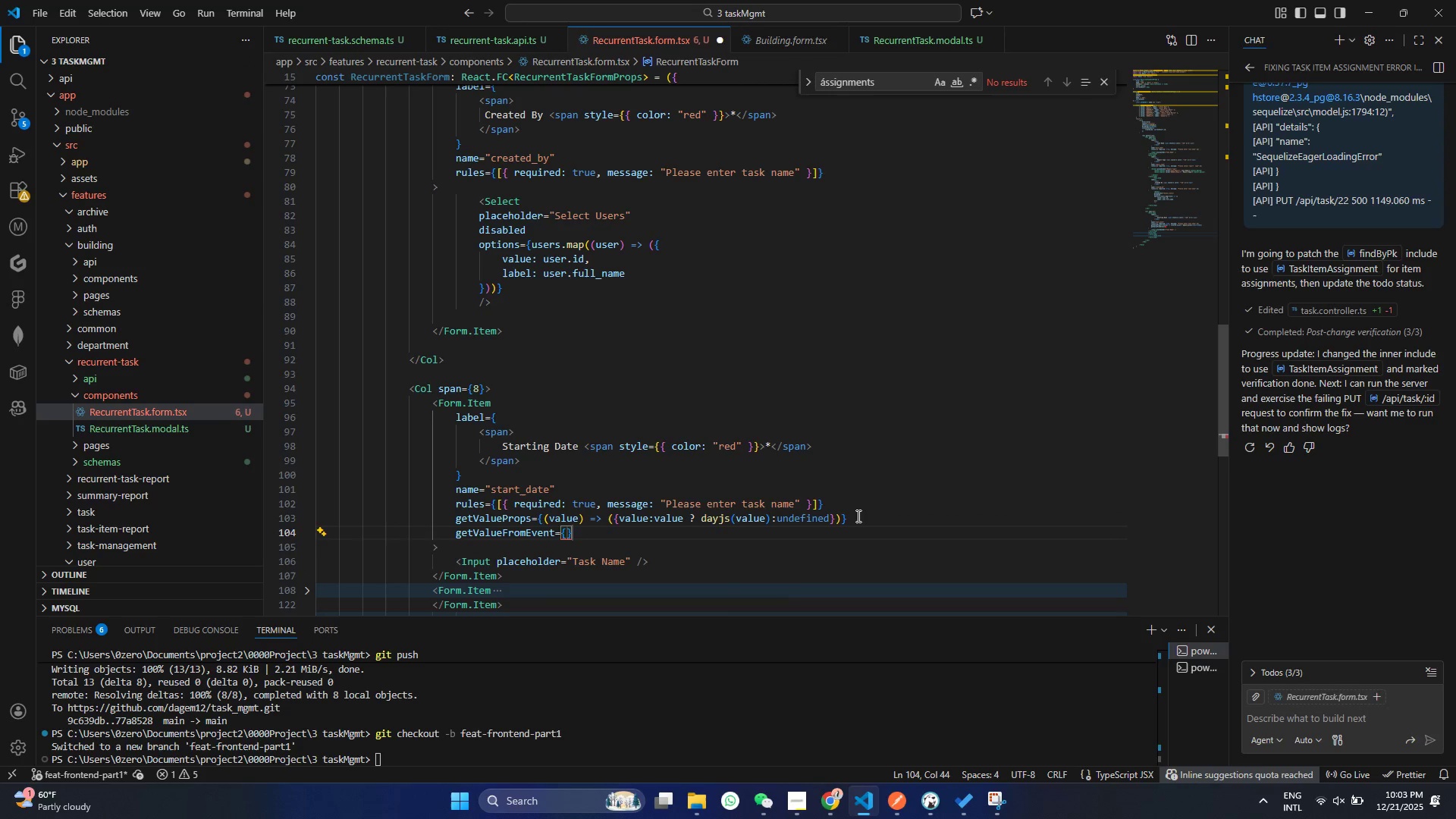 
type((DAe)
key(Backspace)
key(Backspace)
key(Backspace)
type(R)
key(Backspace)
type(DATE)
 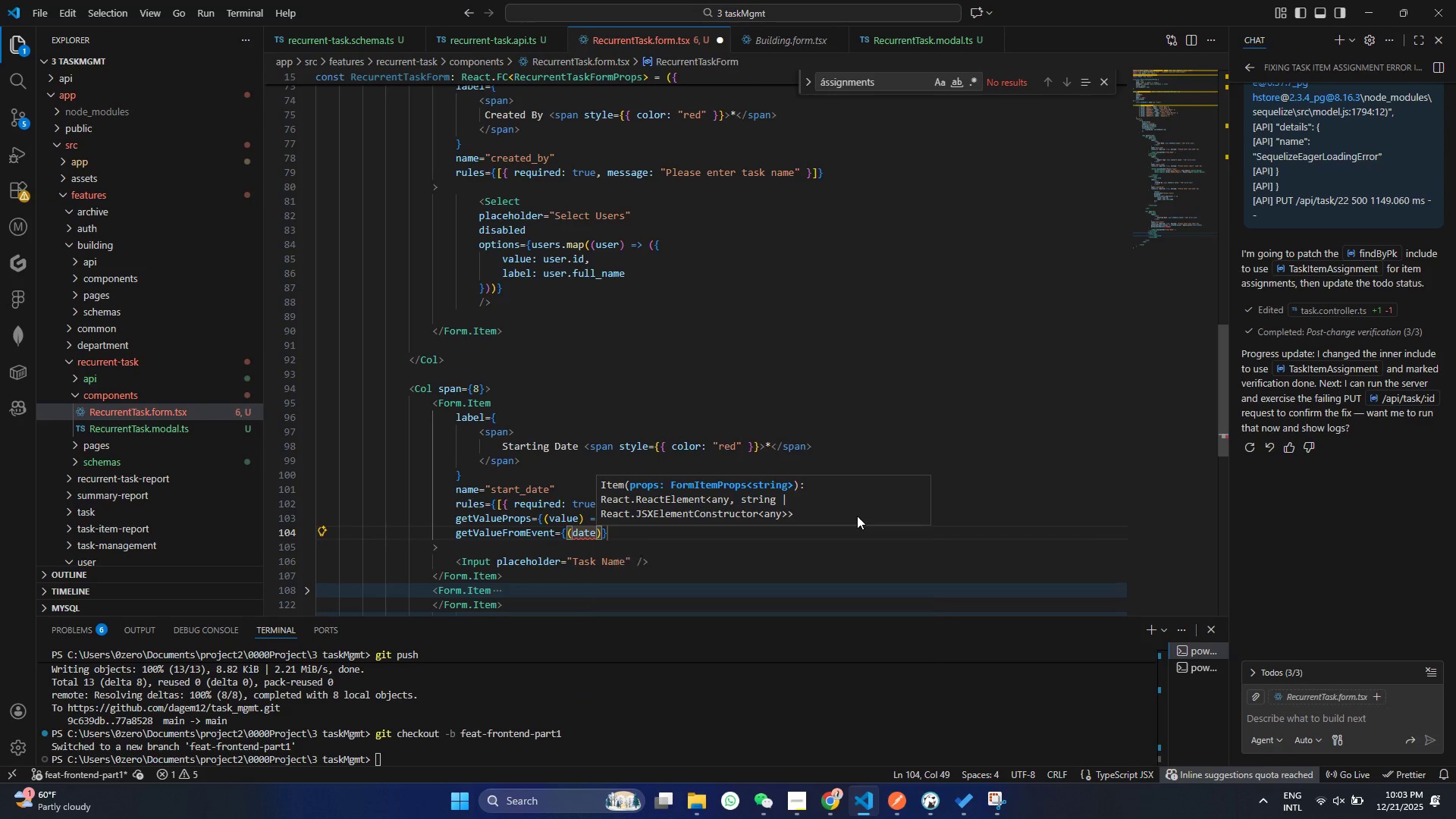 
key(Enter)
 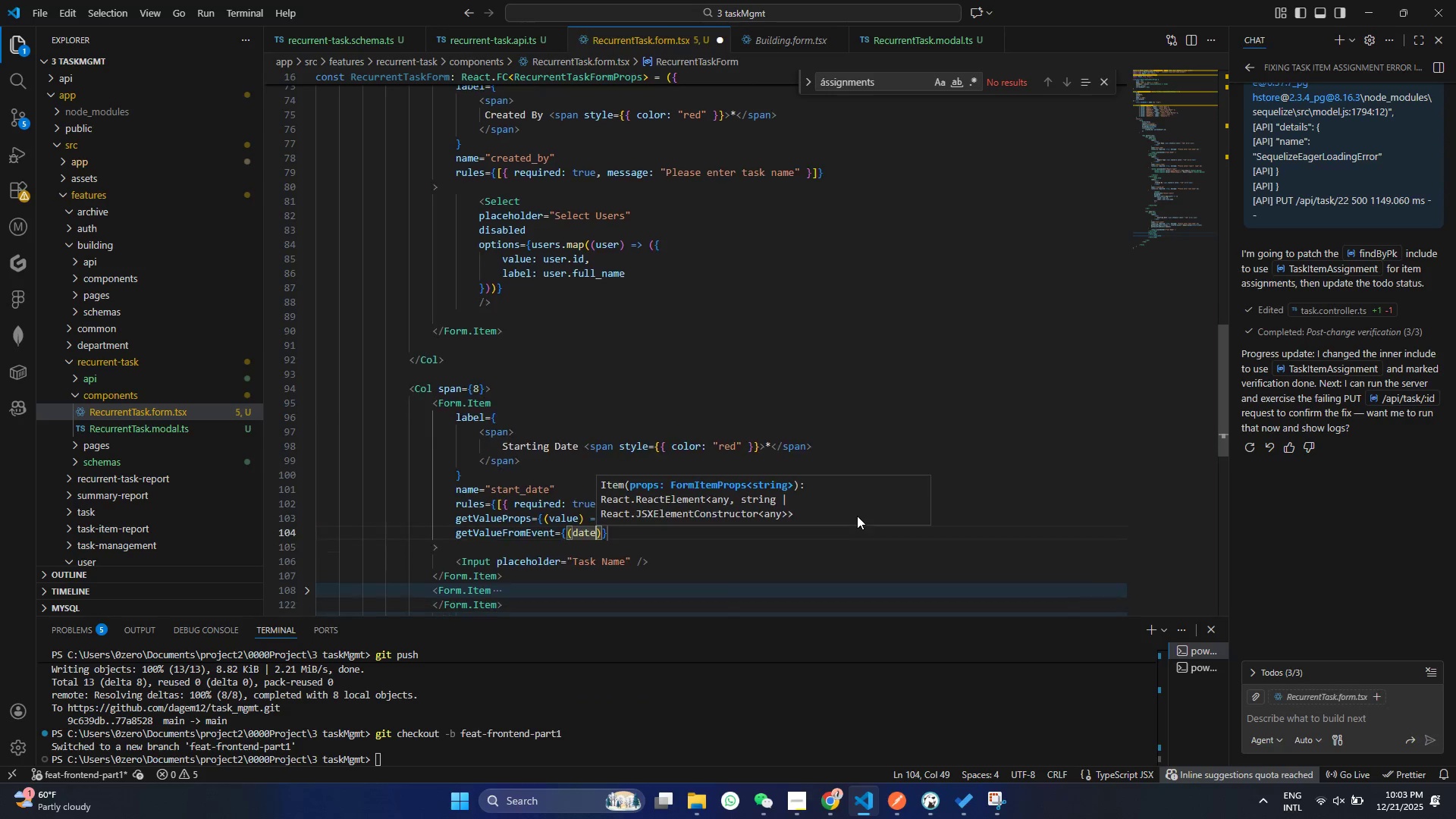 
key(Control+ControlLeft)
 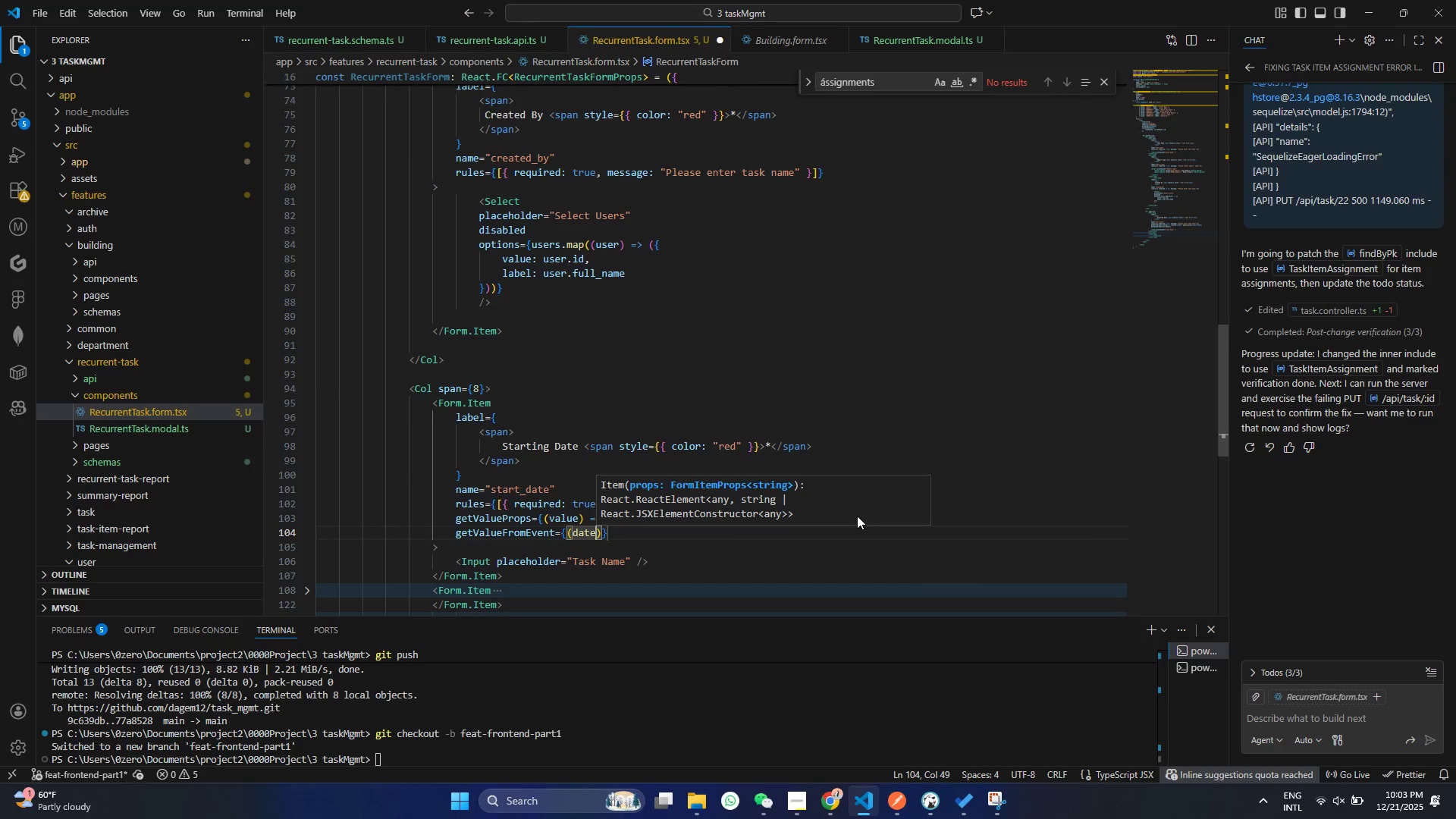 
key(Control+Z)
 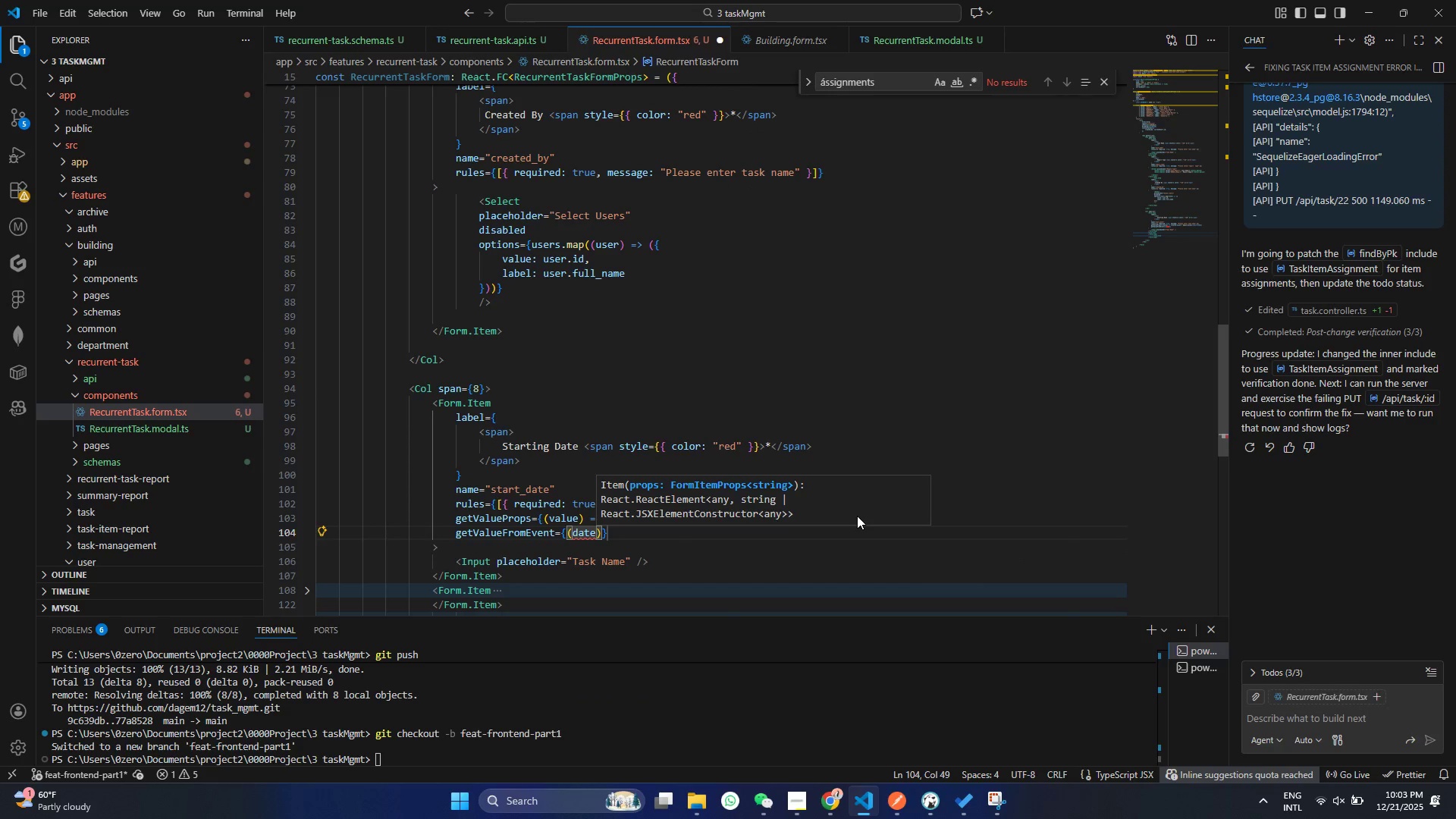 
key(ArrowRight)
 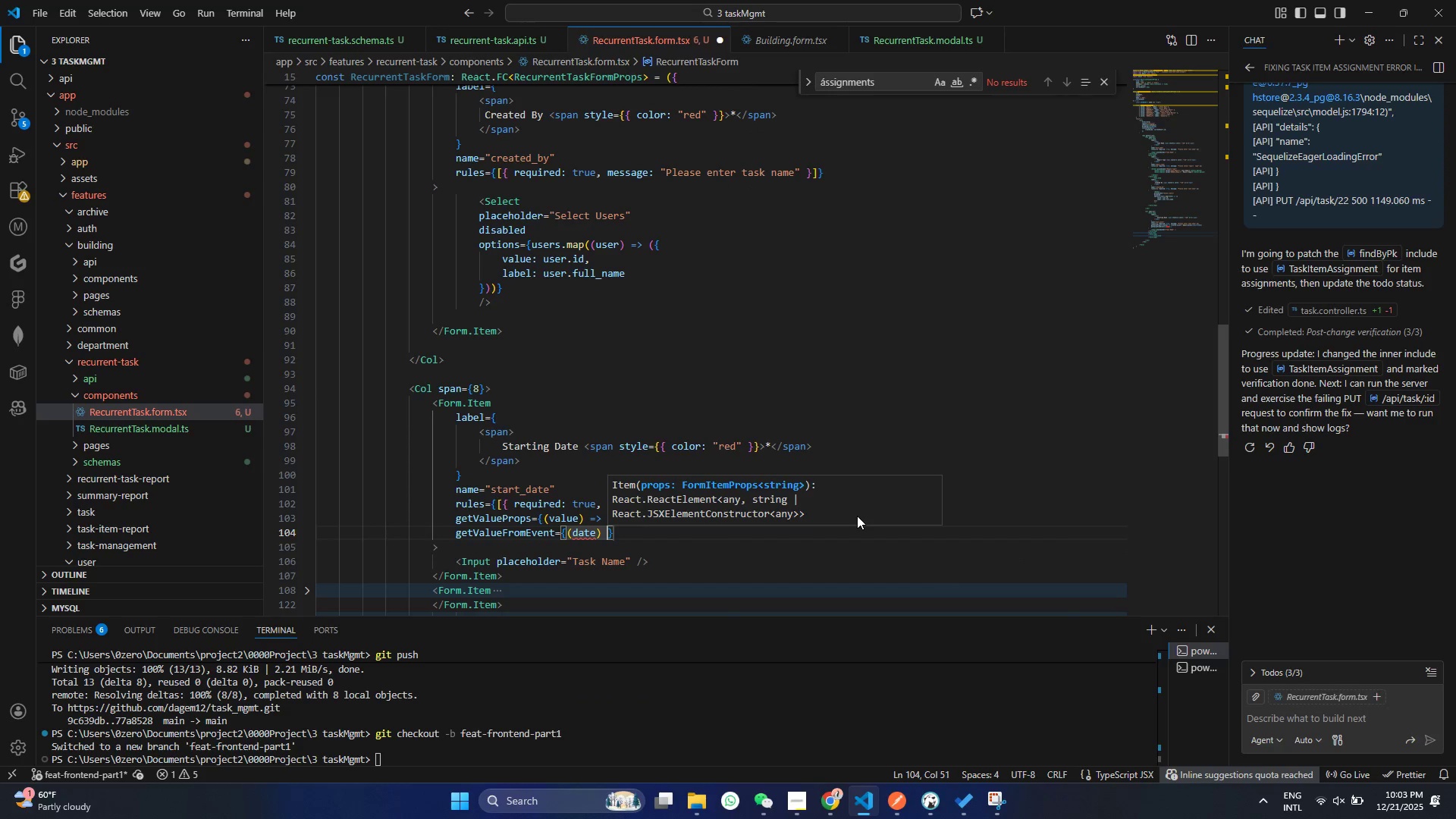 
type( => DAR)
key(Backspace)
type(TE ?)
key(Backspace)
key(Backspace)
key(Backspace)
type(?>FPR)
key(Backspace)
key(Backspace)
type(OR)
 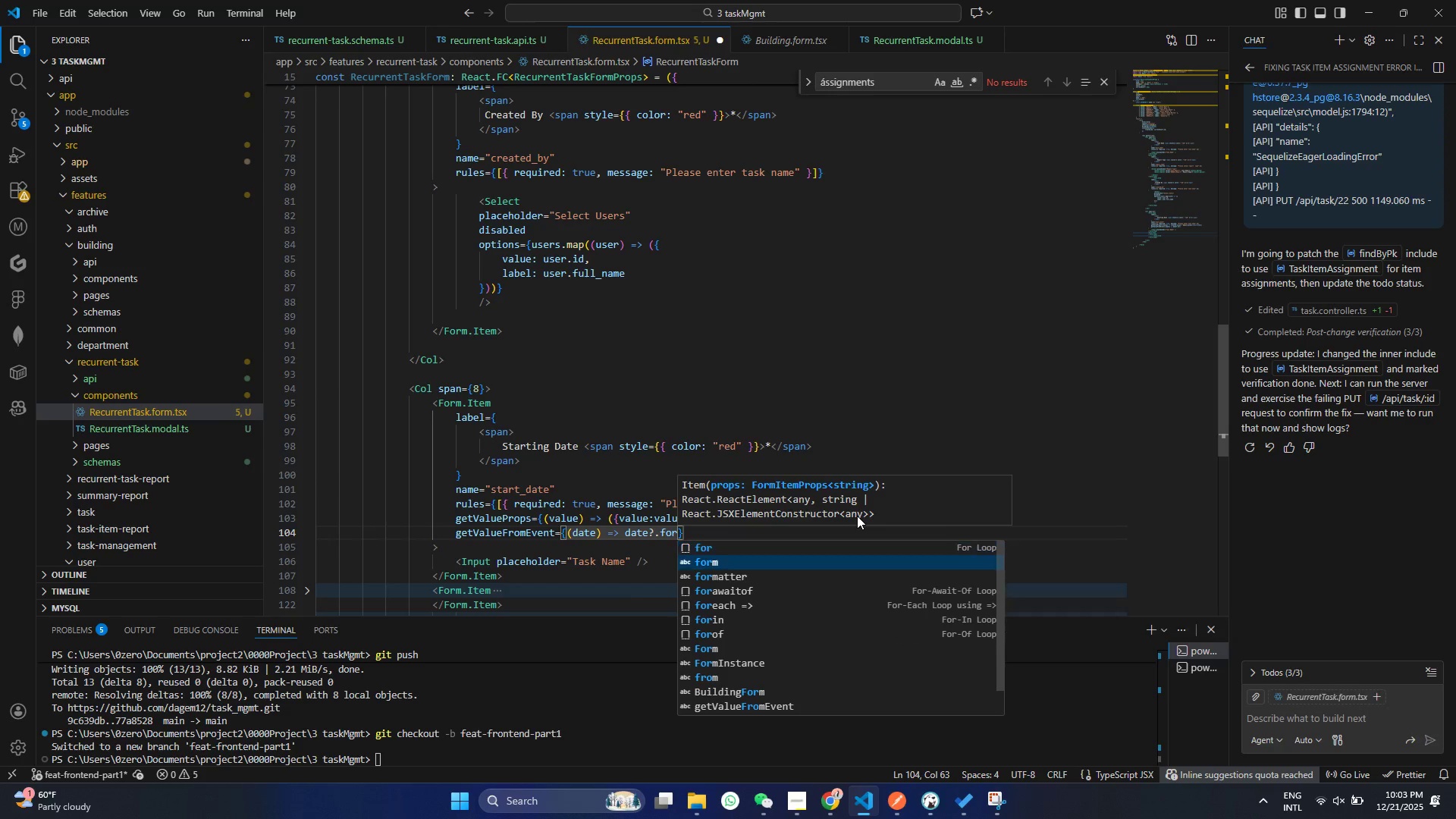 
key(ArrowDown)
 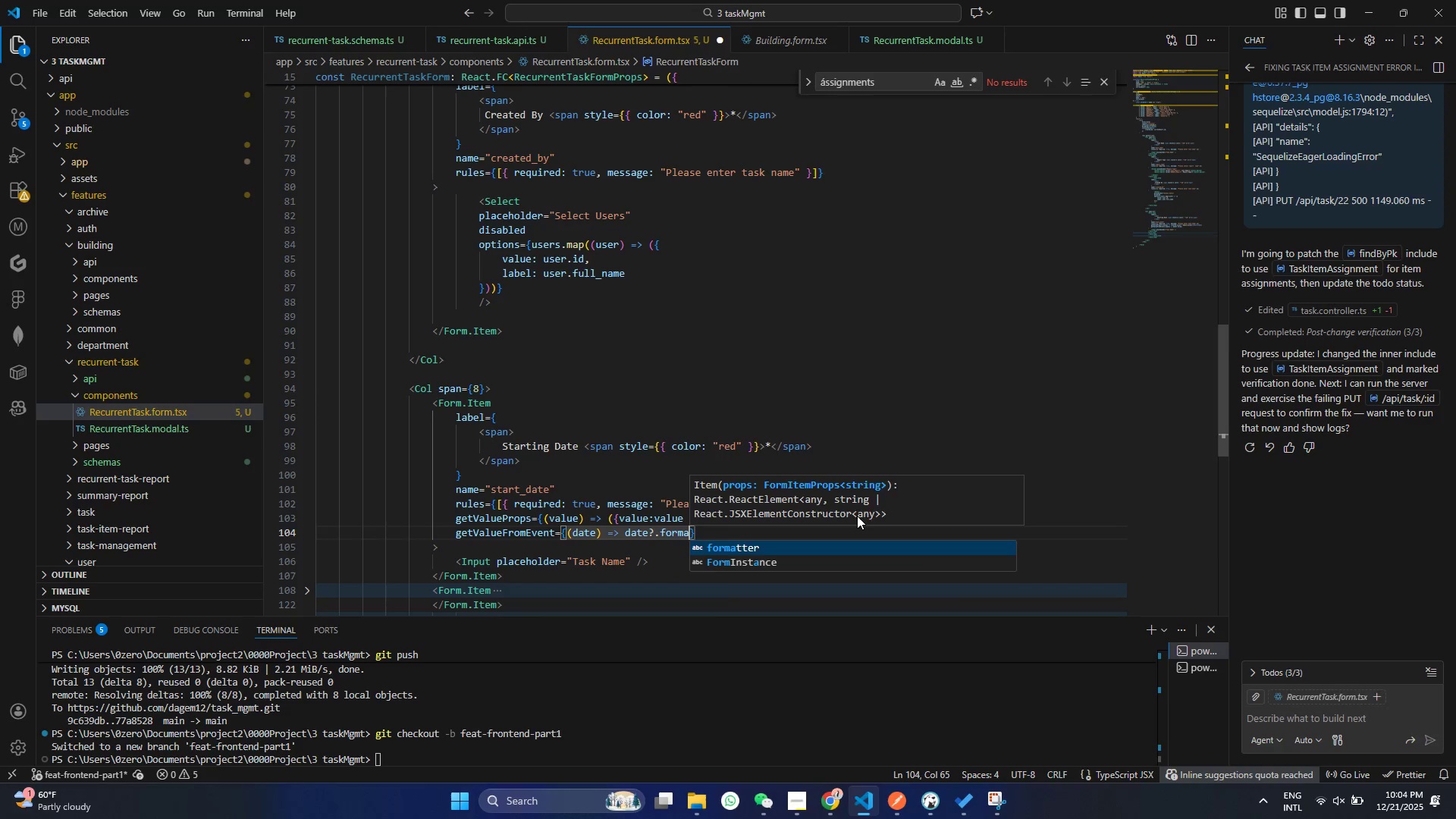 
type(MAT("")
 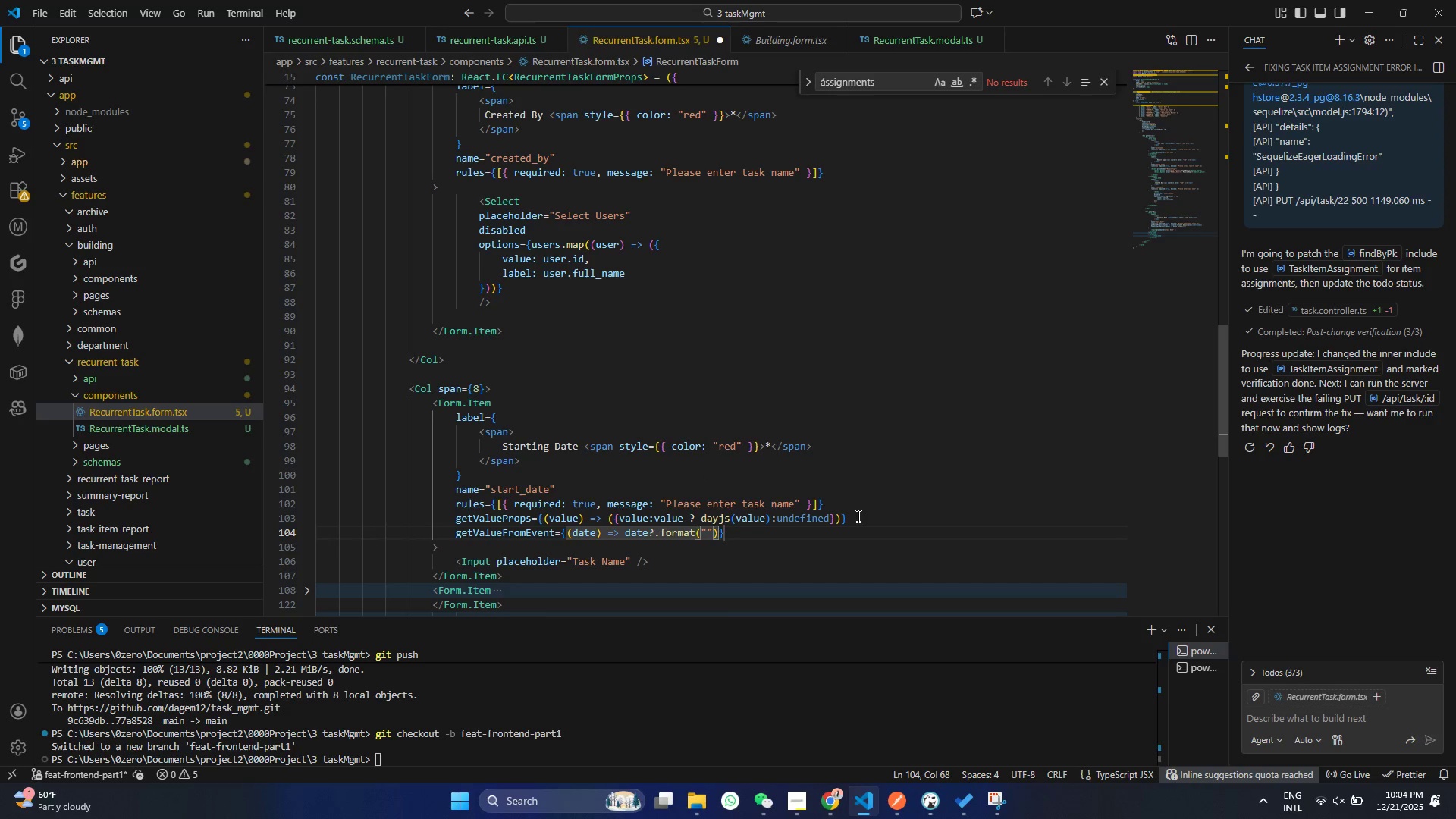 
 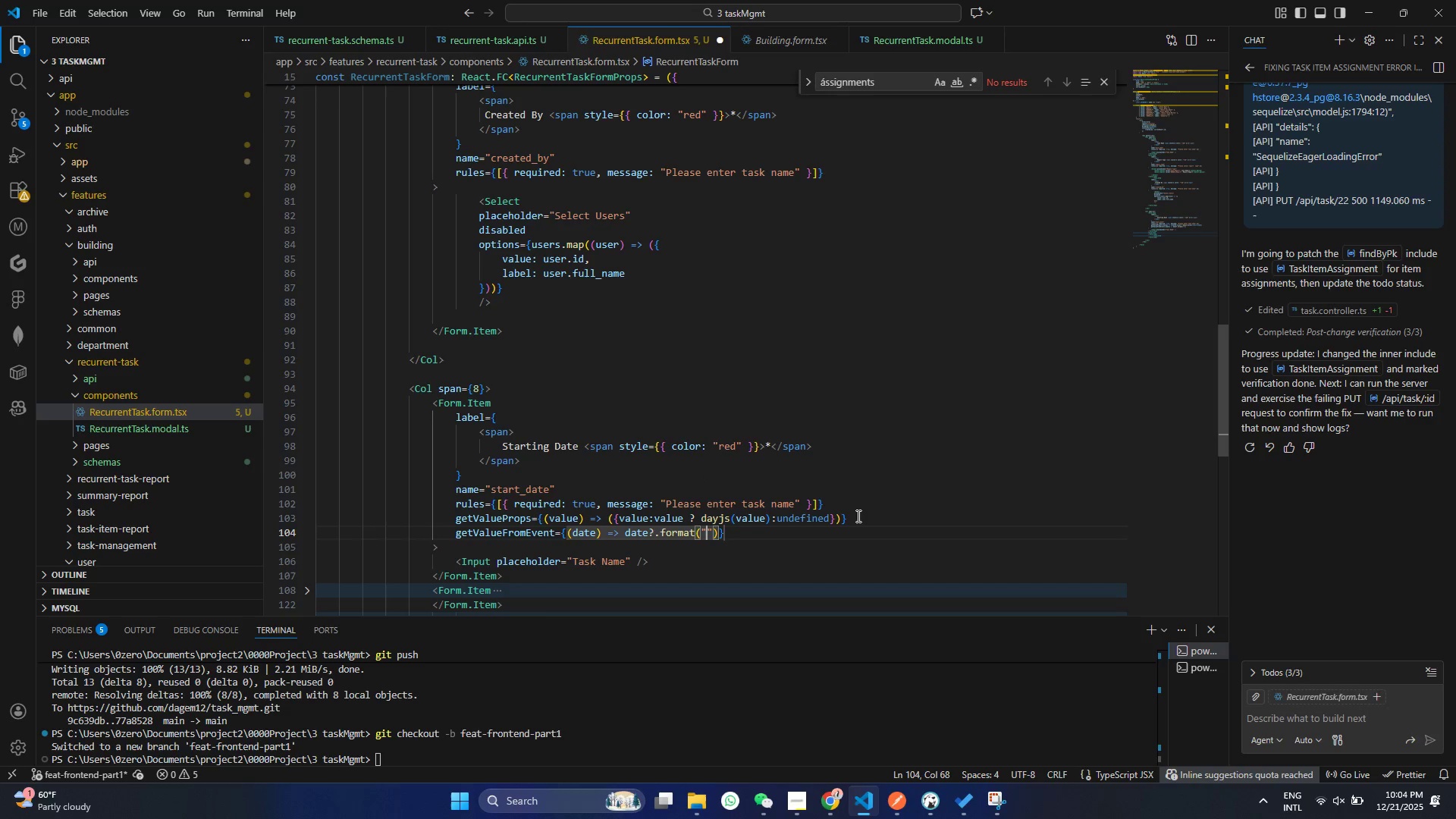 
key(Shift+ArrowLeft)
 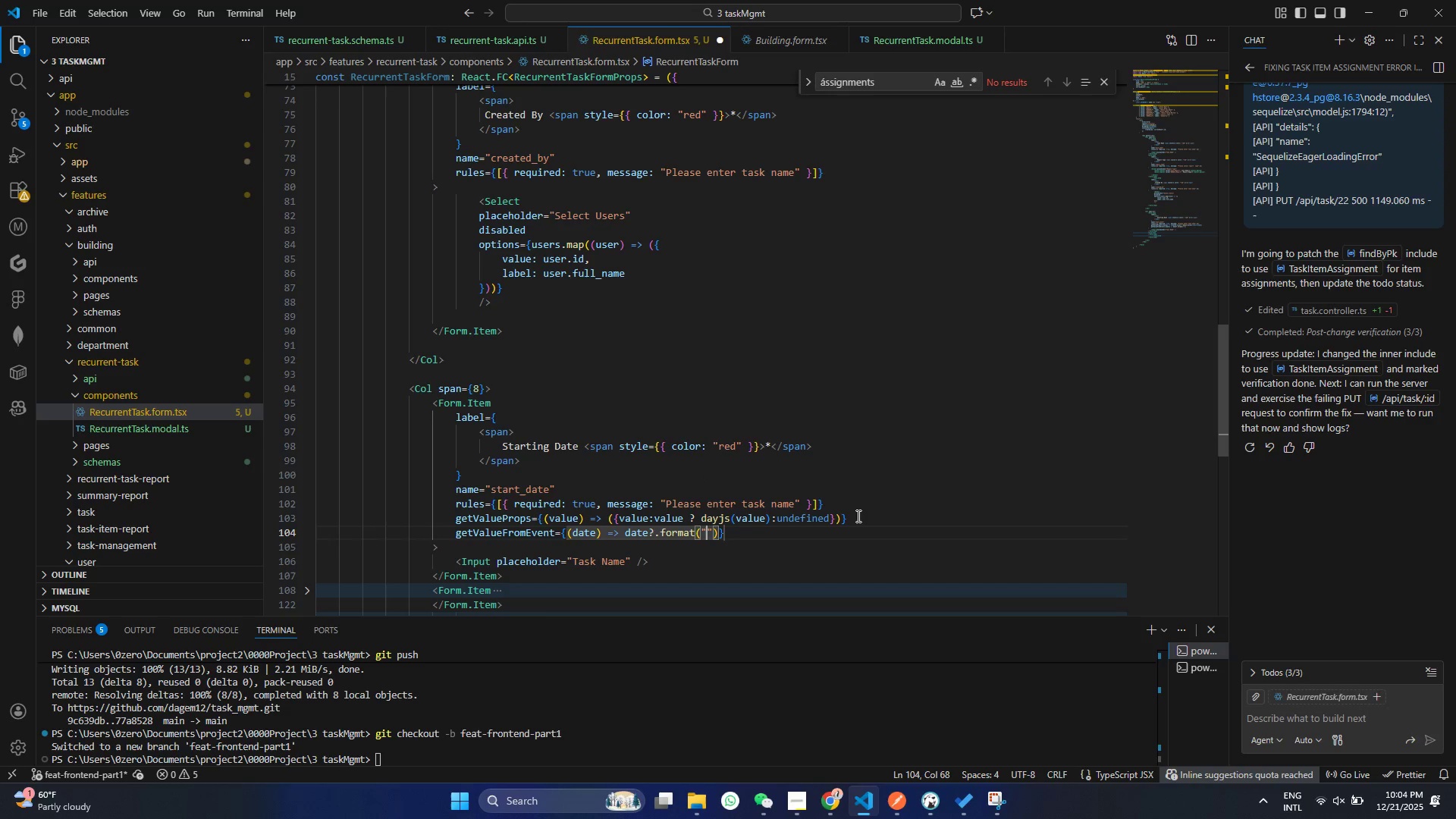 
type(YYYY=)
key(Backspace)
type(-MMM)
key(Backspace)
type(-DD)
 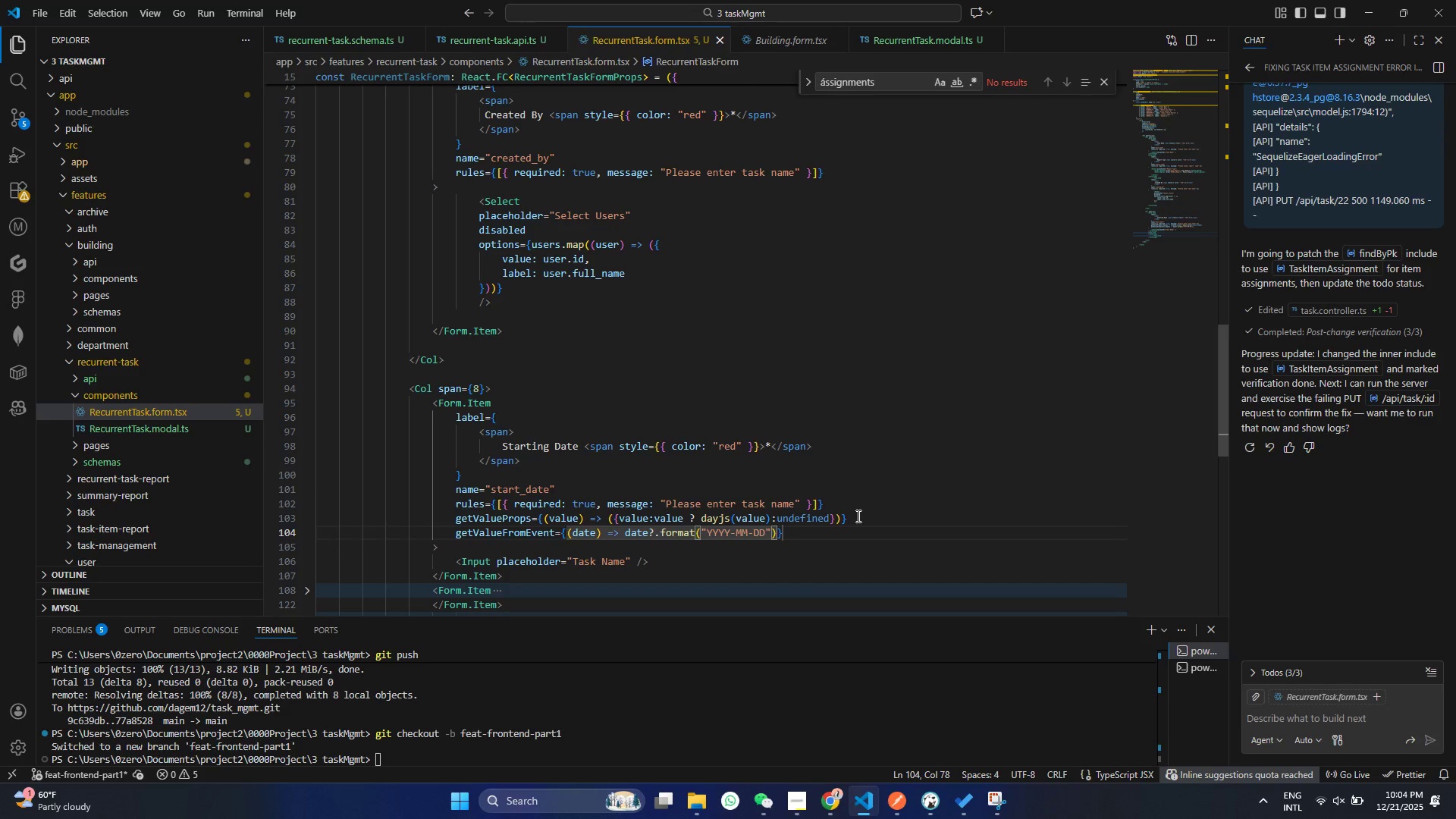 
 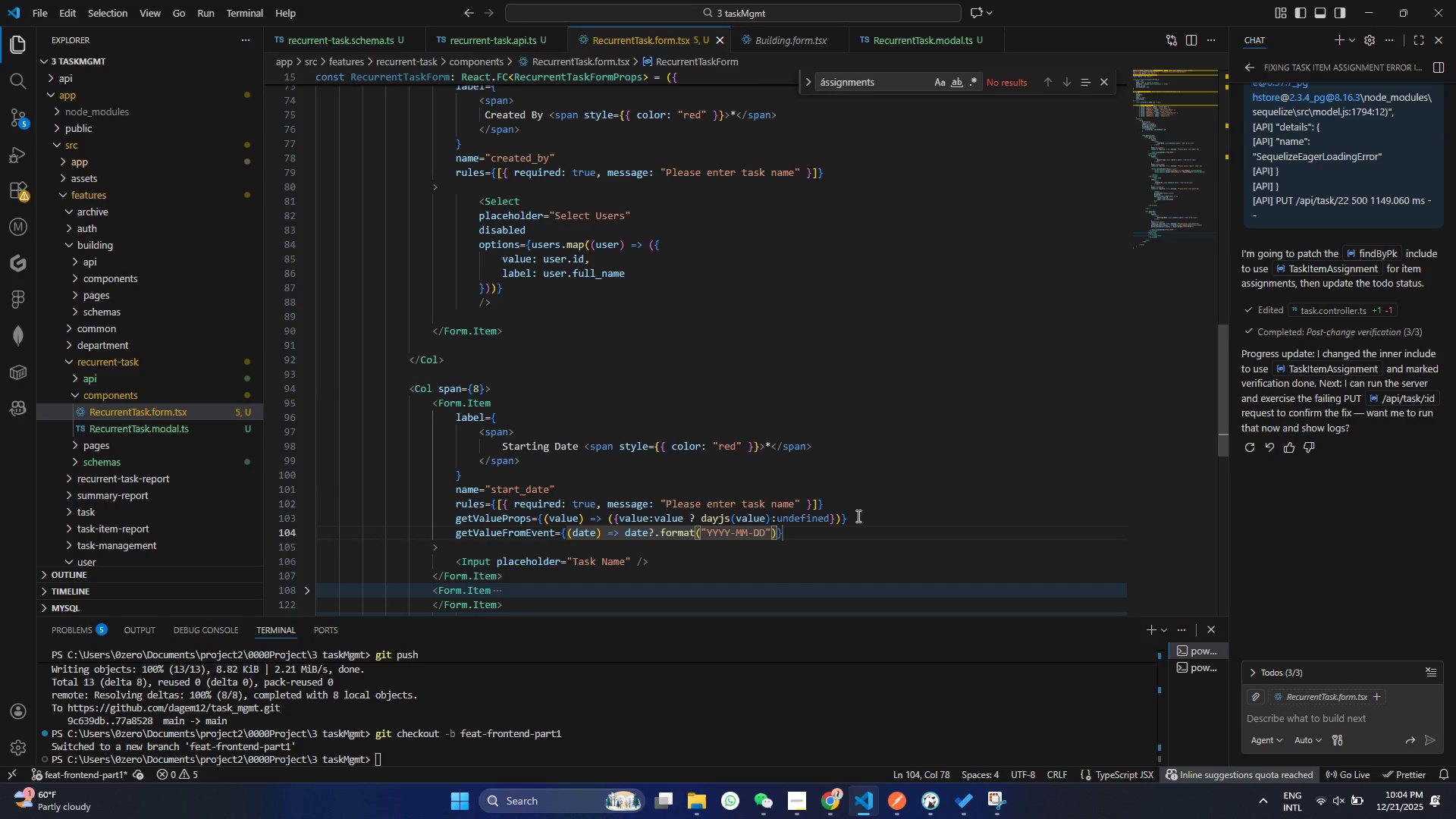 
key(Control+Shift+ControlLeft)
 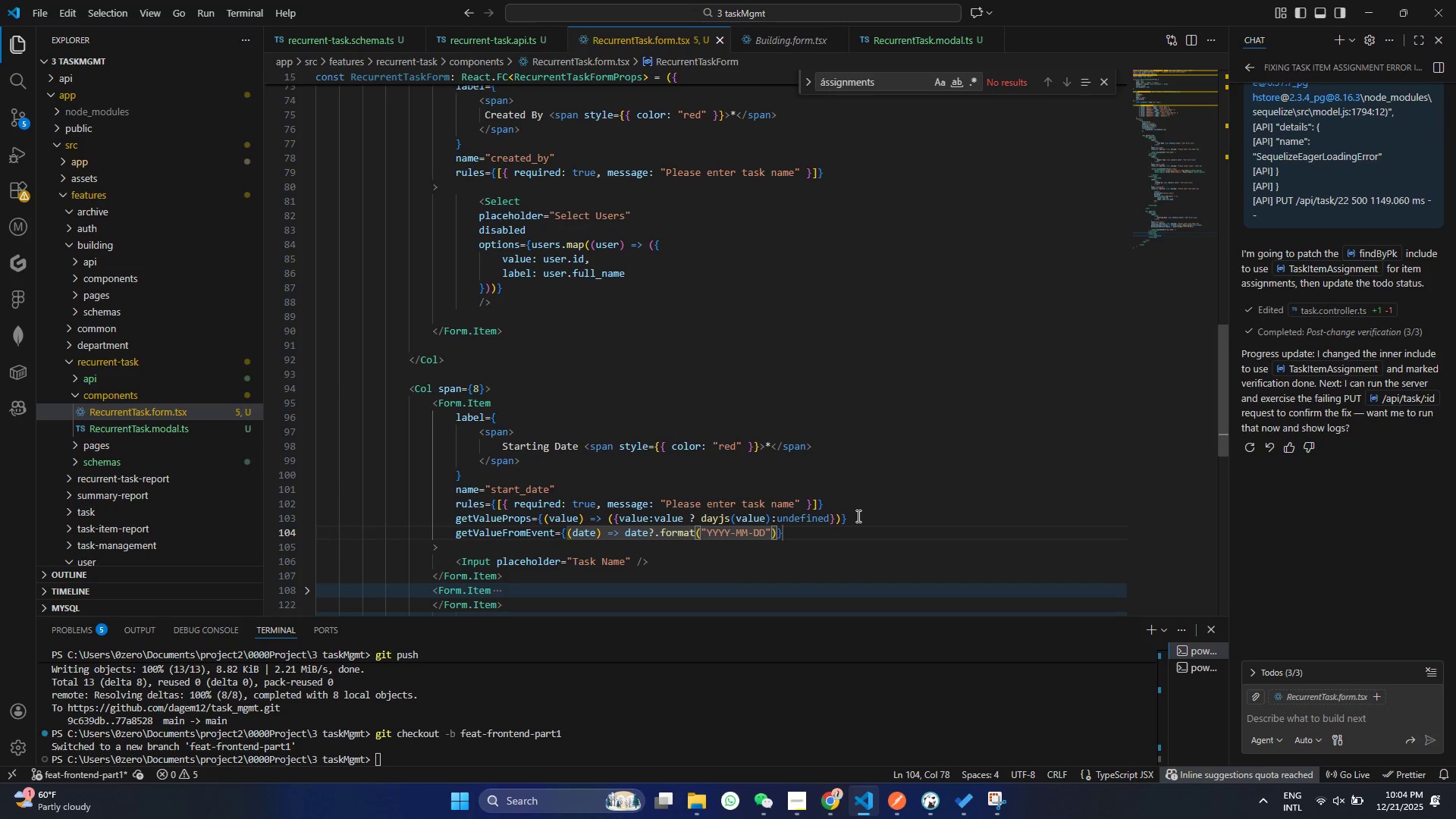 
key(Control+Shift+S)
 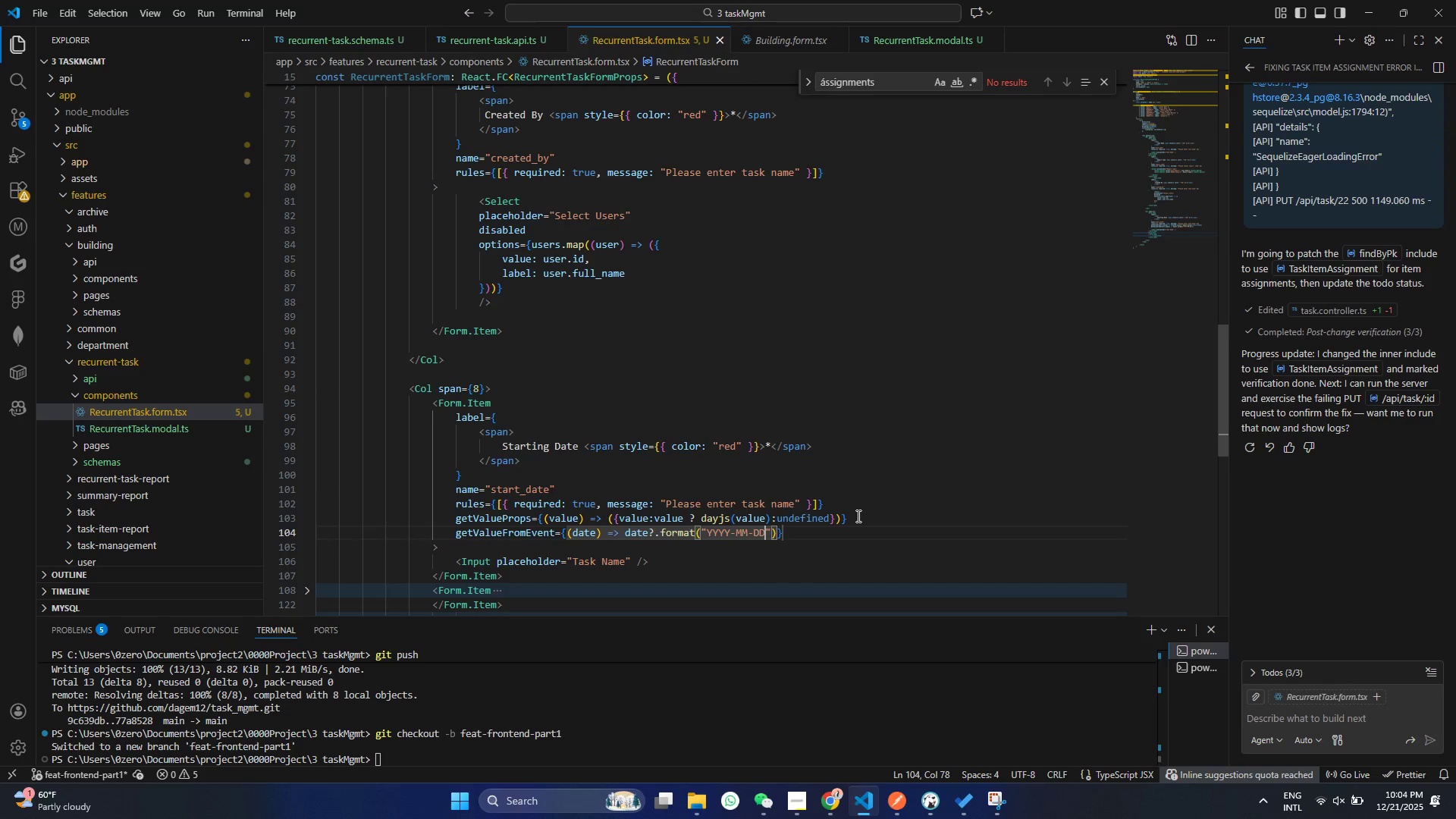 
left_click([677, 510])
 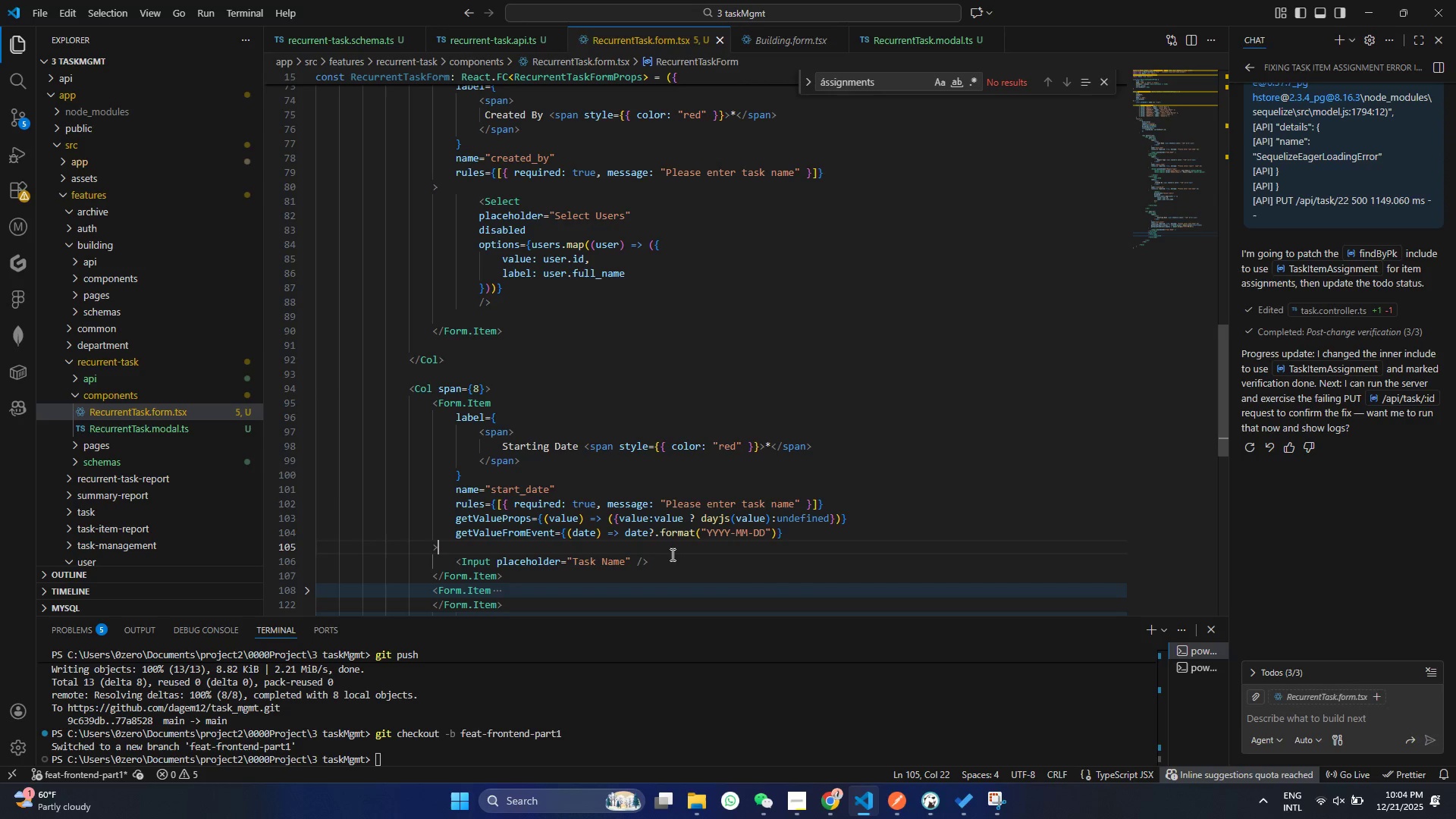 
triple_click([611, 548])
 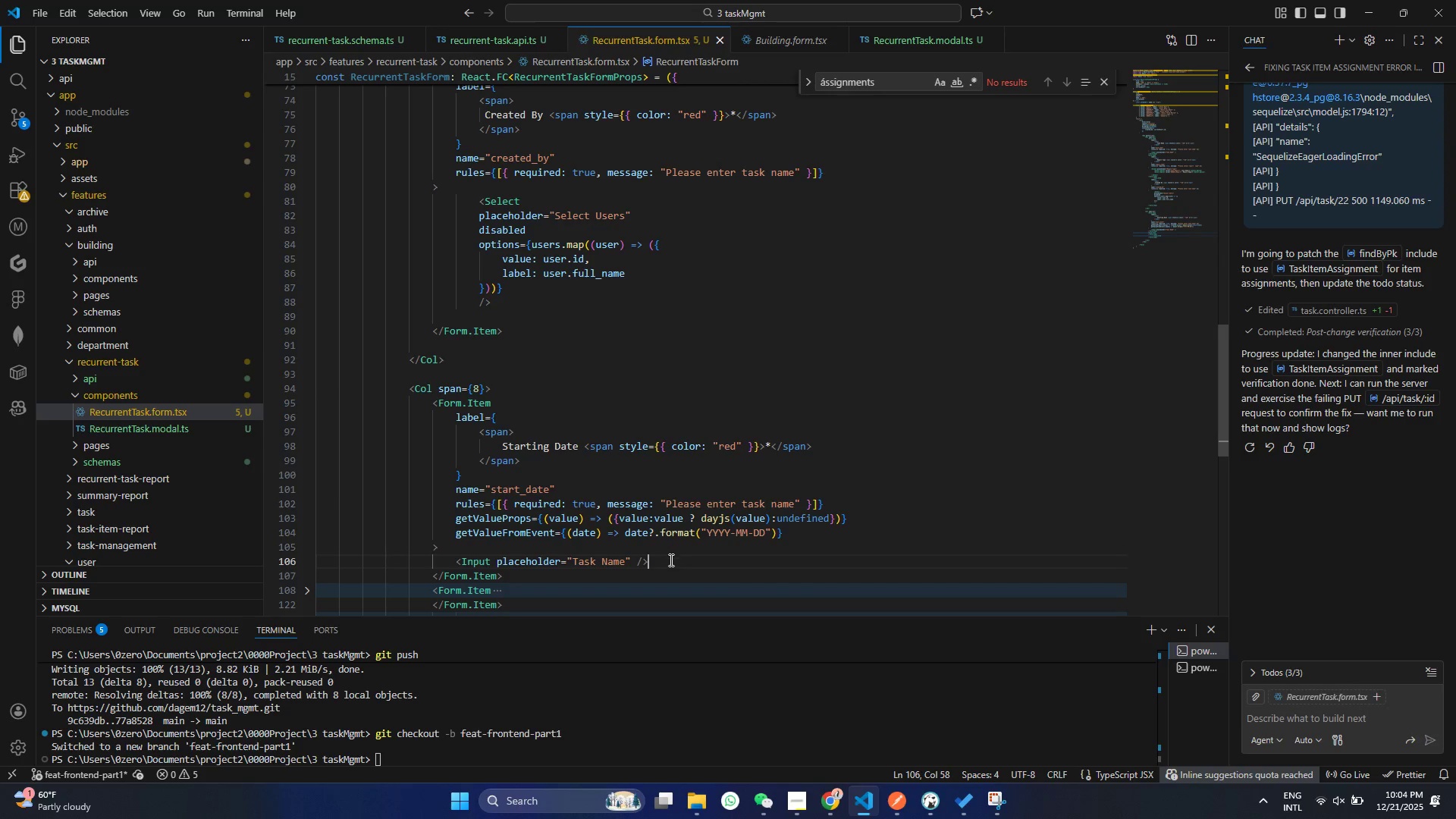 
triple_click([674, 556])
 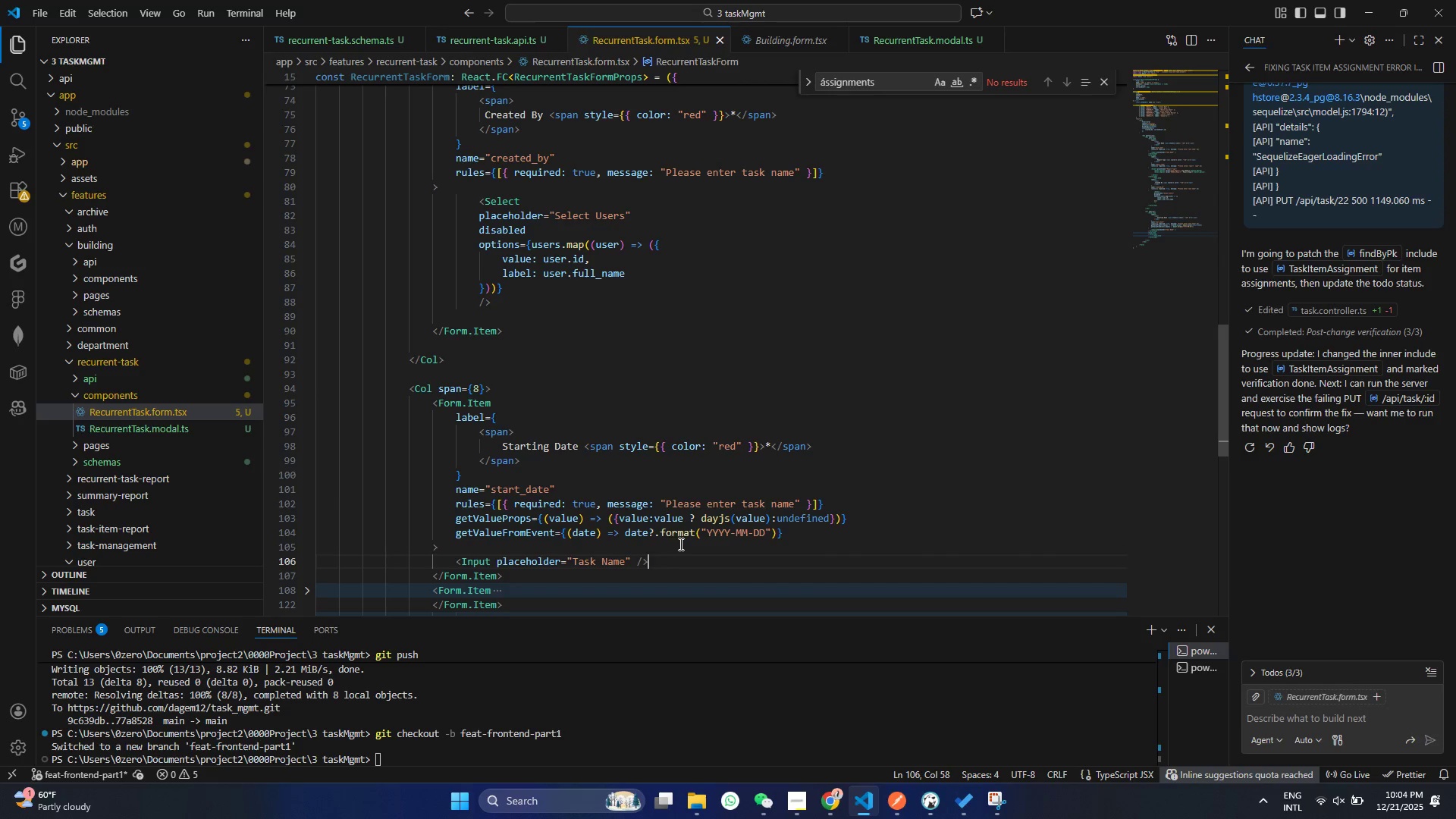 
left_click_drag(start_coordinate=[657, 563], to_coordinate=[455, 560])
 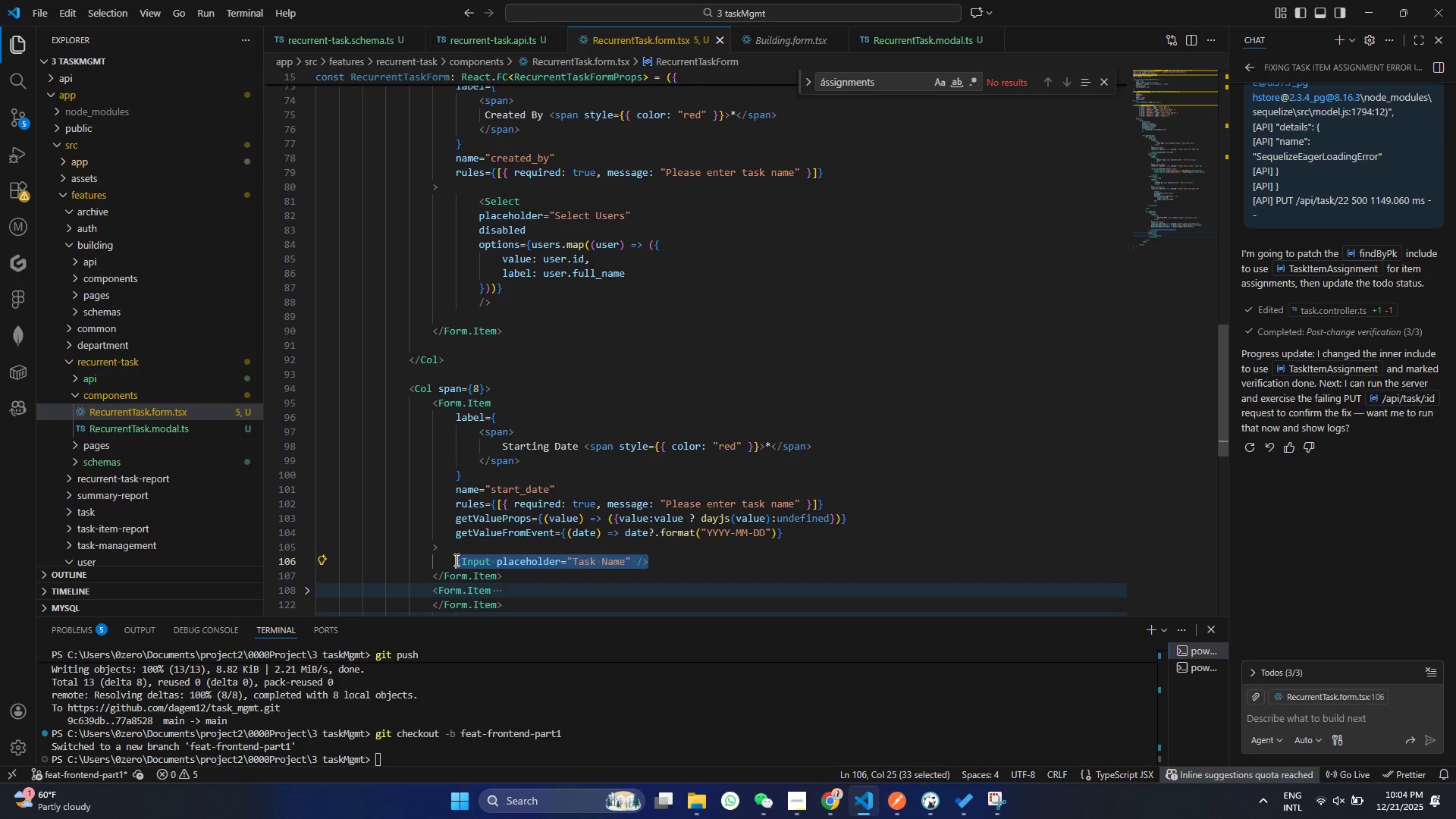 
key(Backspace)
type(<Datre)
key(Backspace)
key(Backspace)
type(t)
key(Backspace)
key(Backspace)
type(te)
 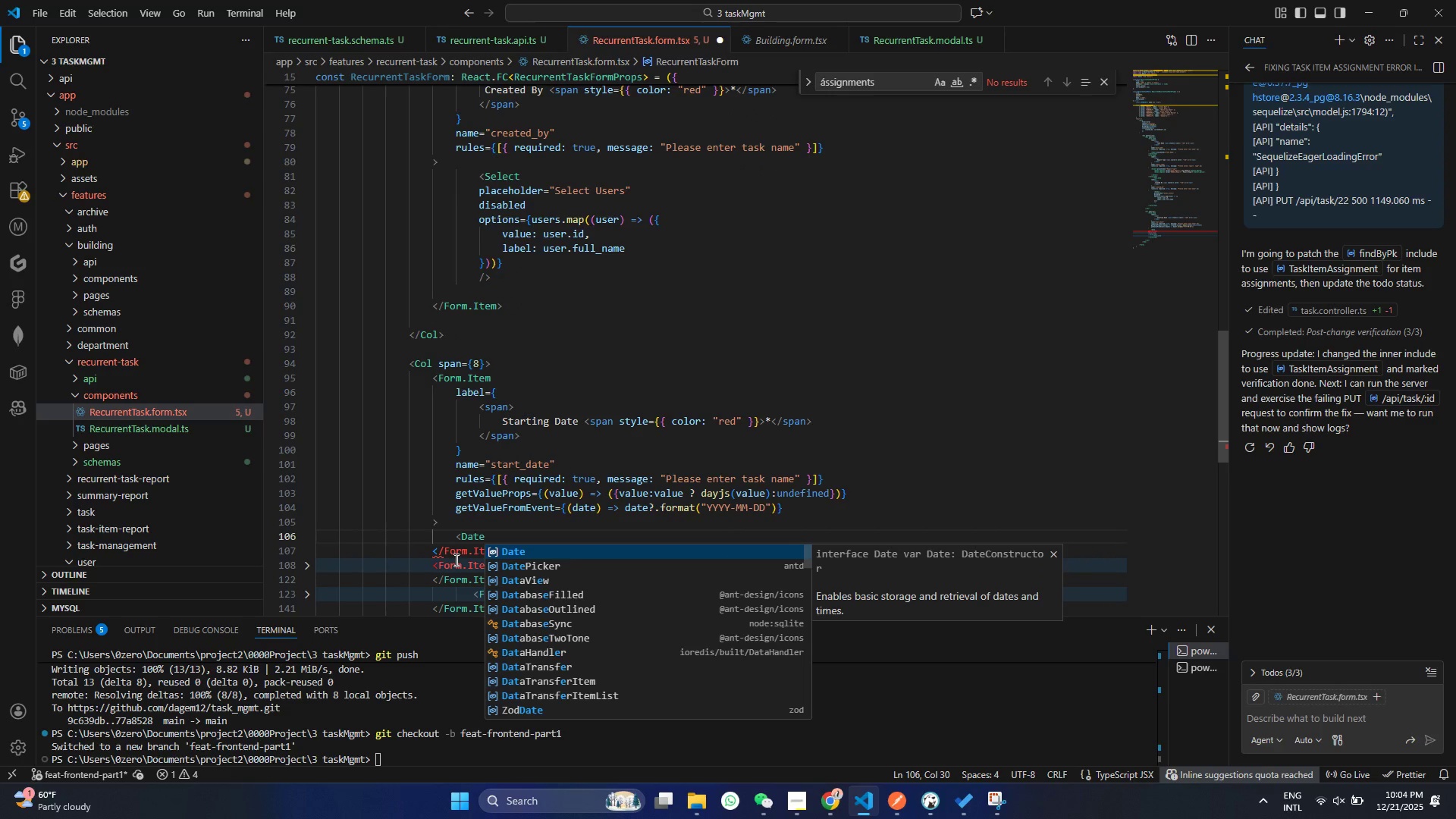 
 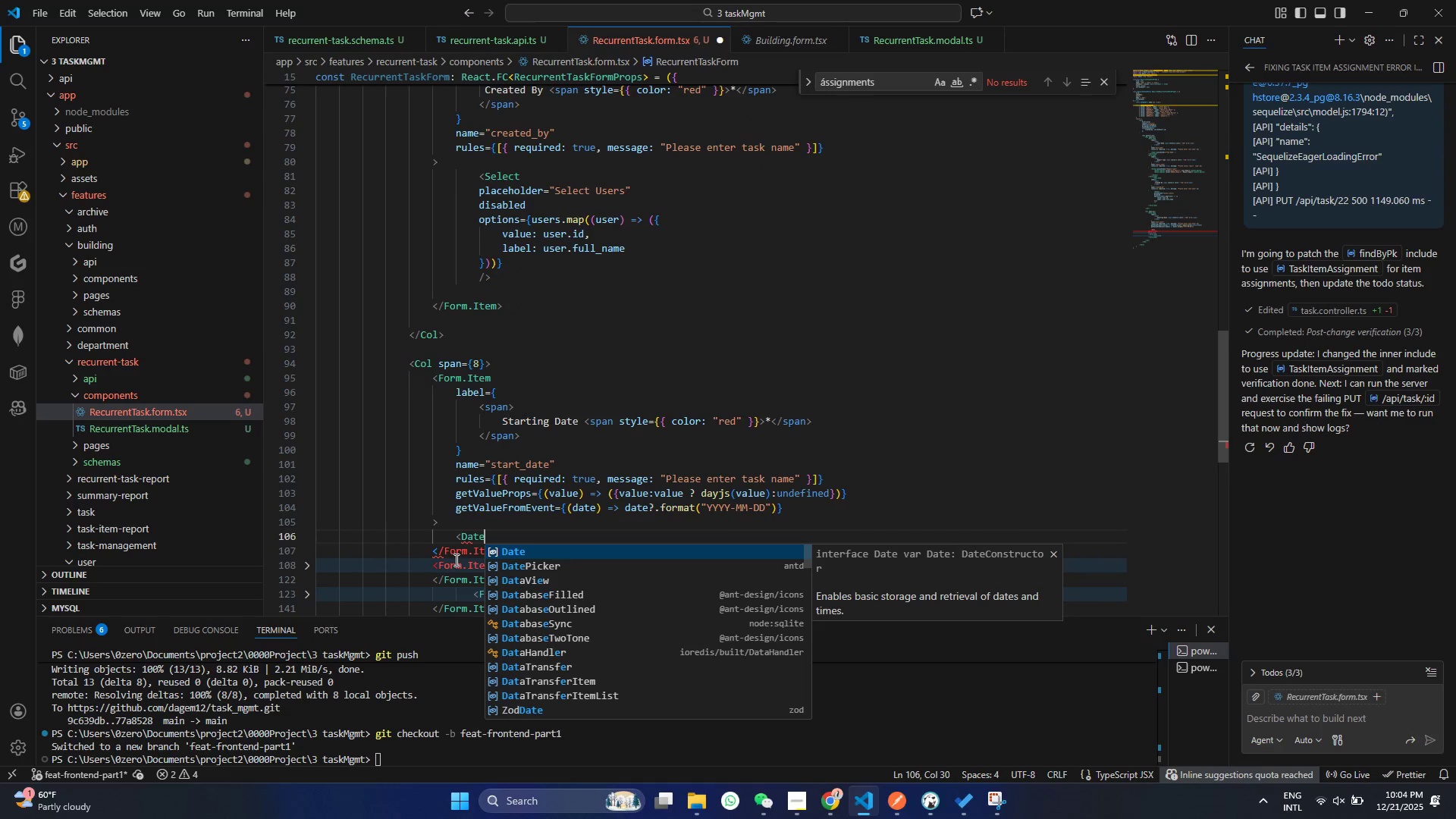 
hold_key(key=ShiftRight, duration=0.36)
 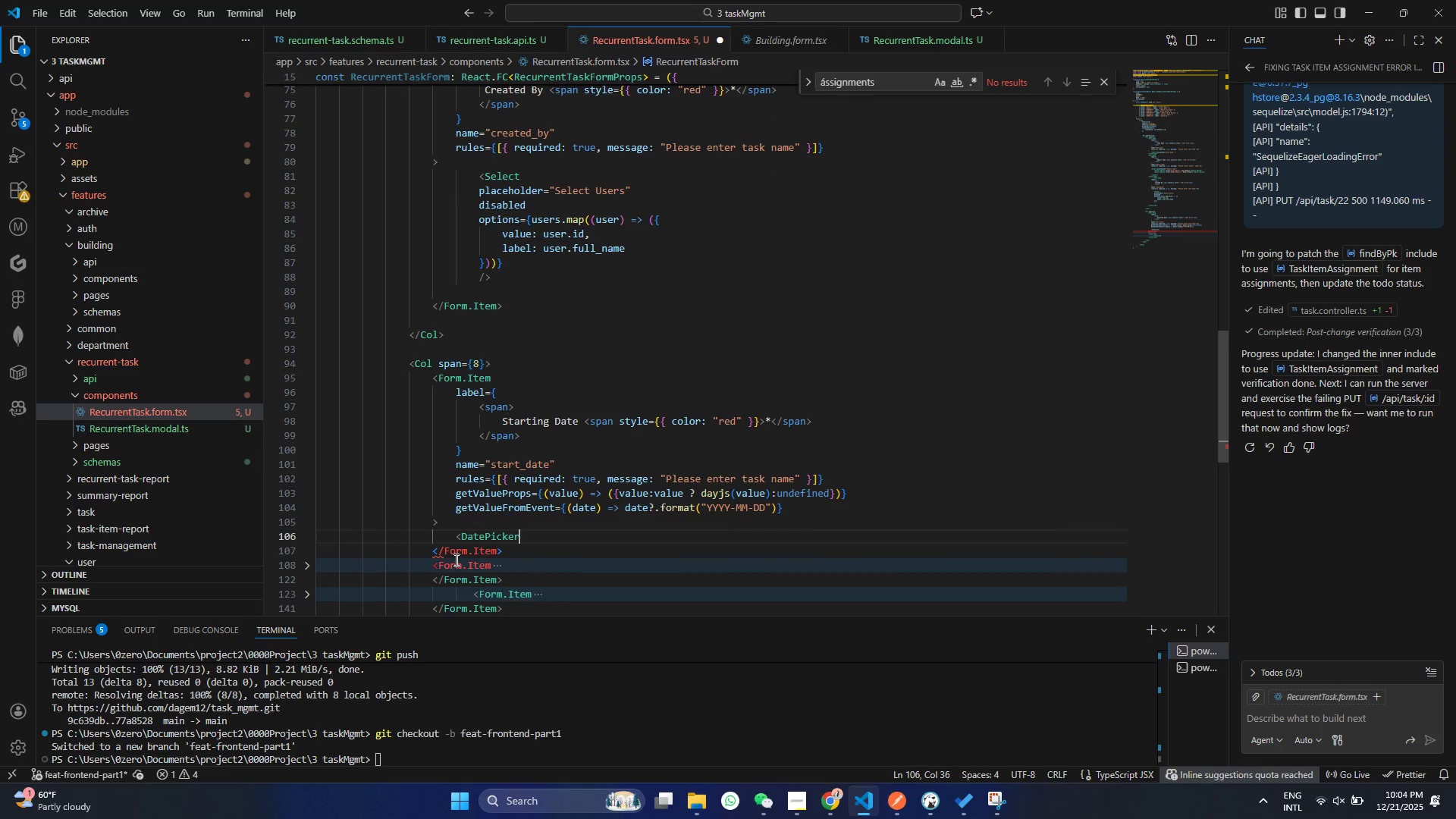 
key(ArrowDown)
 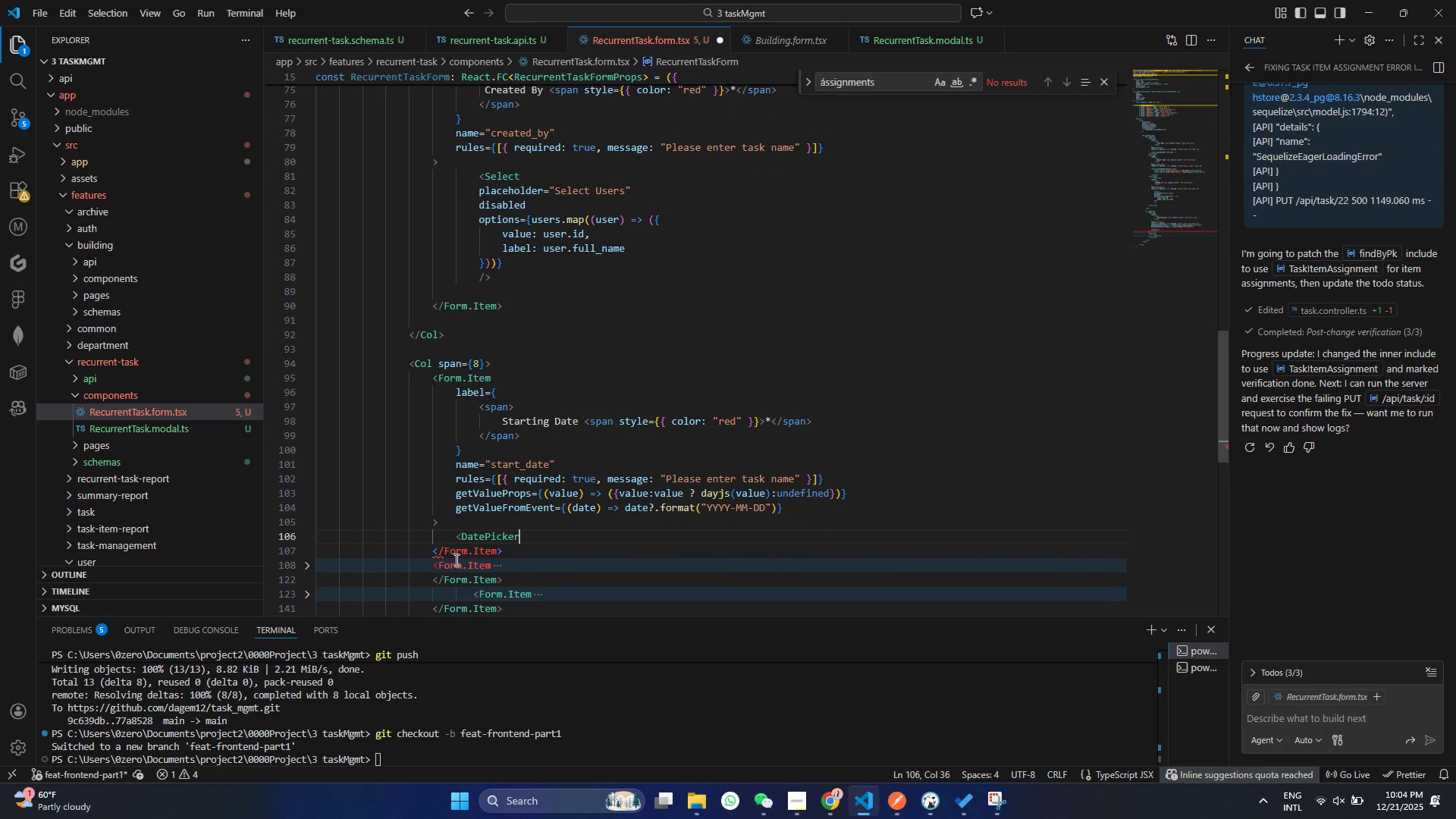 
key(Enter)
 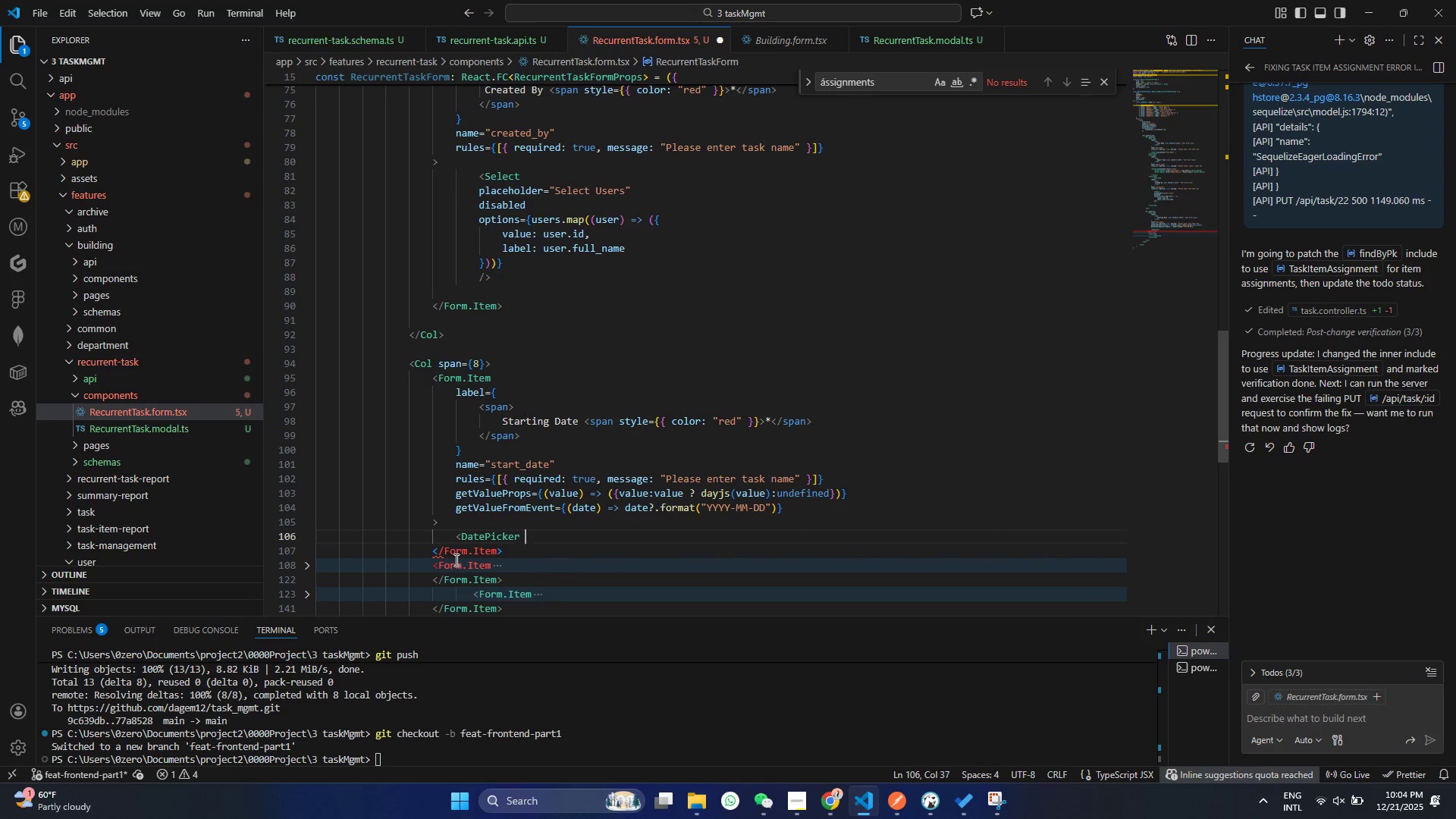 
type( style)
 